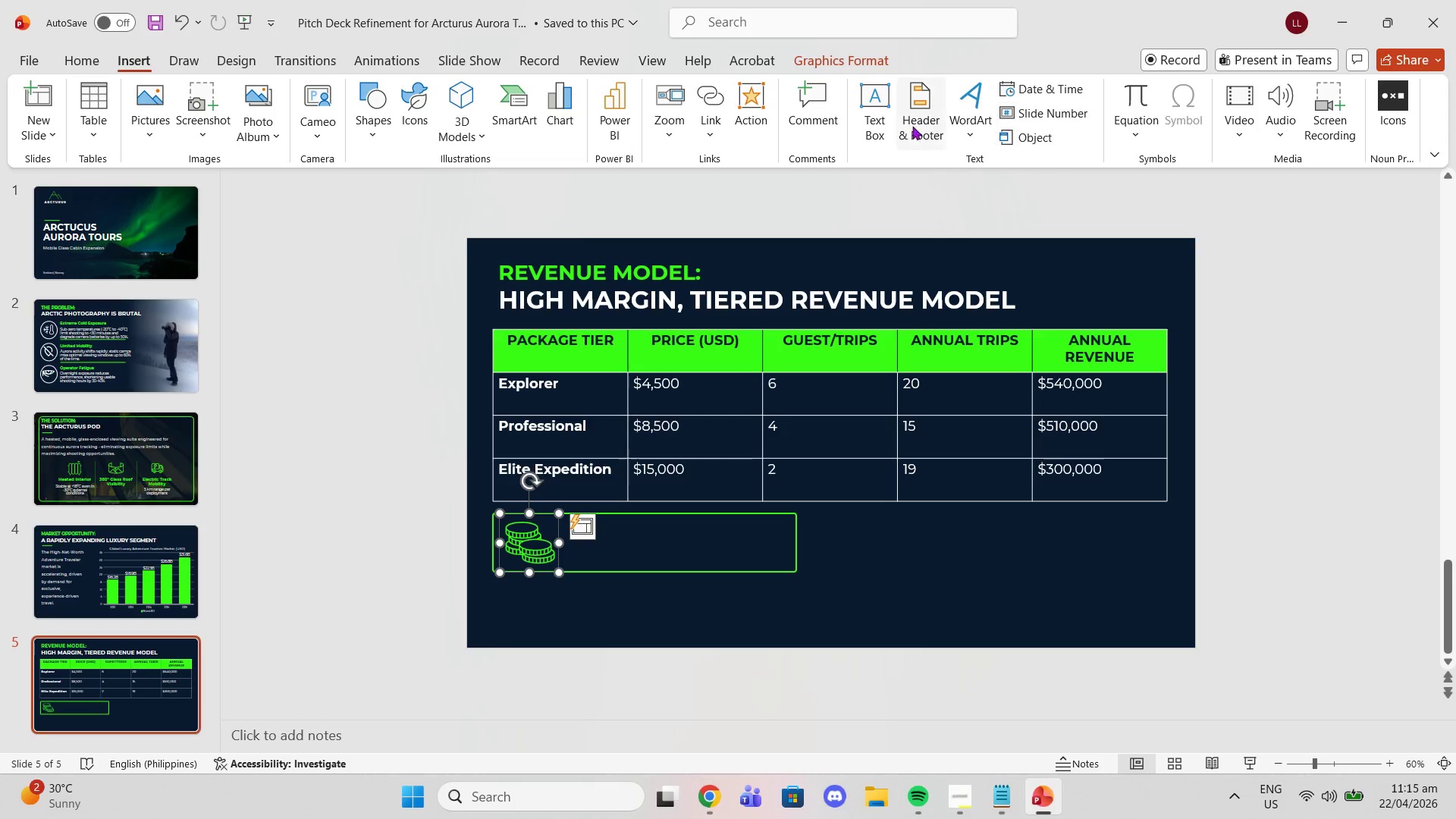 
left_click([871, 124])
 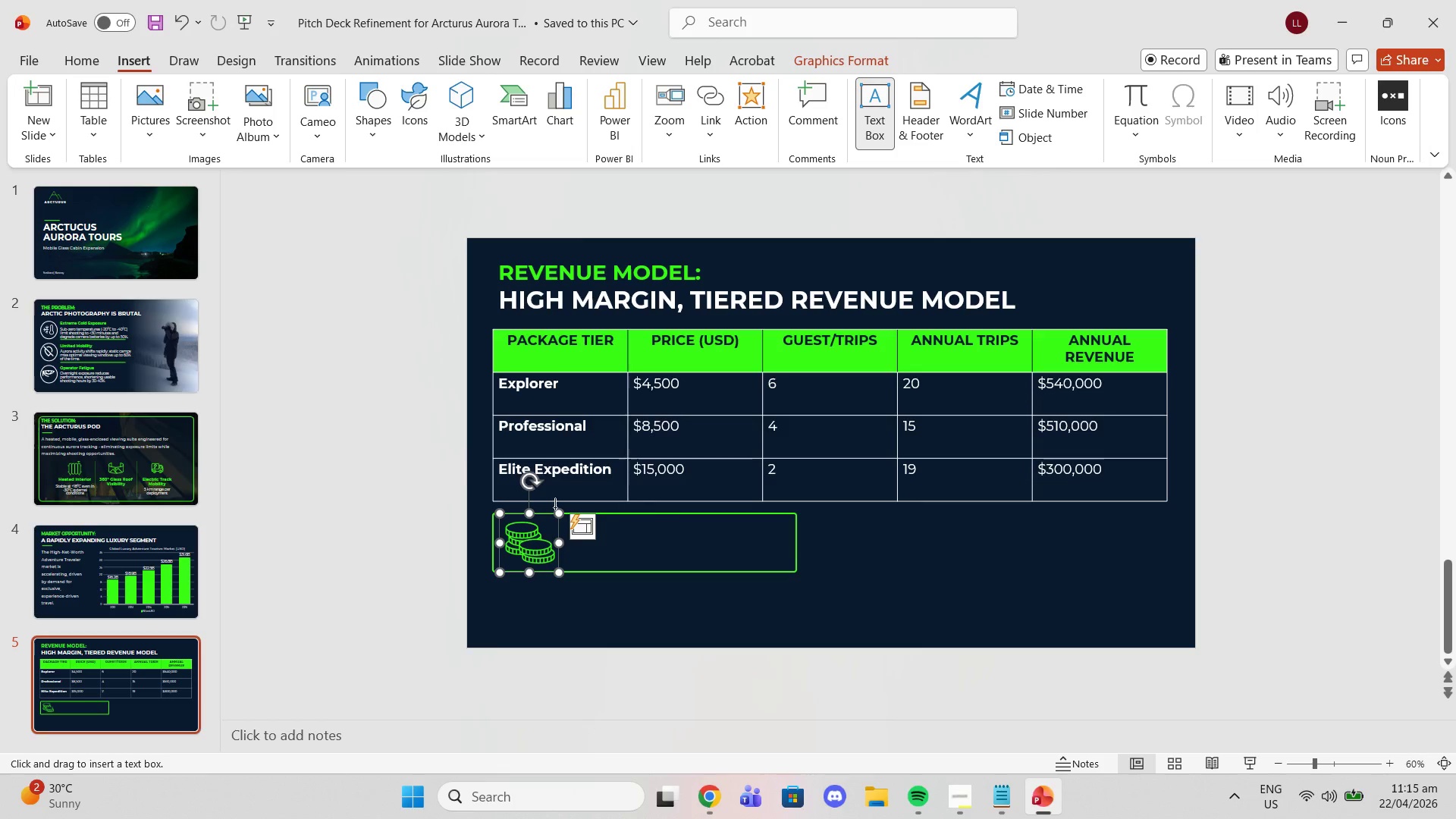 
left_click([372, 457])
 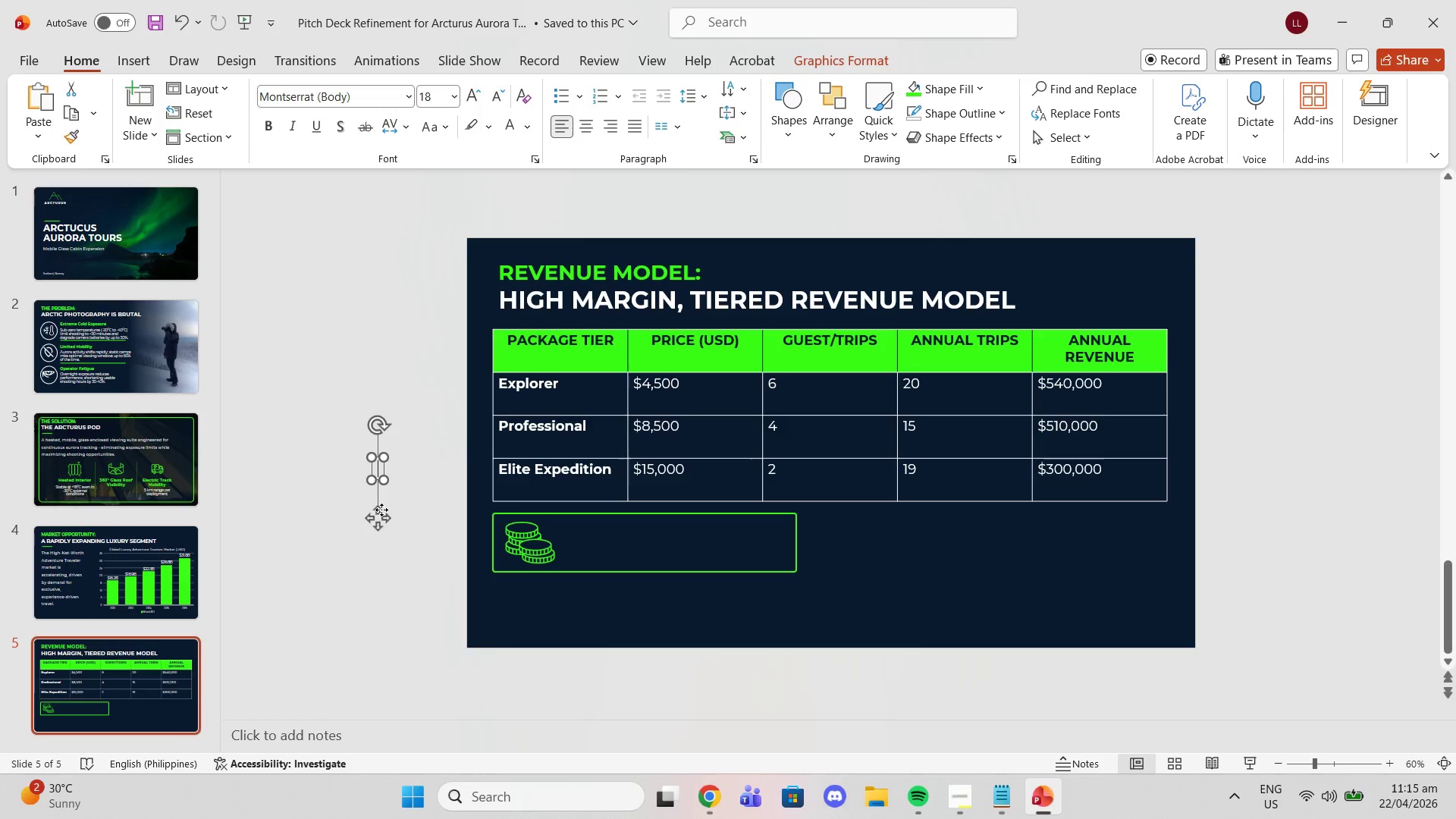 
left_click_drag(start_coordinate=[373, 516], to_coordinate=[566, 573])
 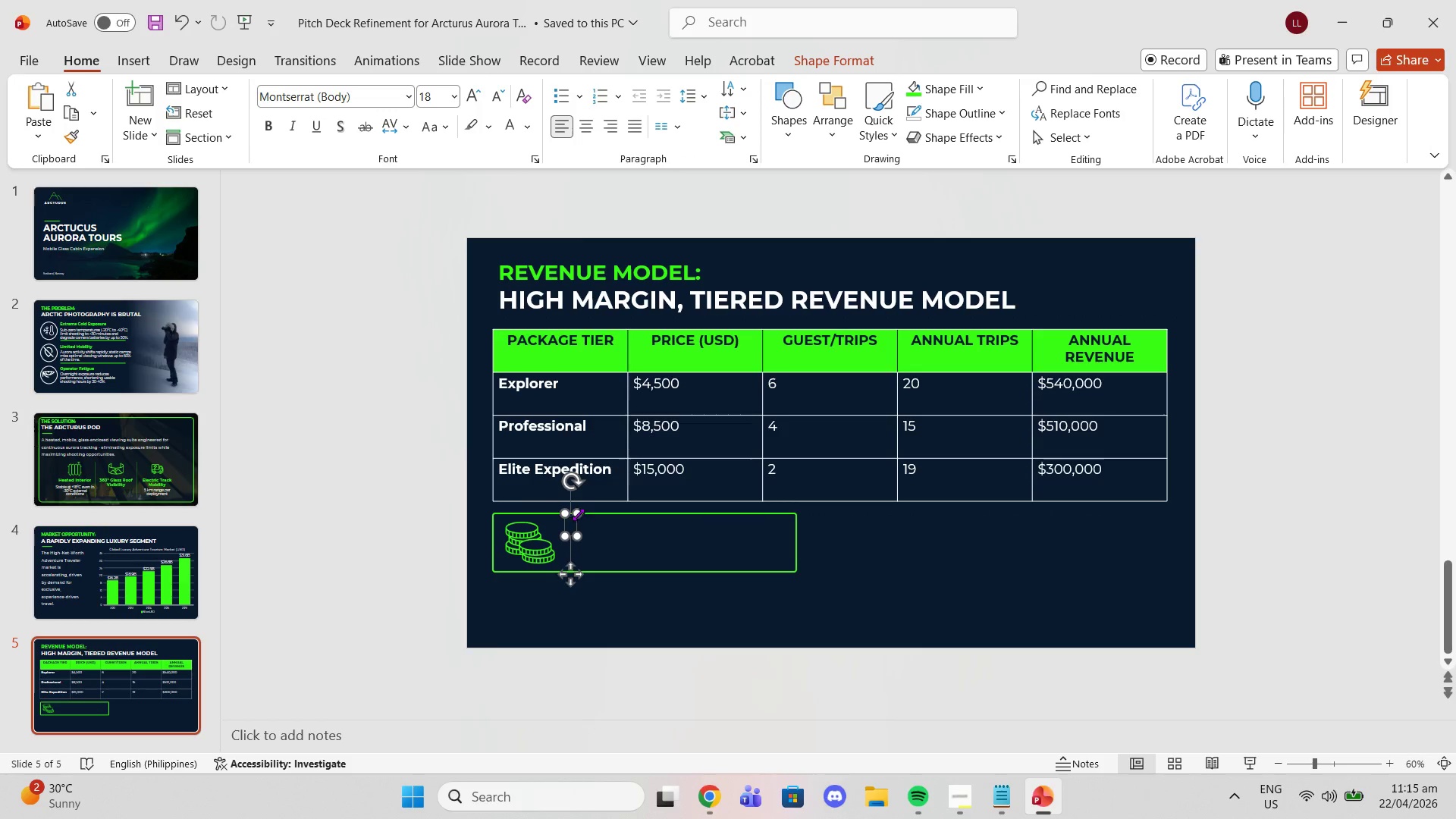 
left_click_drag(start_coordinate=[578, 513], to_coordinate=[795, 513])
 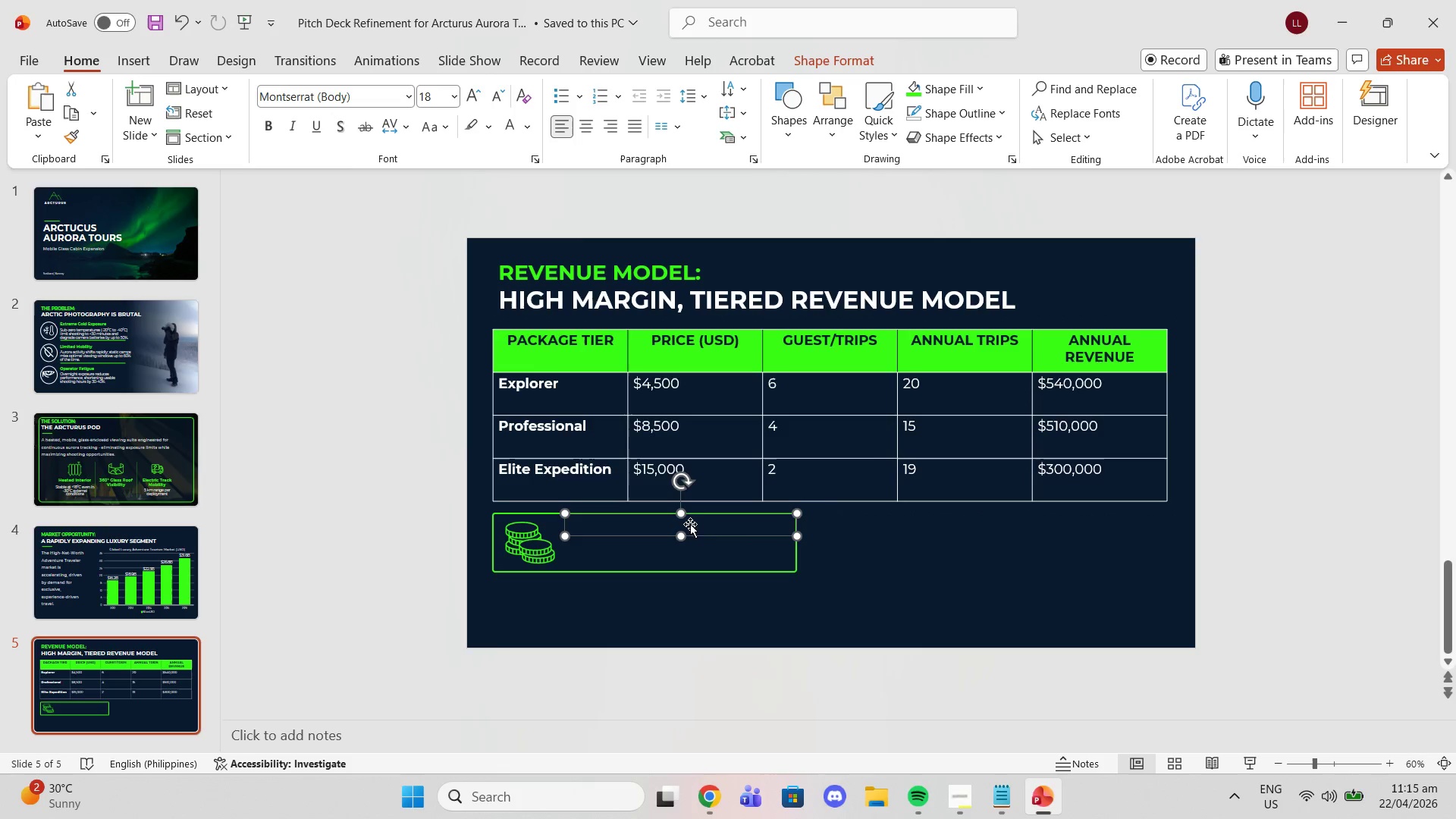 
left_click([690, 524])
 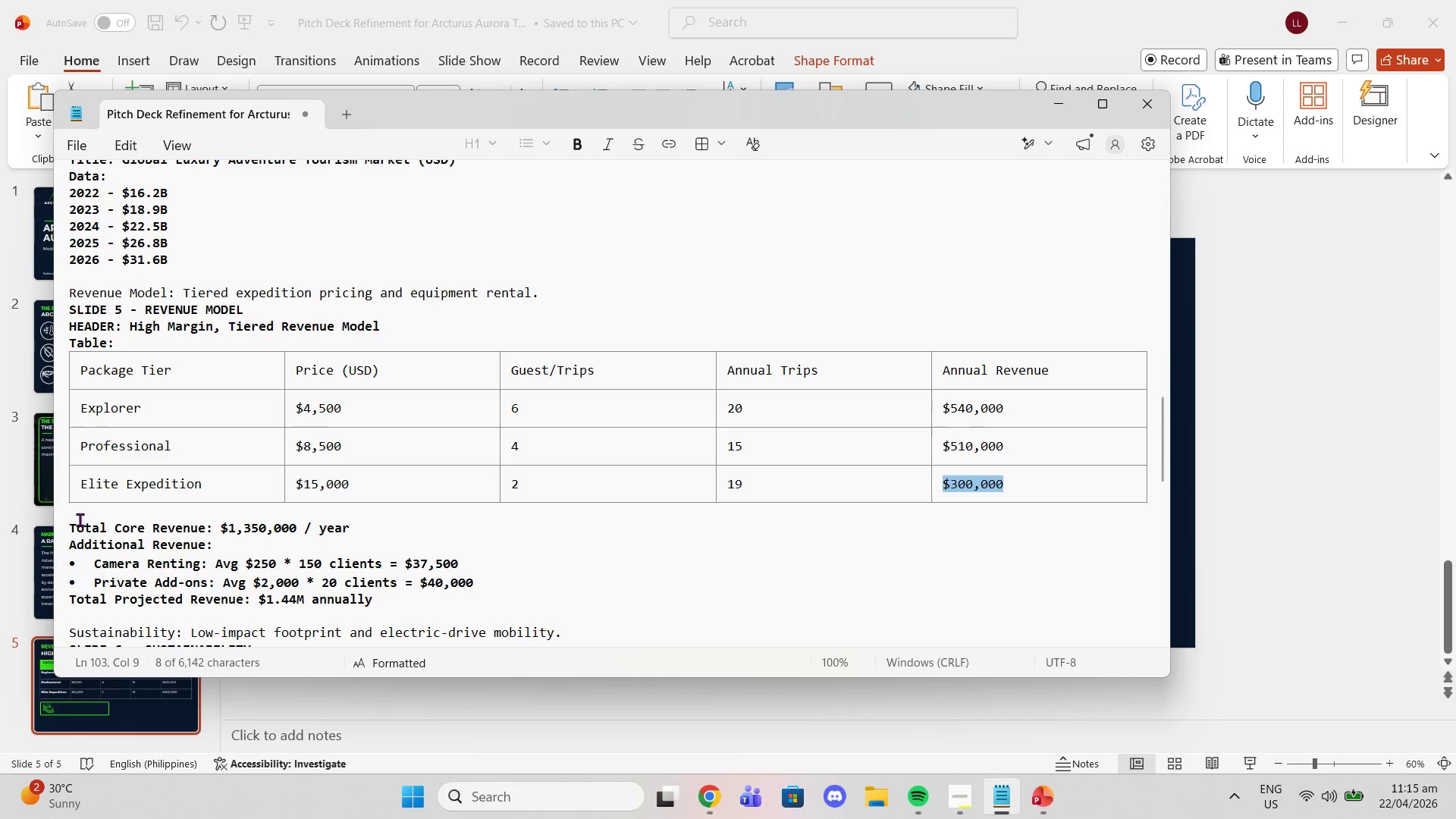 
left_click_drag(start_coordinate=[70, 531], to_coordinate=[214, 534])
 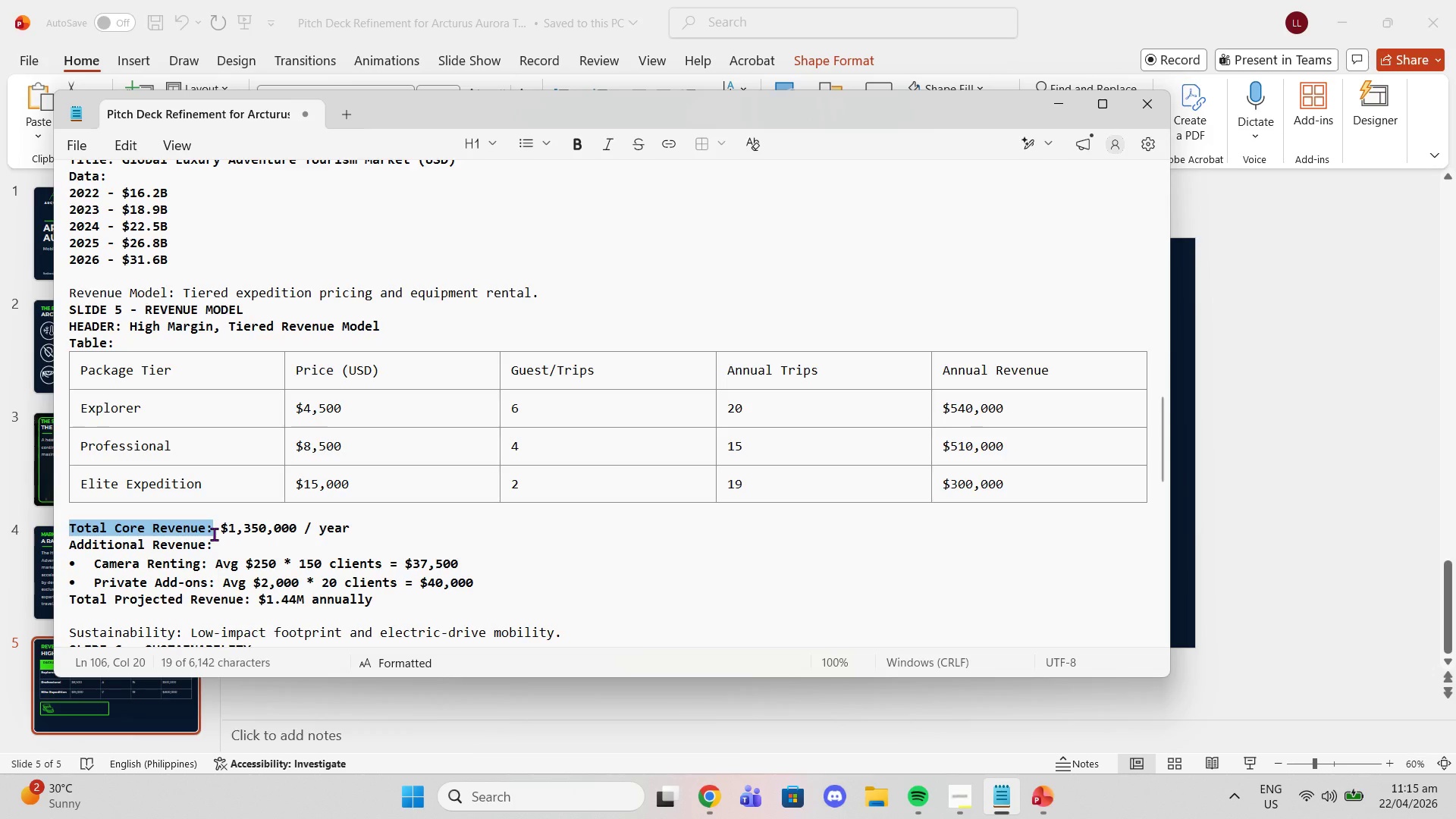 
key(Control+C)
 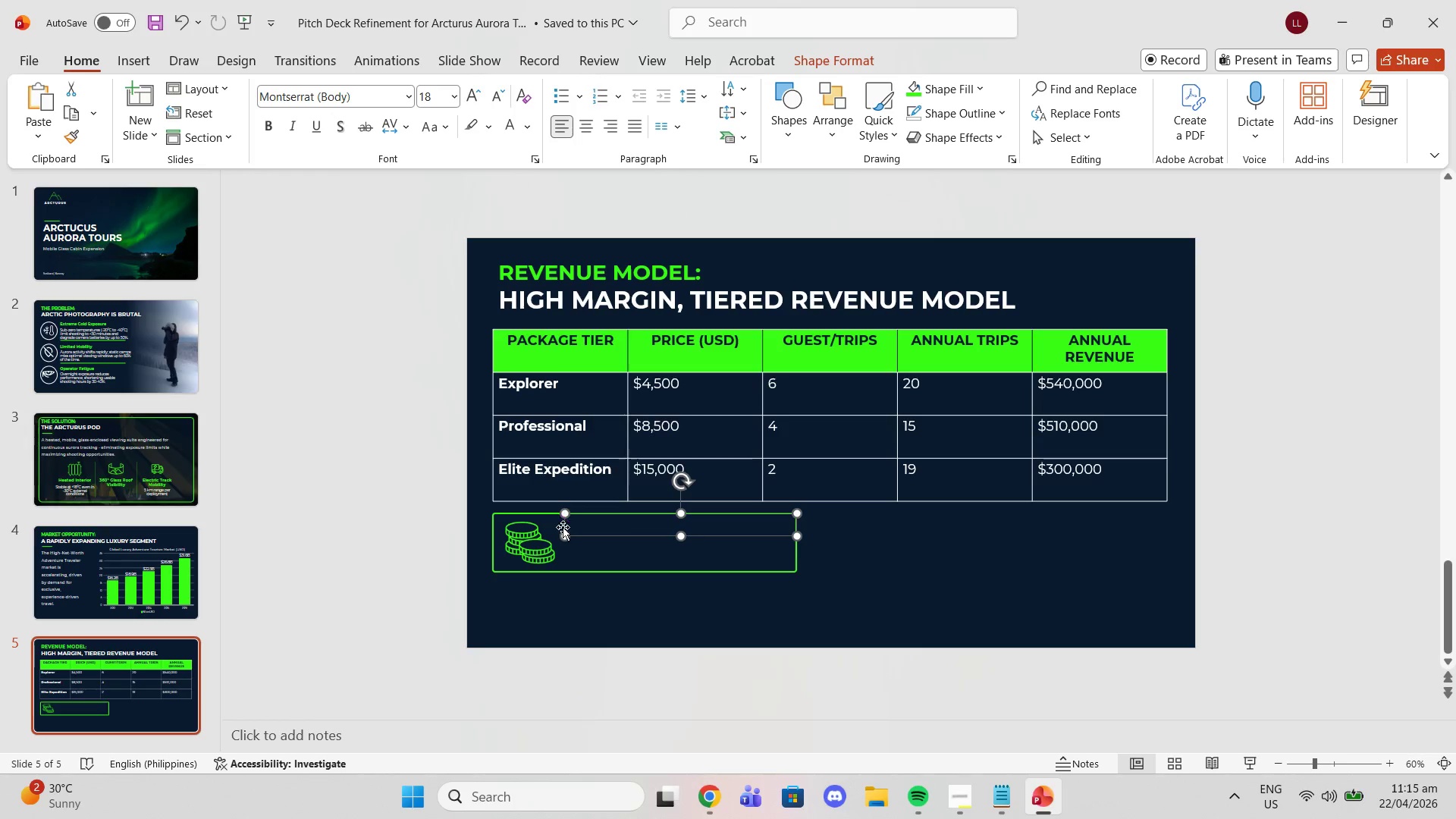 
key(Control+V)
 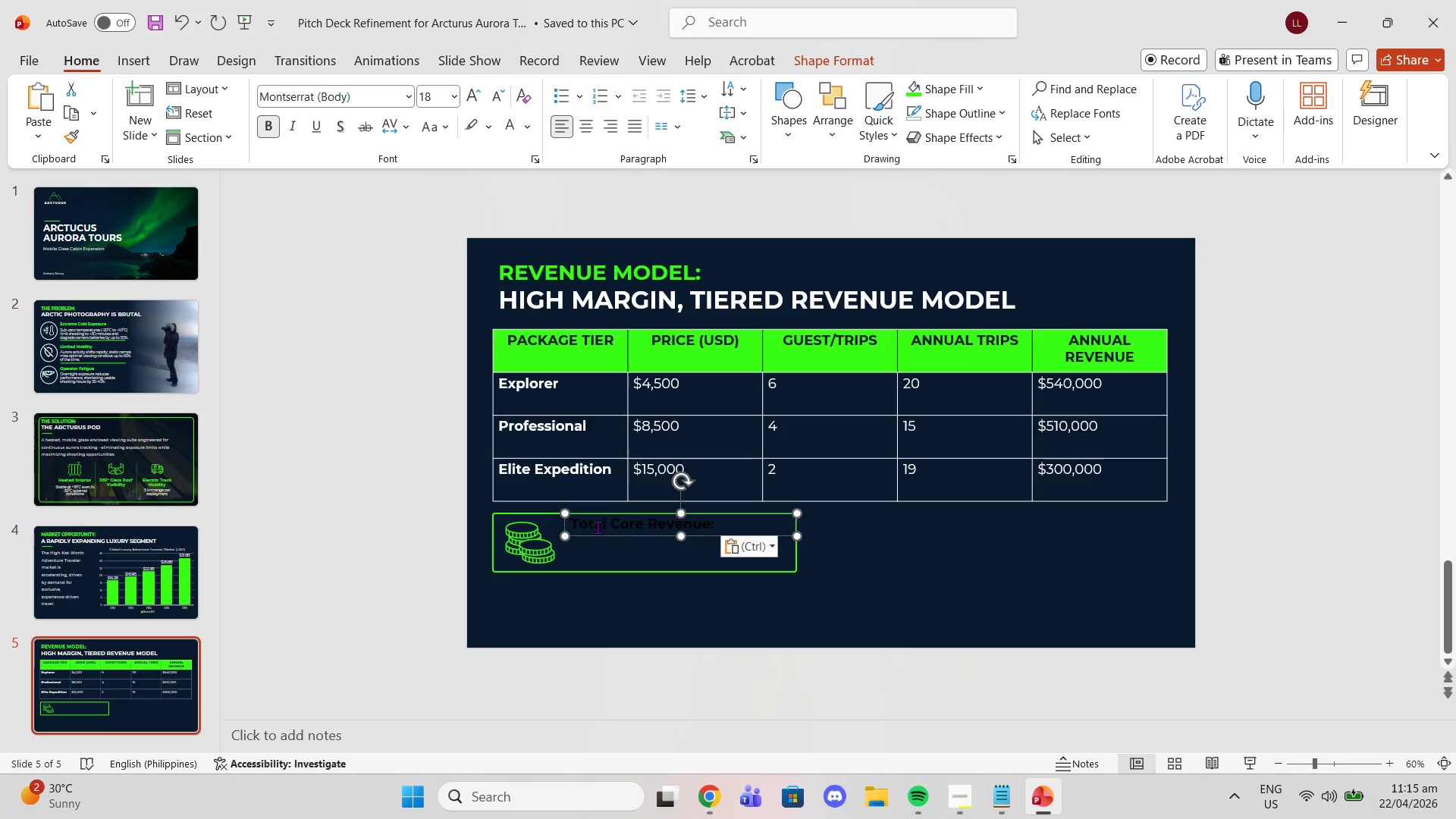 
key(Control+ControlLeft)
 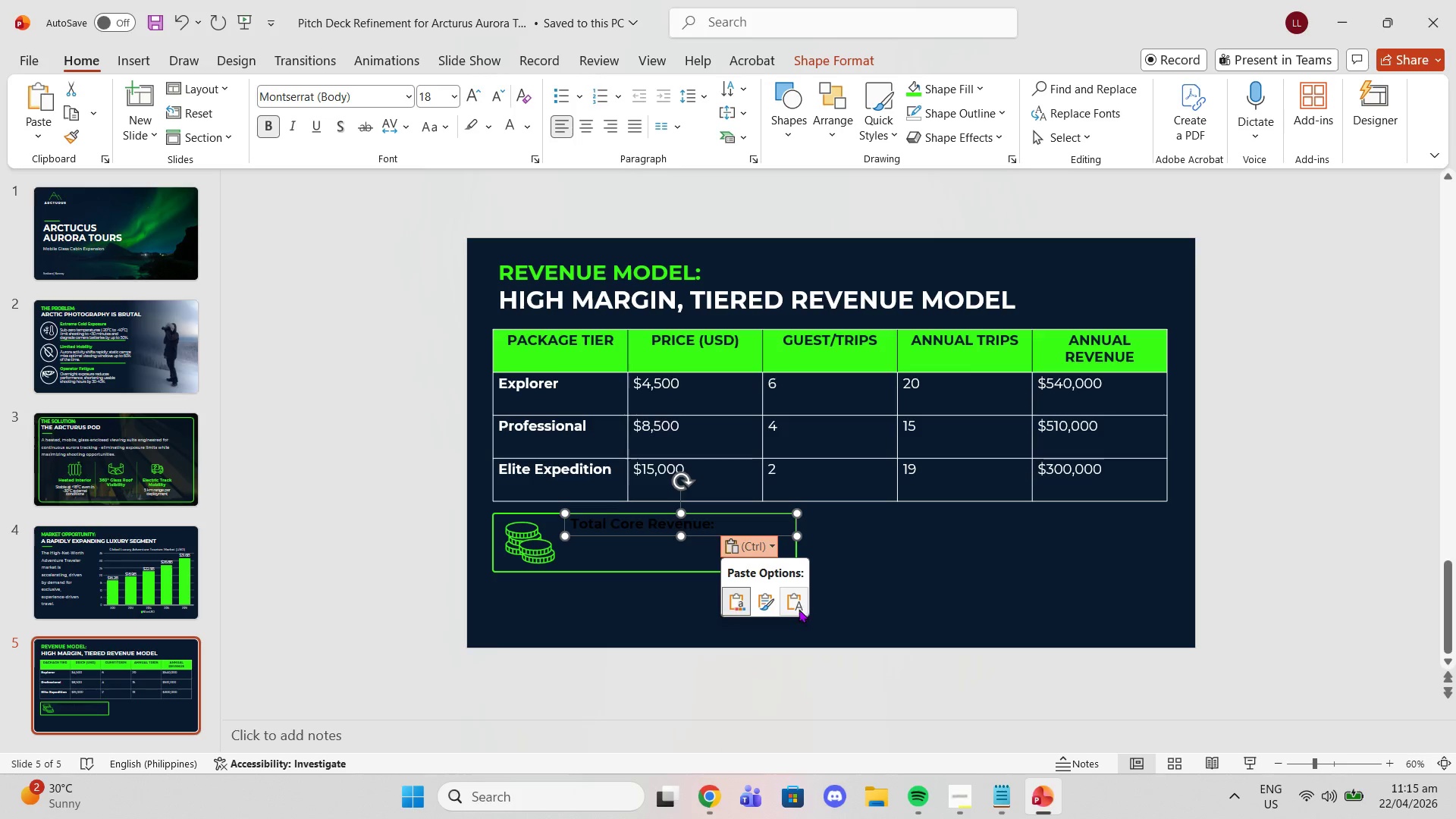 
left_click([799, 609])
 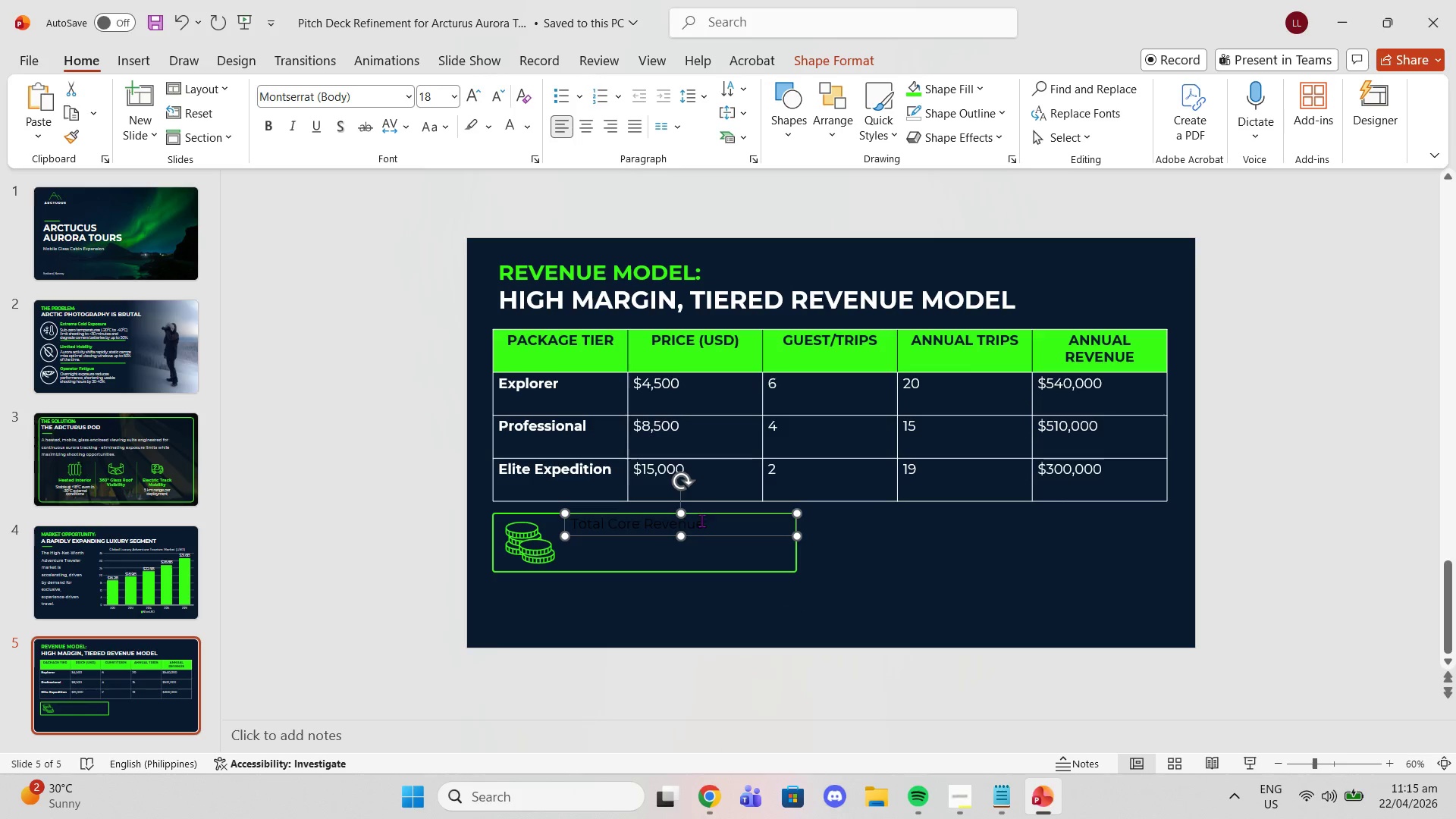 
double_click([701, 520])
 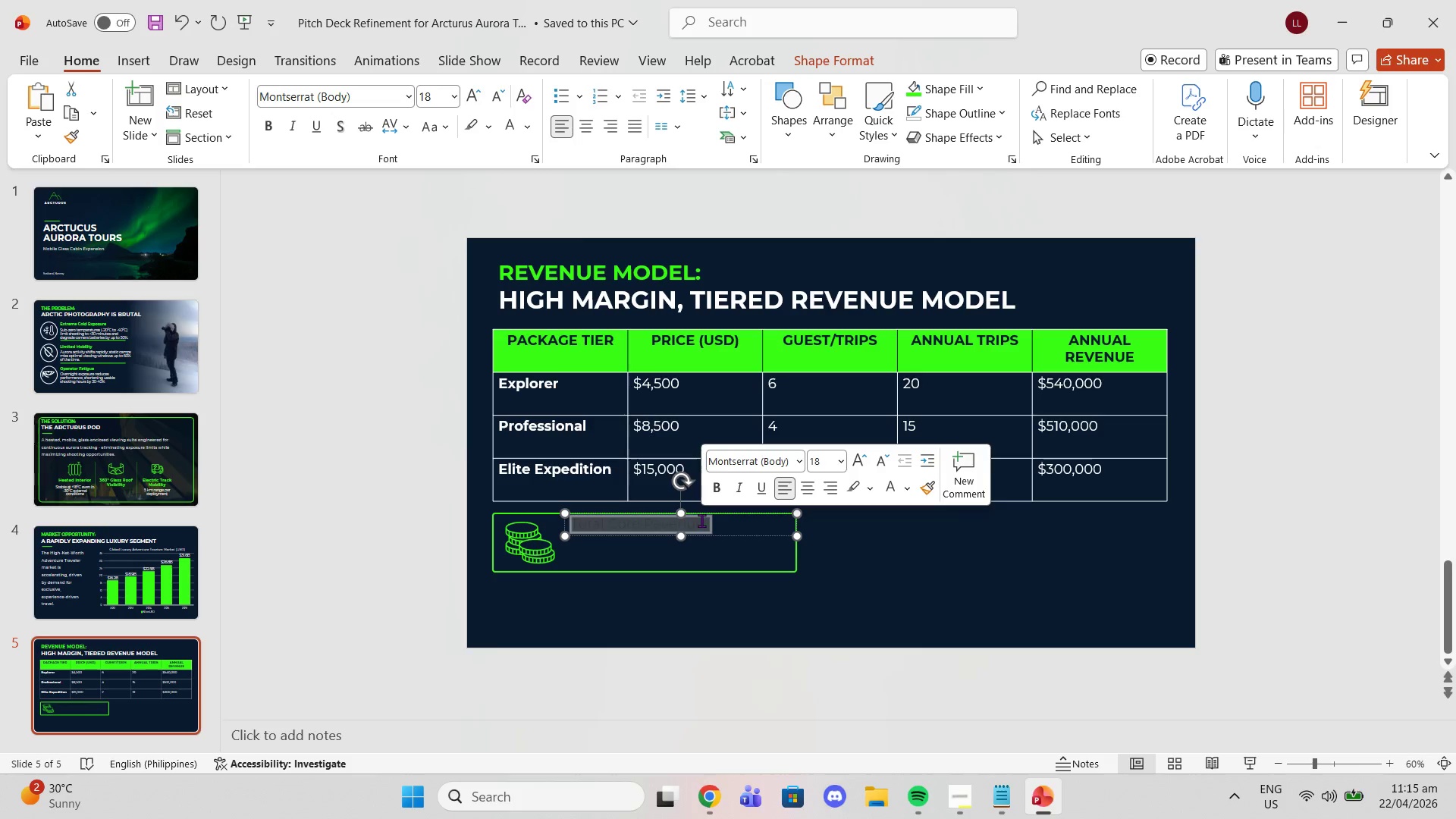 
triple_click([701, 520])
 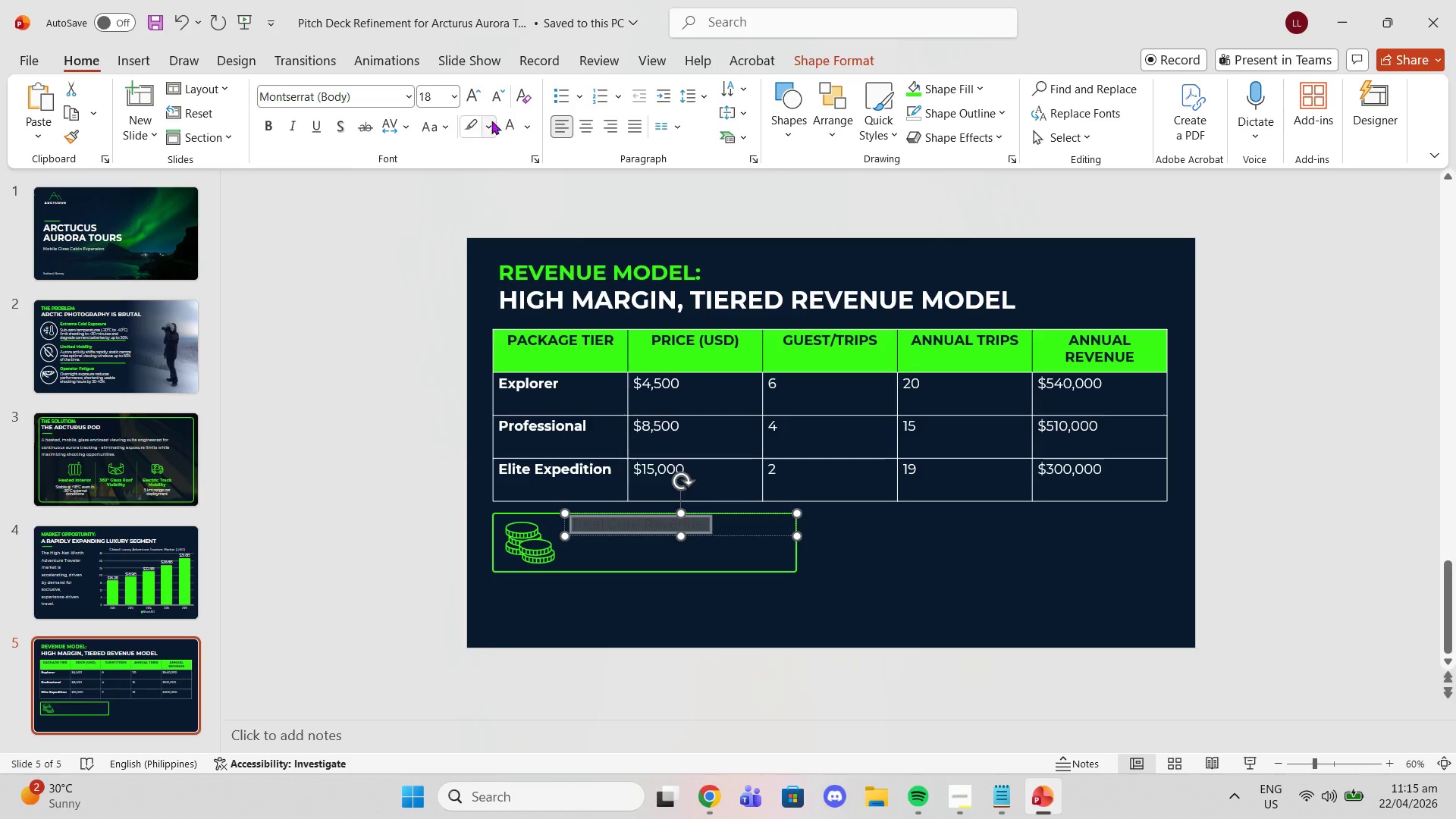 
left_click([516, 121])
 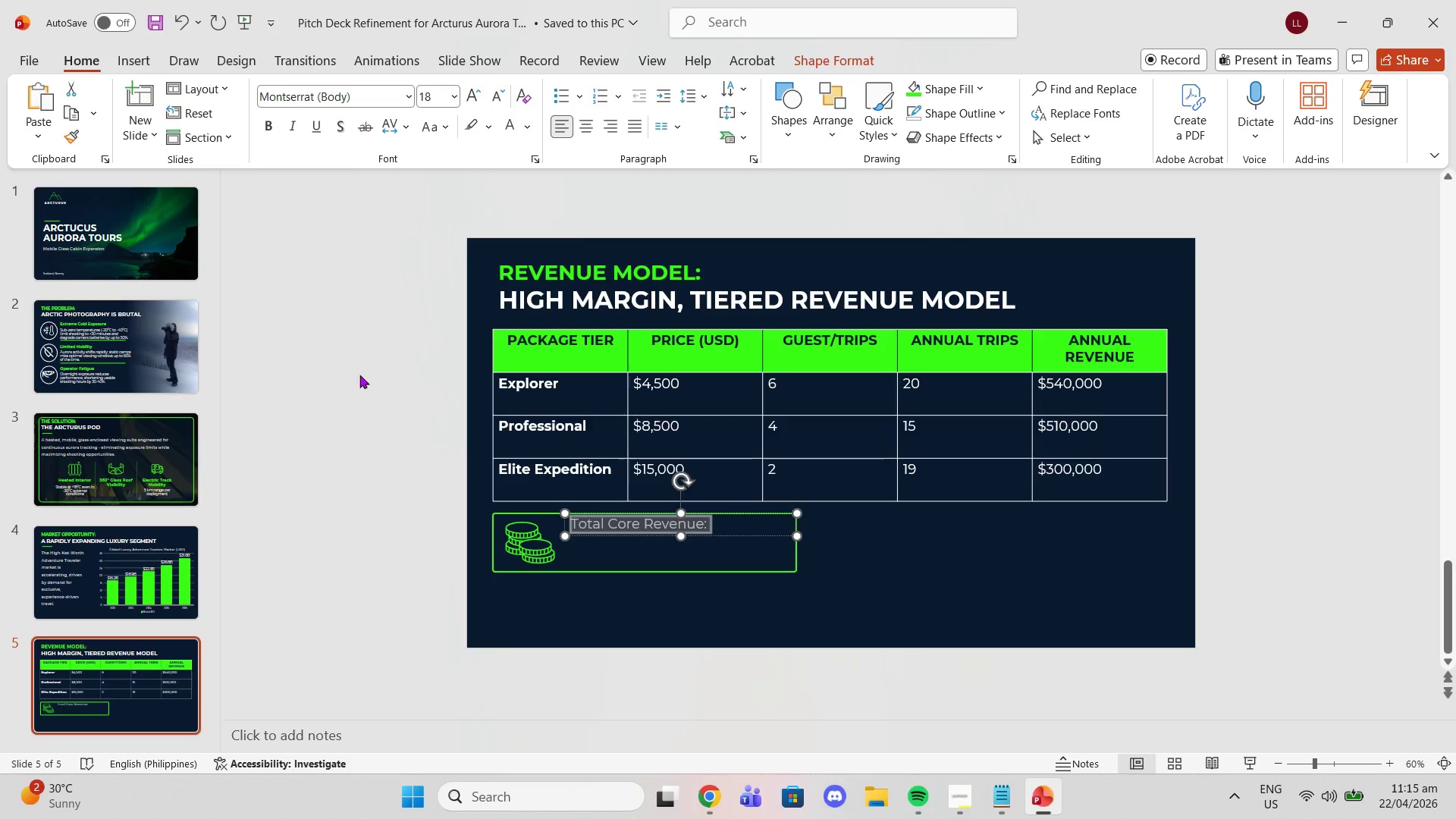 
left_click([359, 375])
 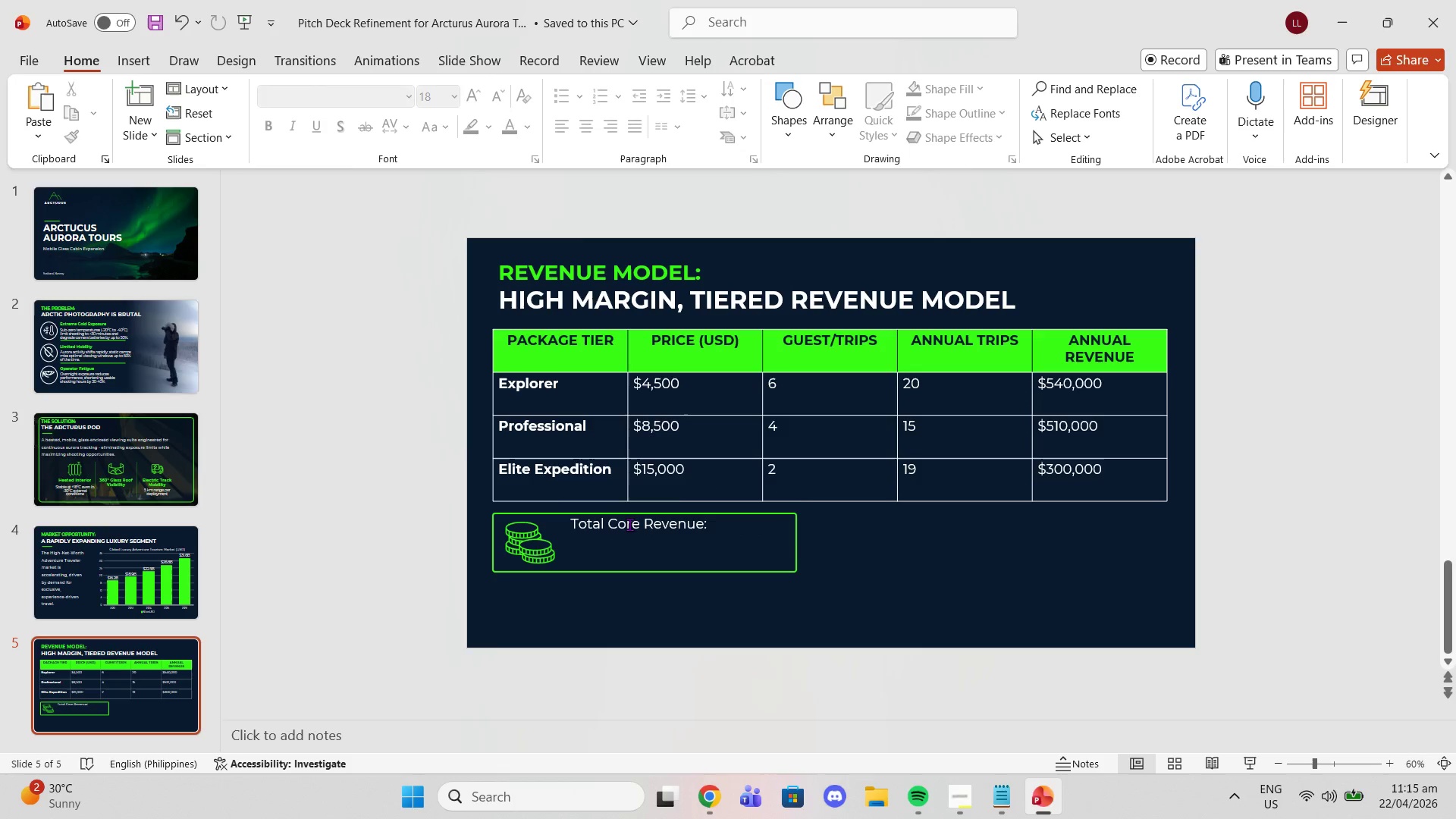 
double_click([629, 524])
 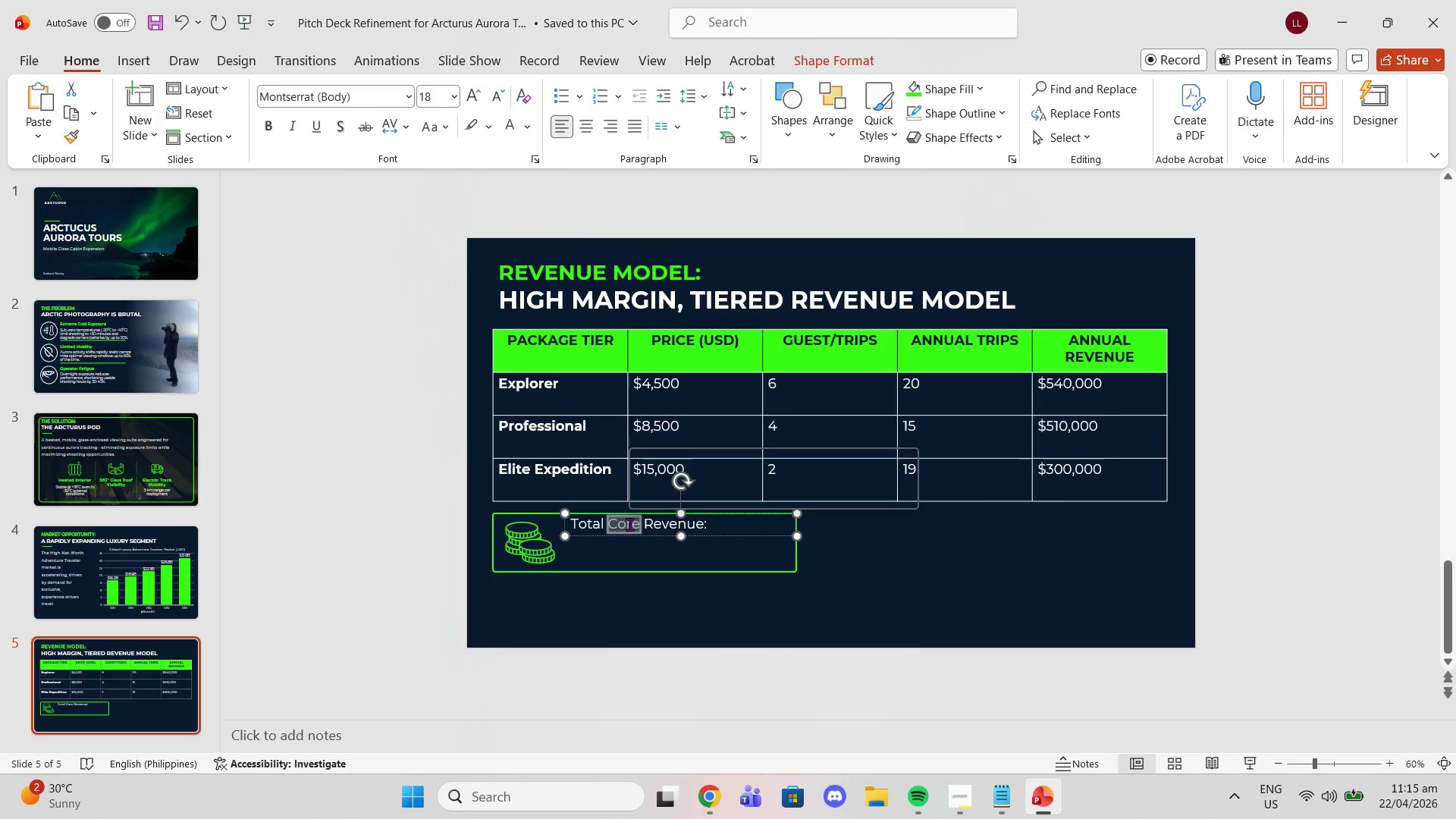 
triple_click([629, 524])
 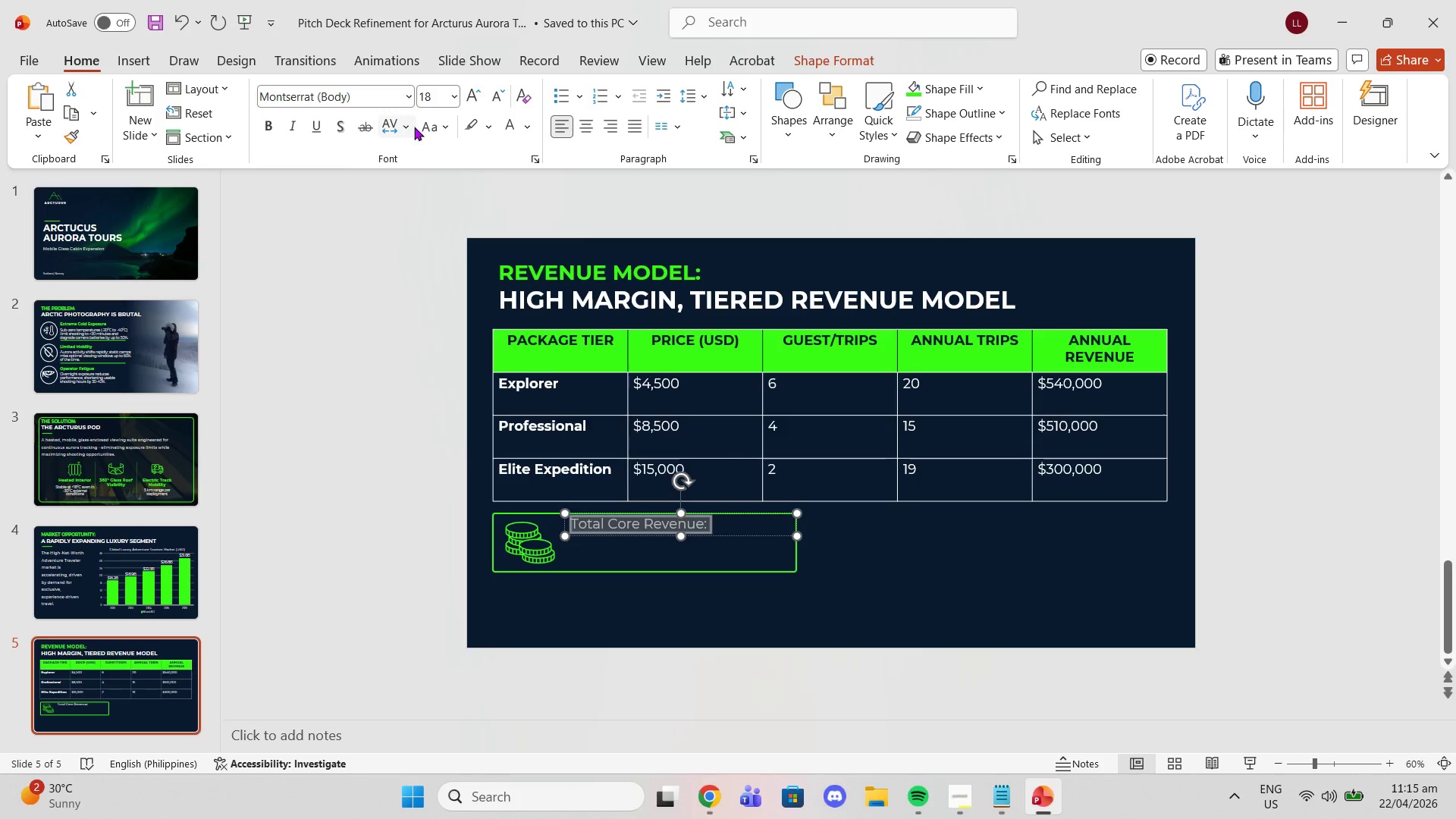 
left_click([437, 124])
 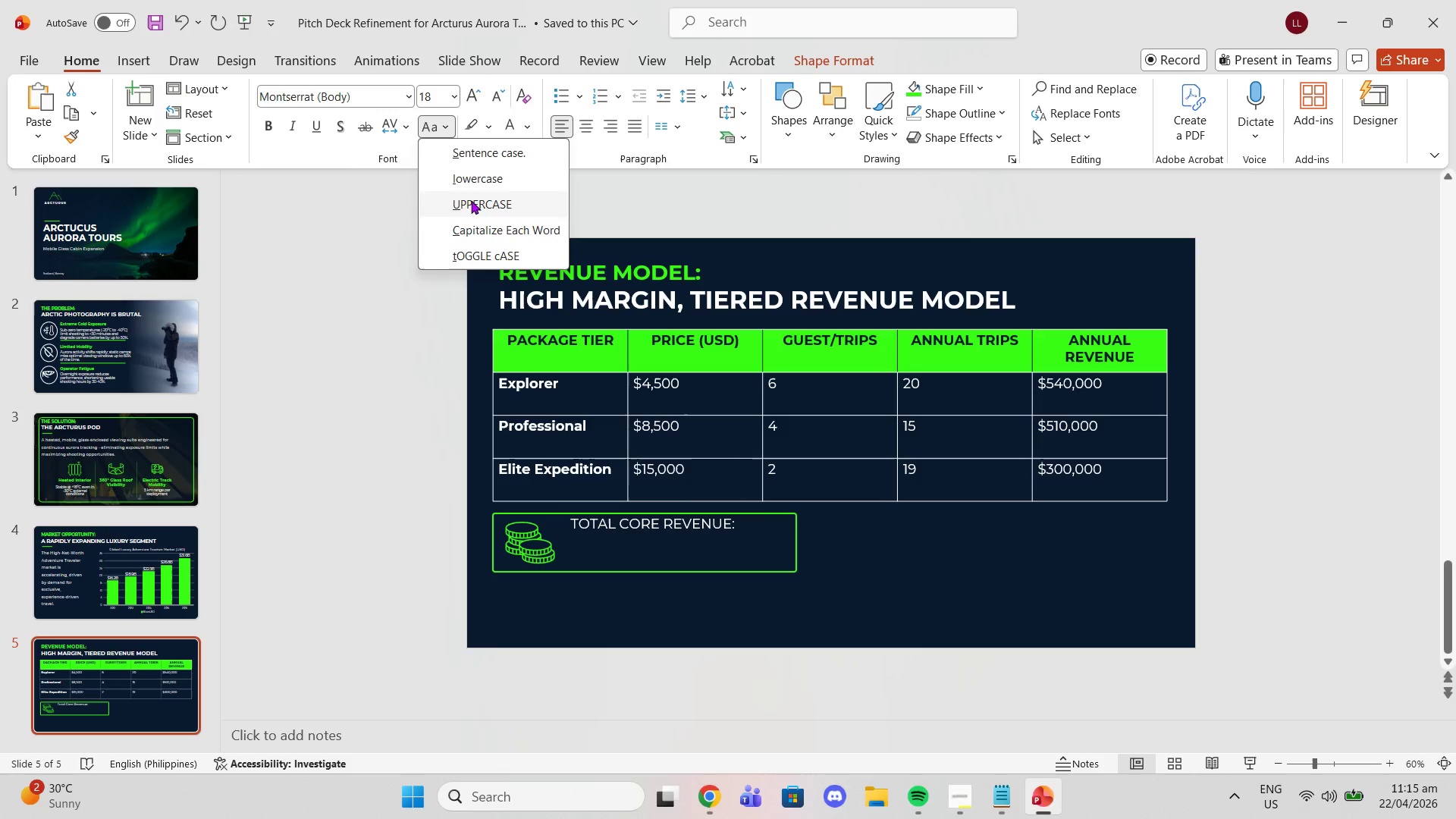 
left_click([471, 200])
 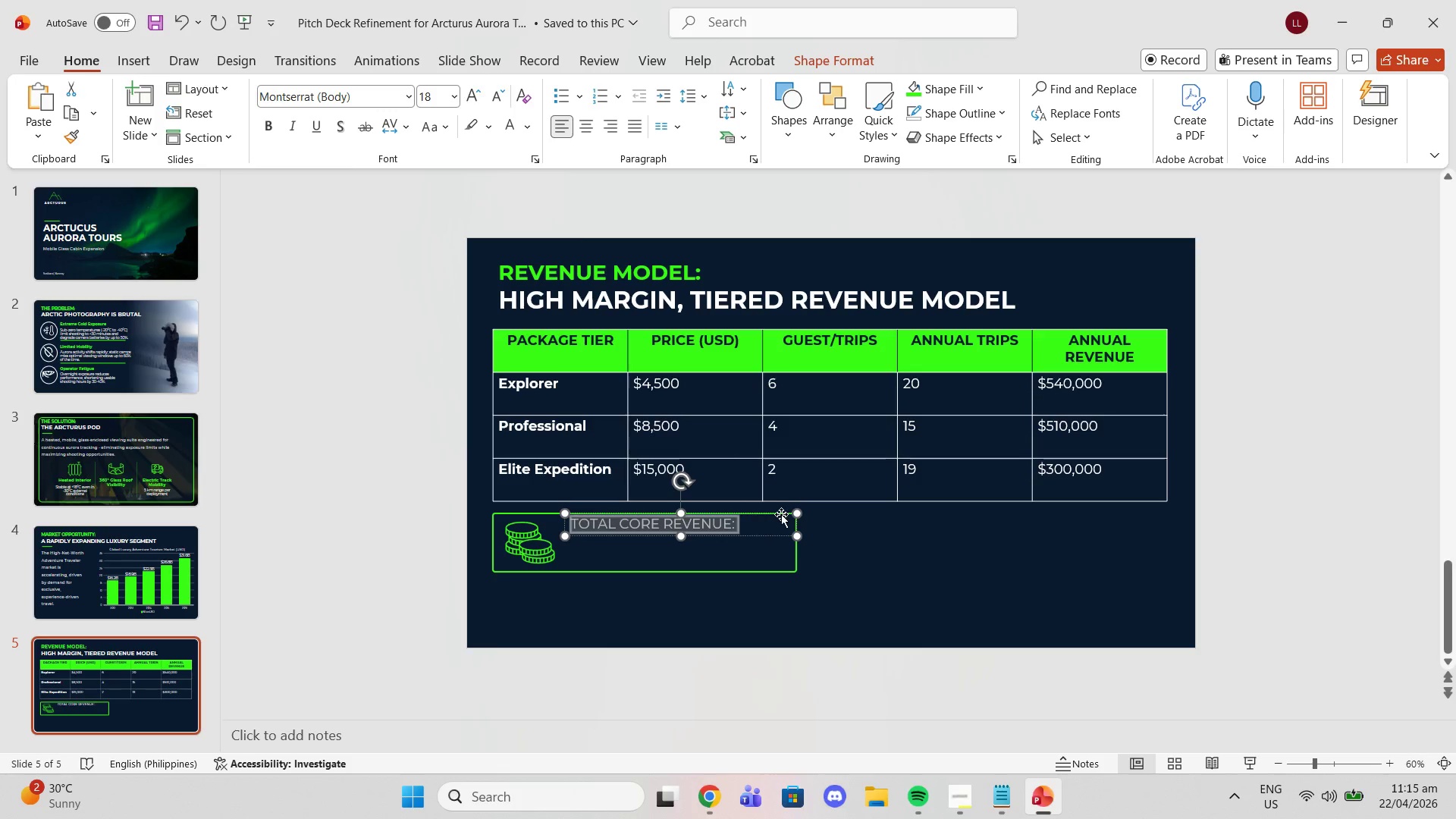 
left_click([762, 557])
 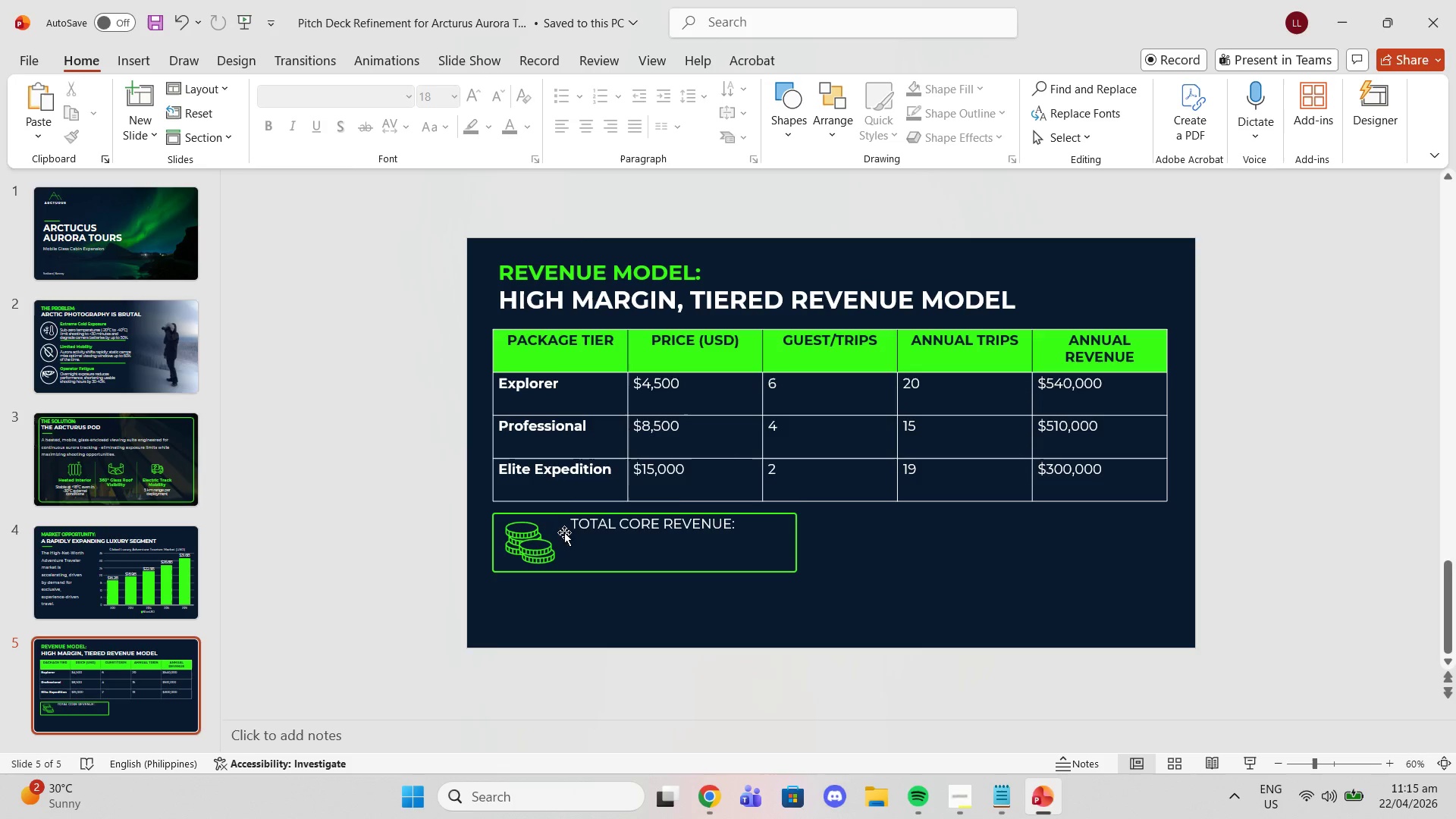 
left_click([563, 519])
 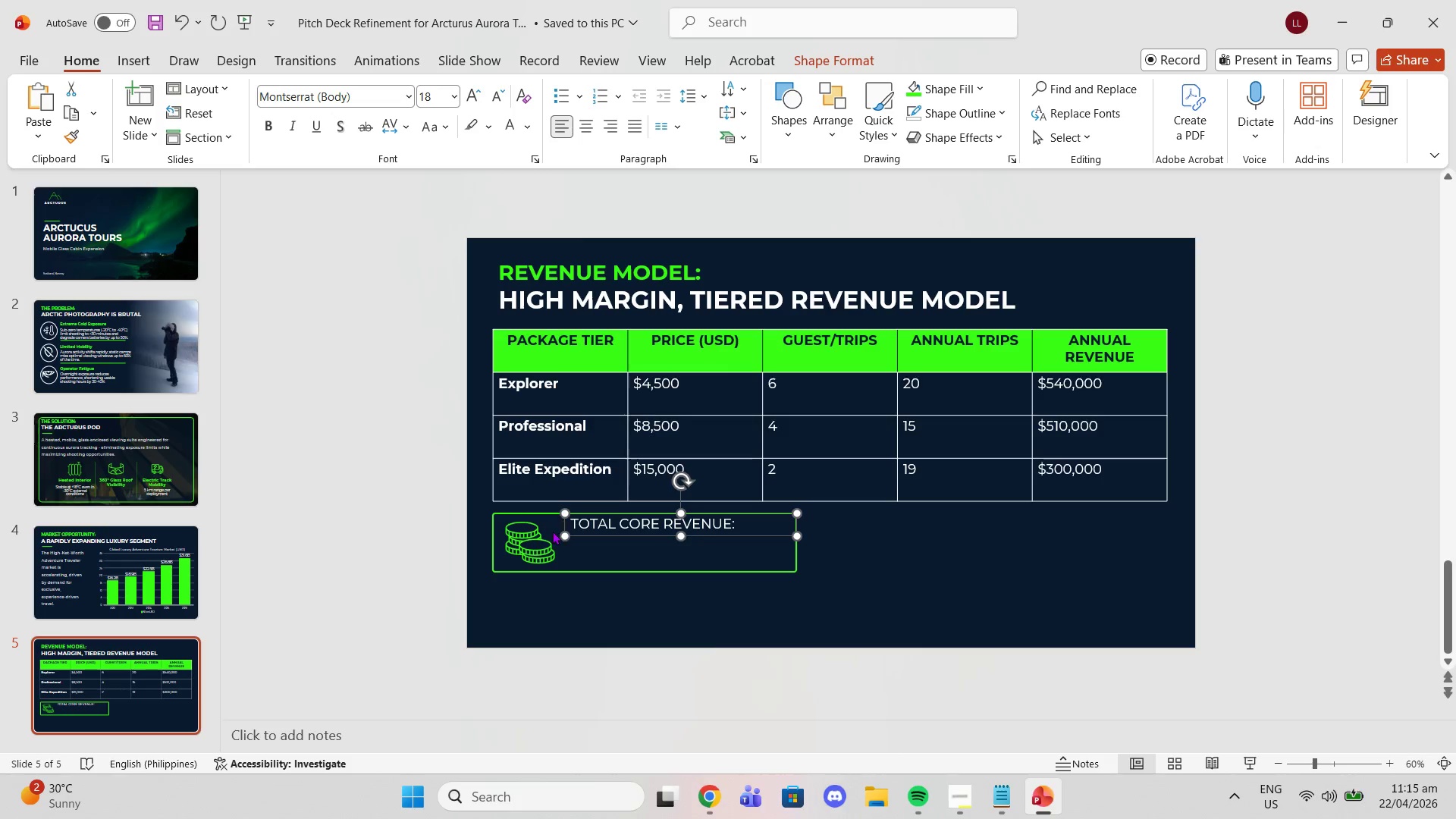 
left_click([549, 532])
 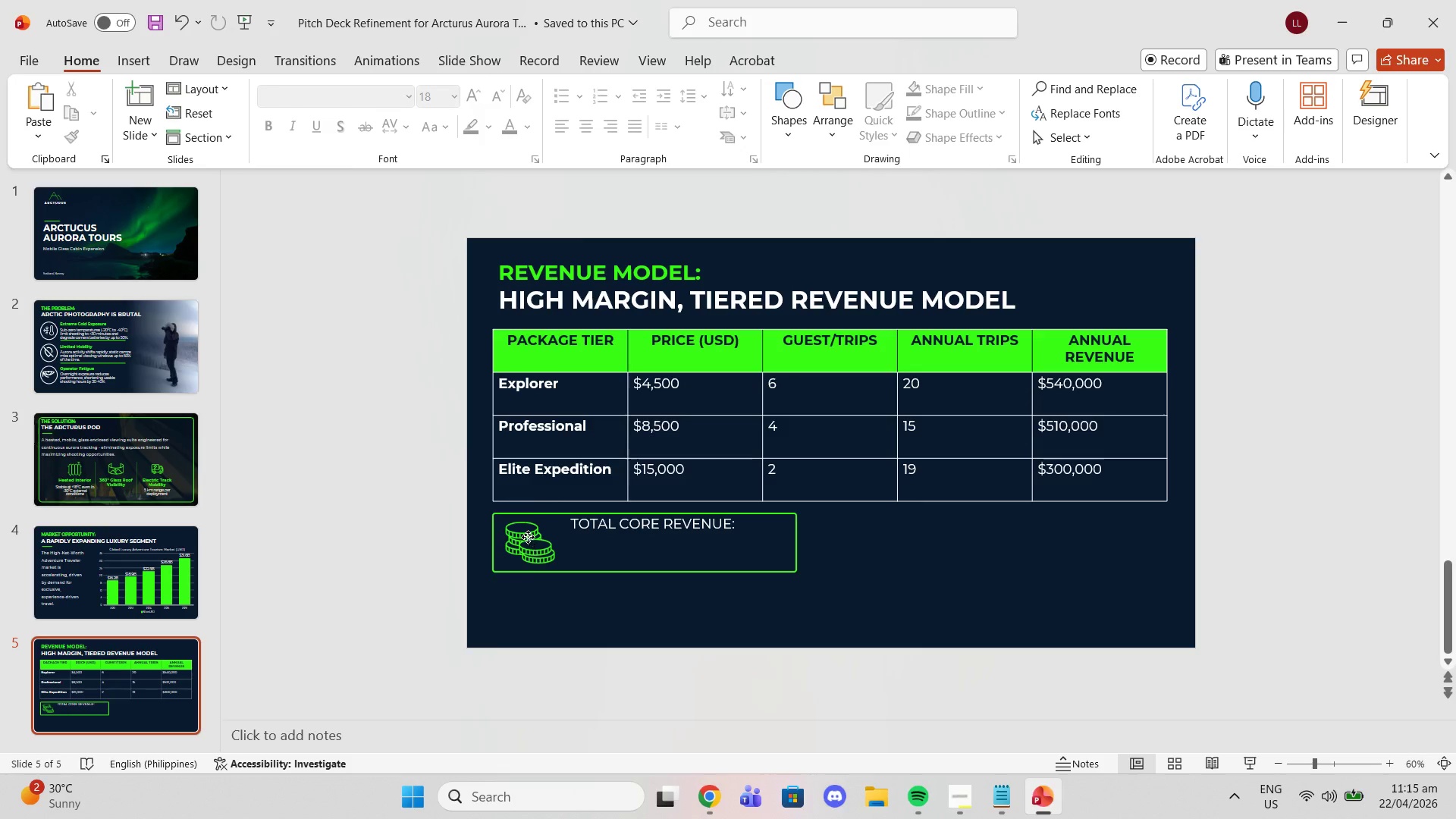 
left_click([528, 537])
 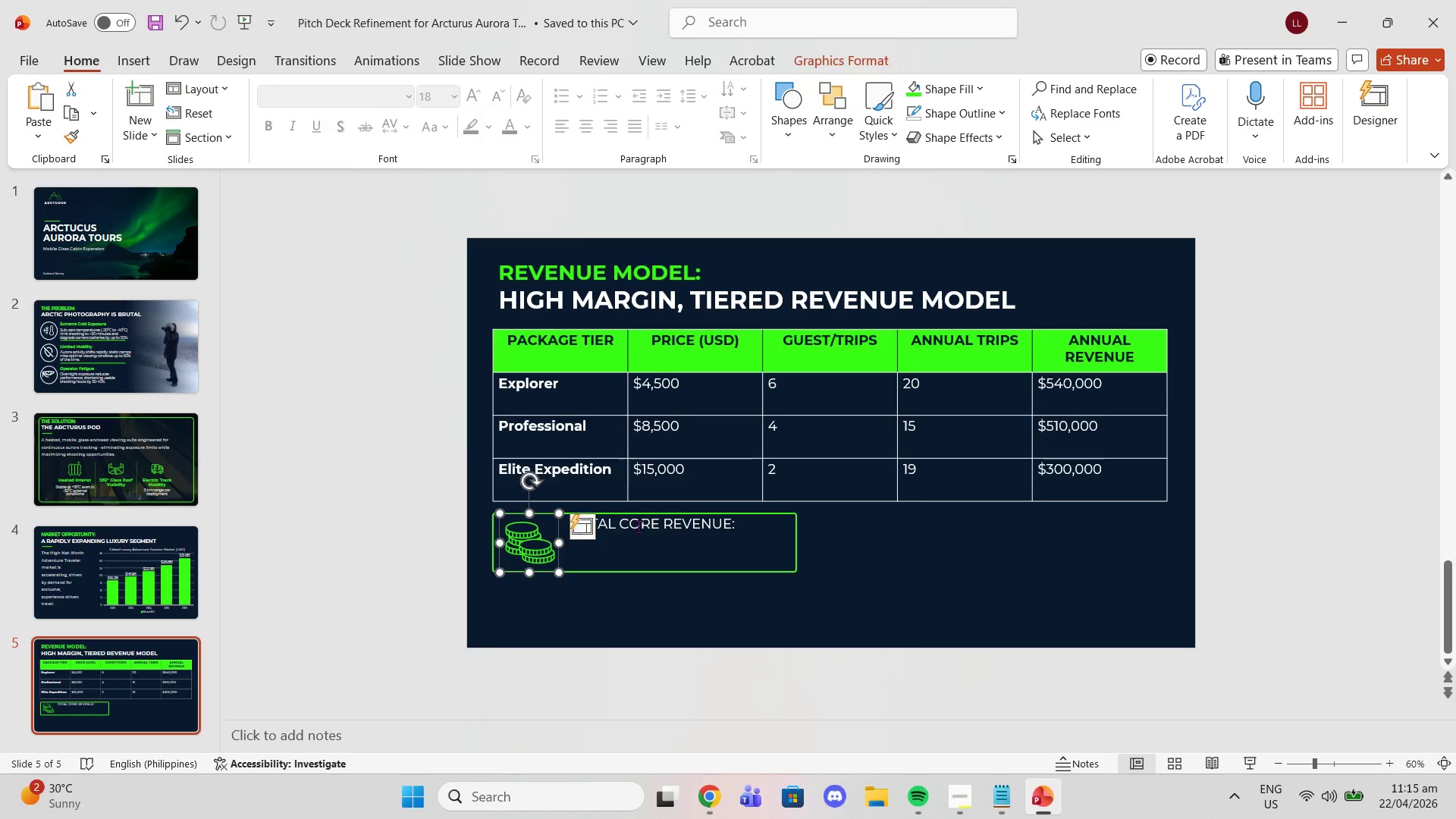 
left_click([648, 525])
 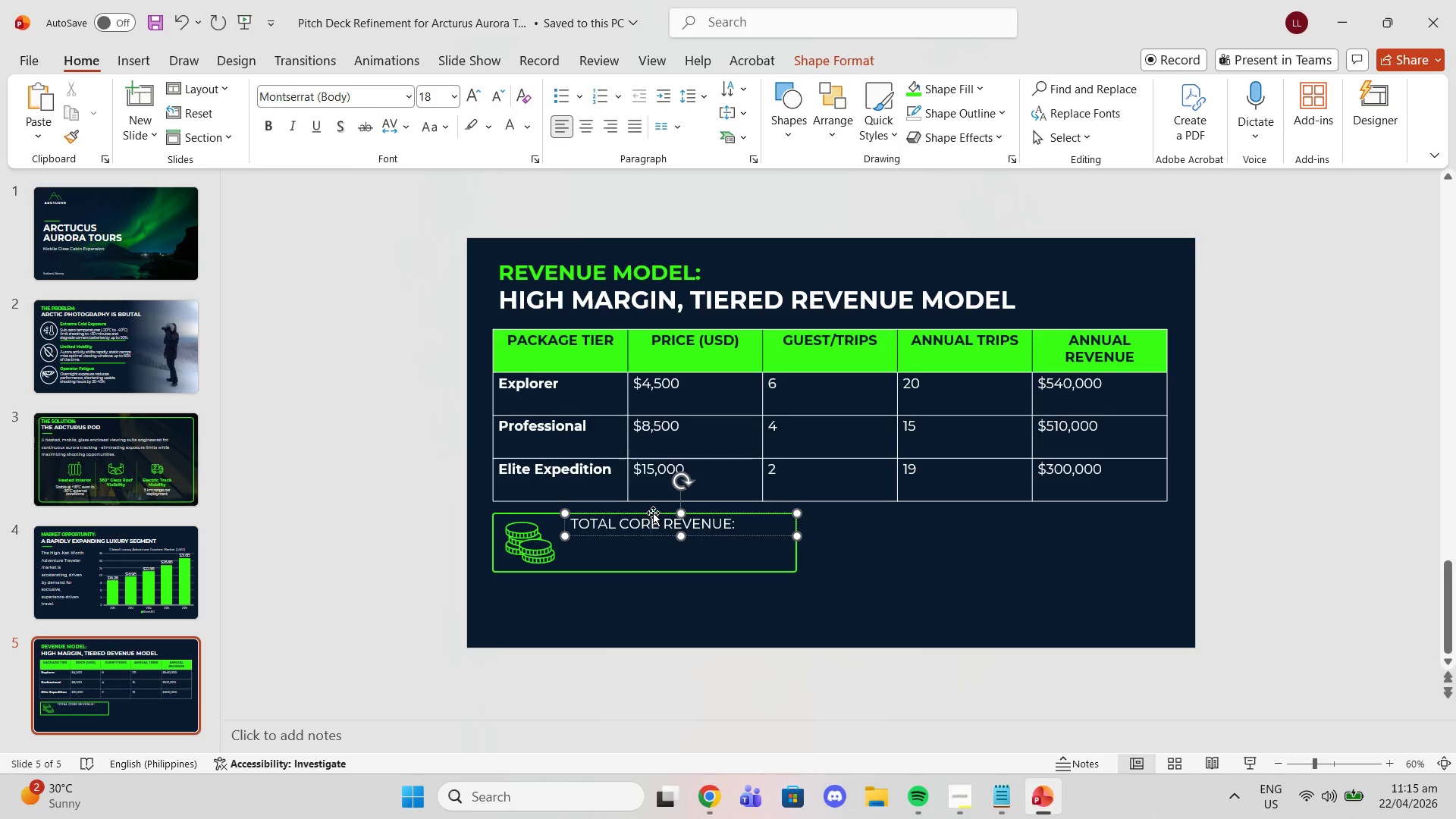 
left_click_drag(start_coordinate=[653, 513], to_coordinate=[645, 510])
 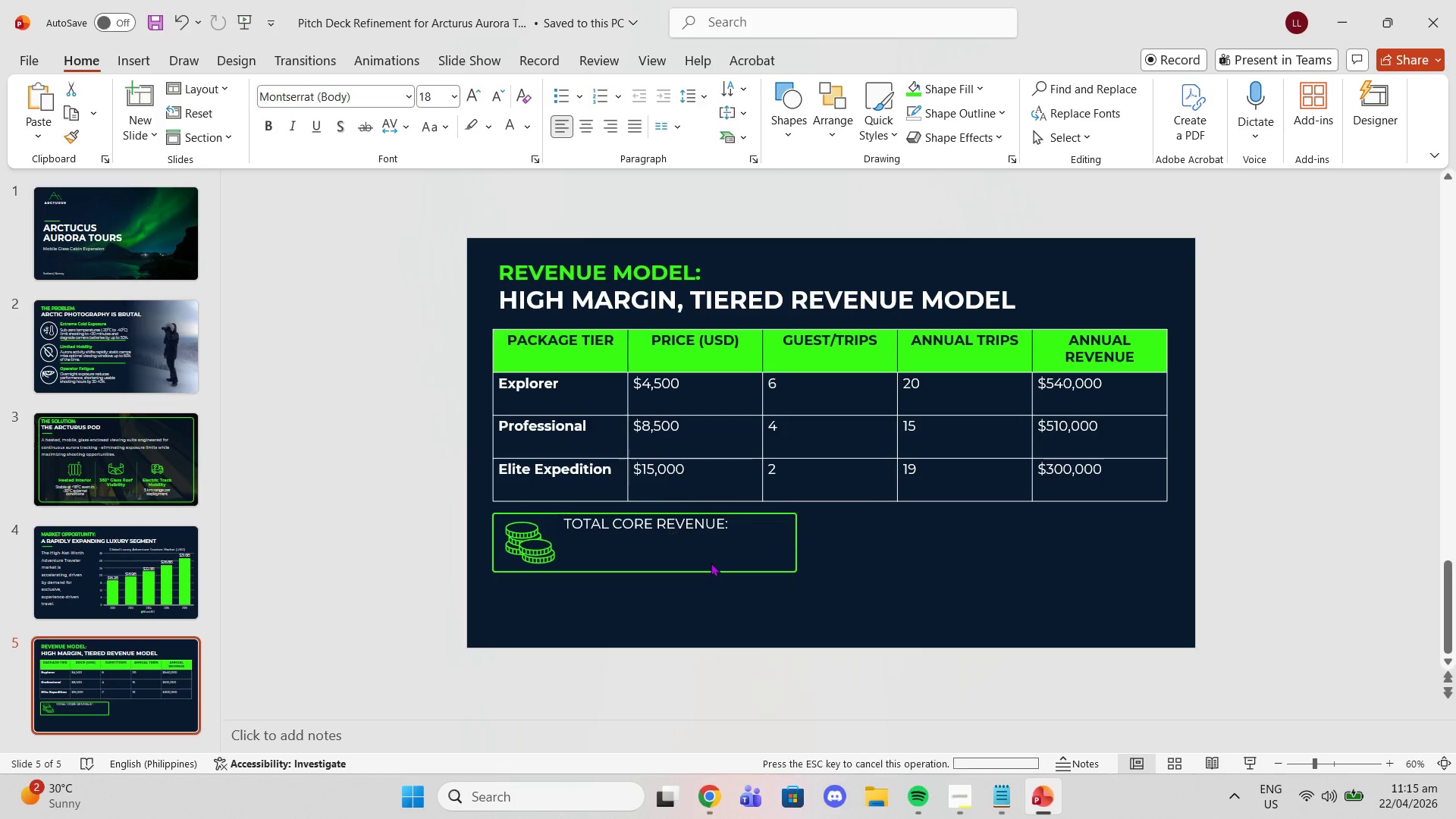 
left_click([711, 563])
 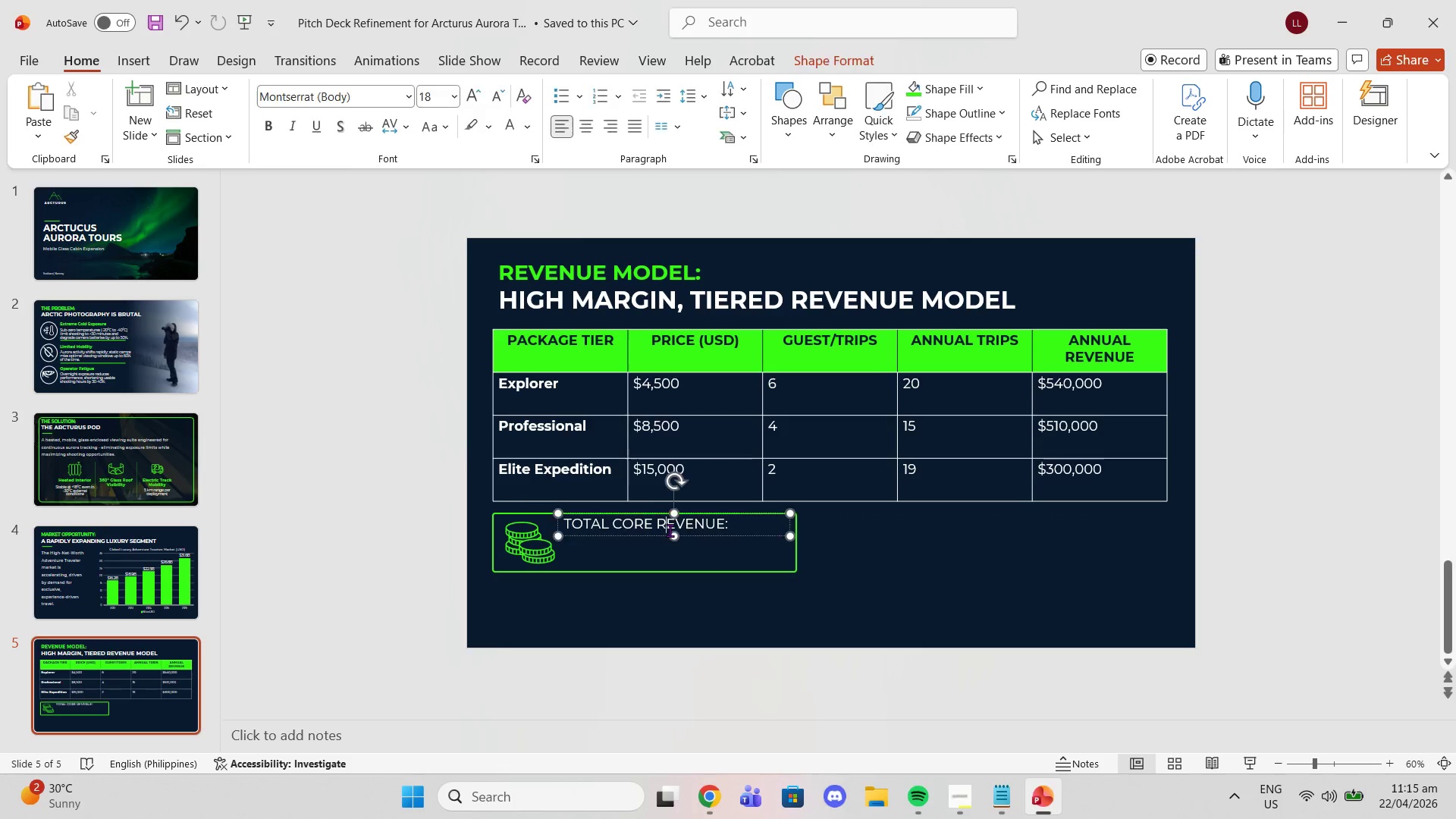 
left_click([670, 530])
 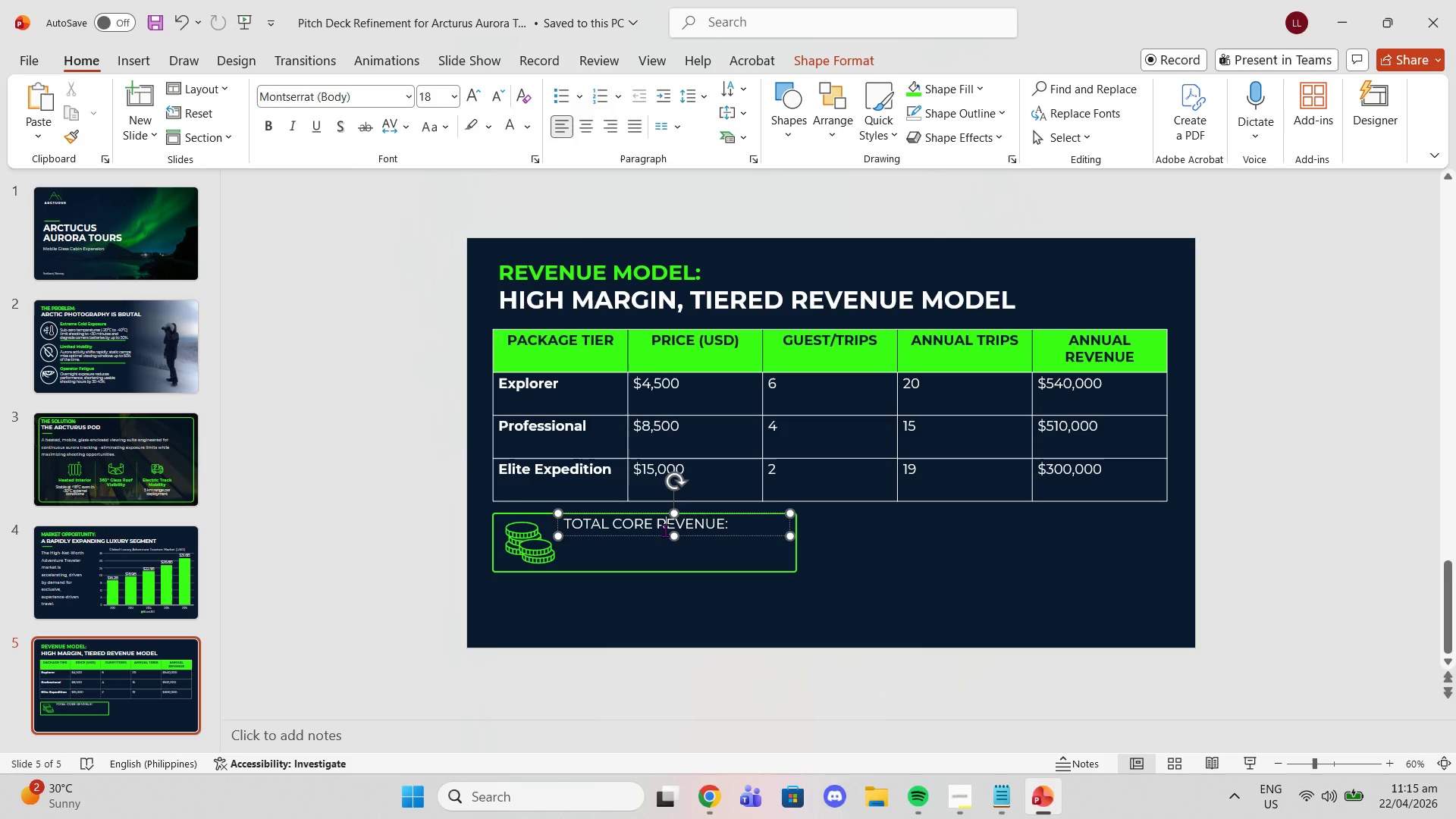 
key(Control+C)
 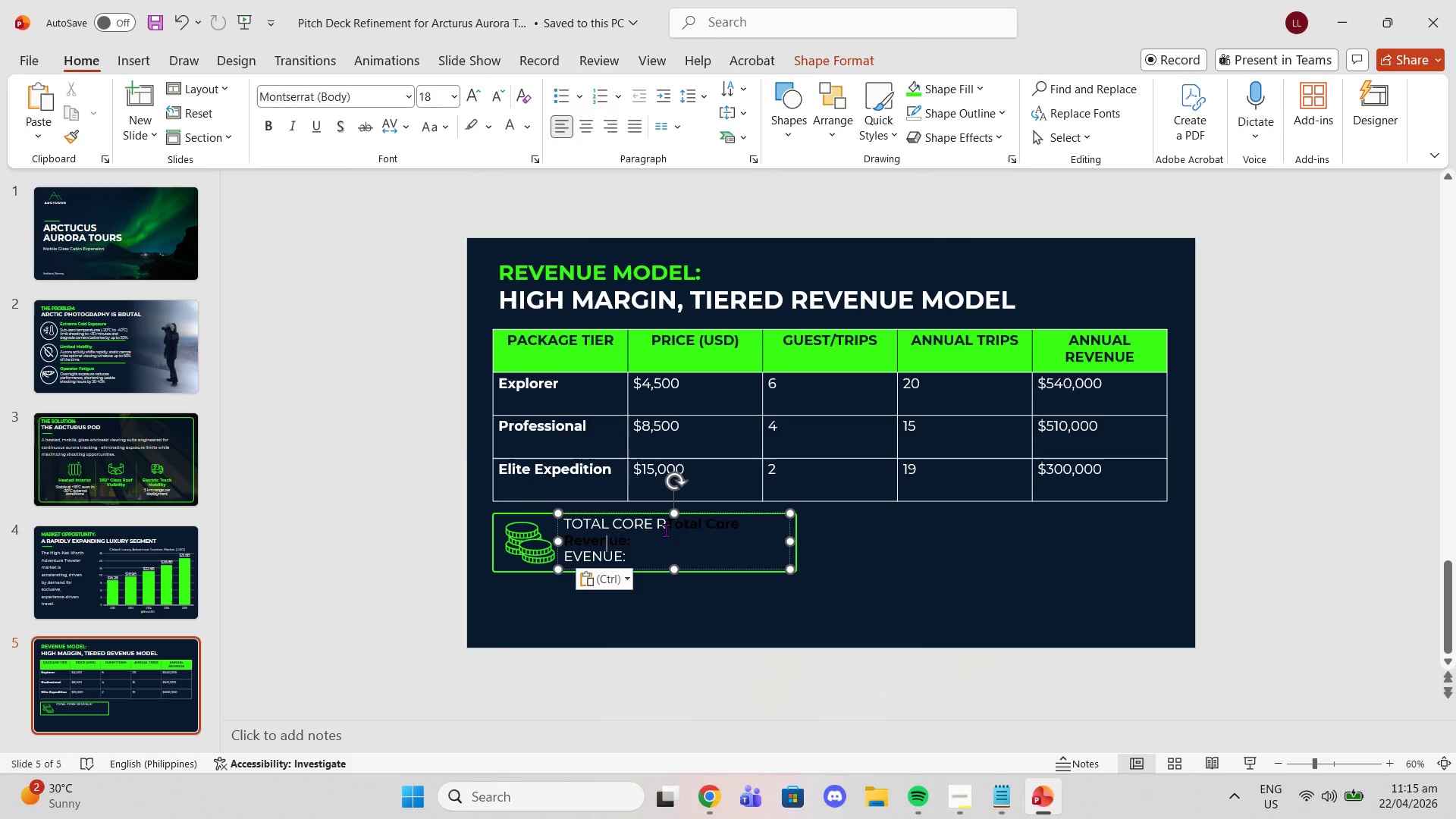 
key(Control+ControlLeft)
 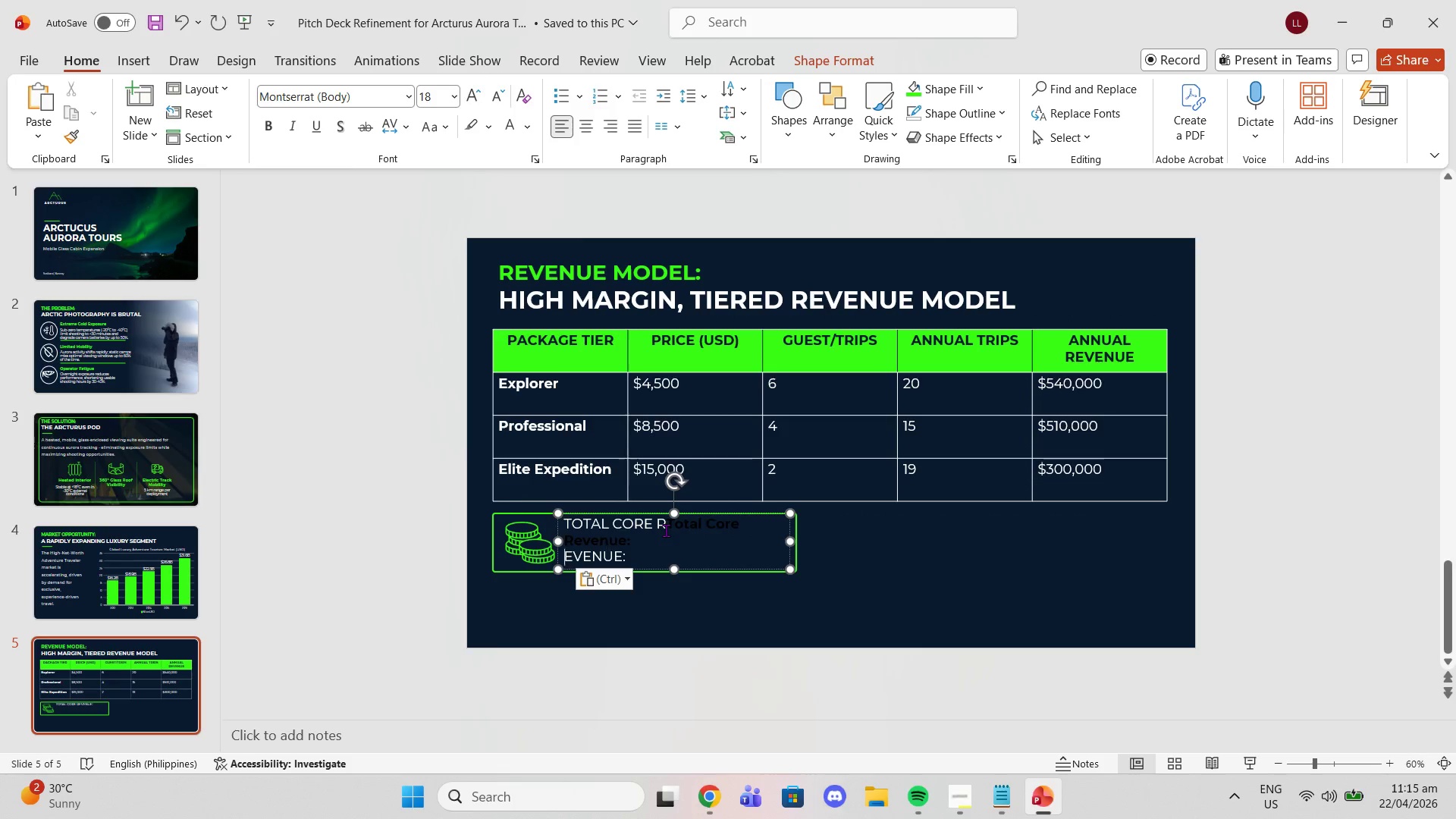 
key(Control+V)
 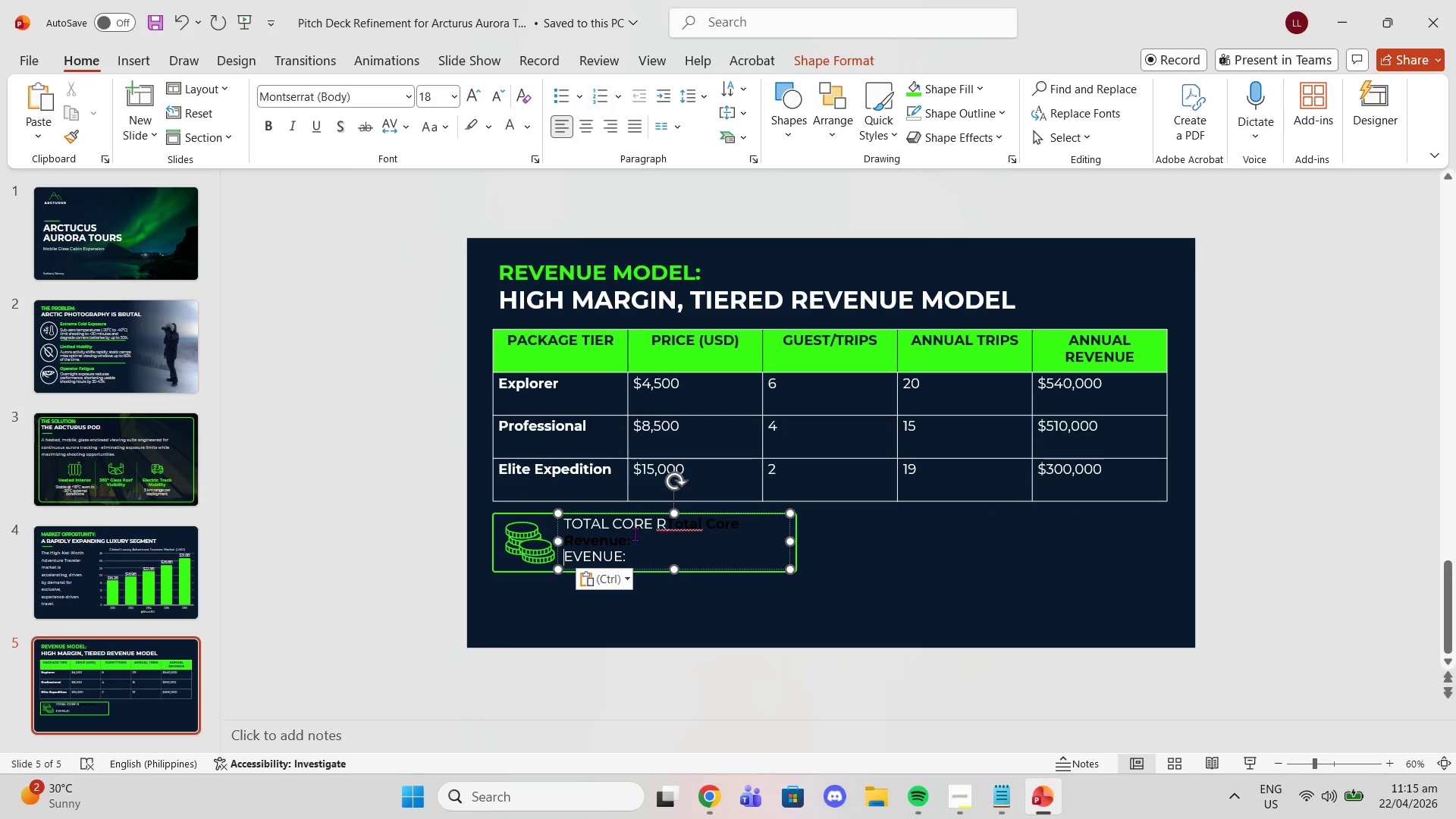 
key(Control+ControlLeft)
 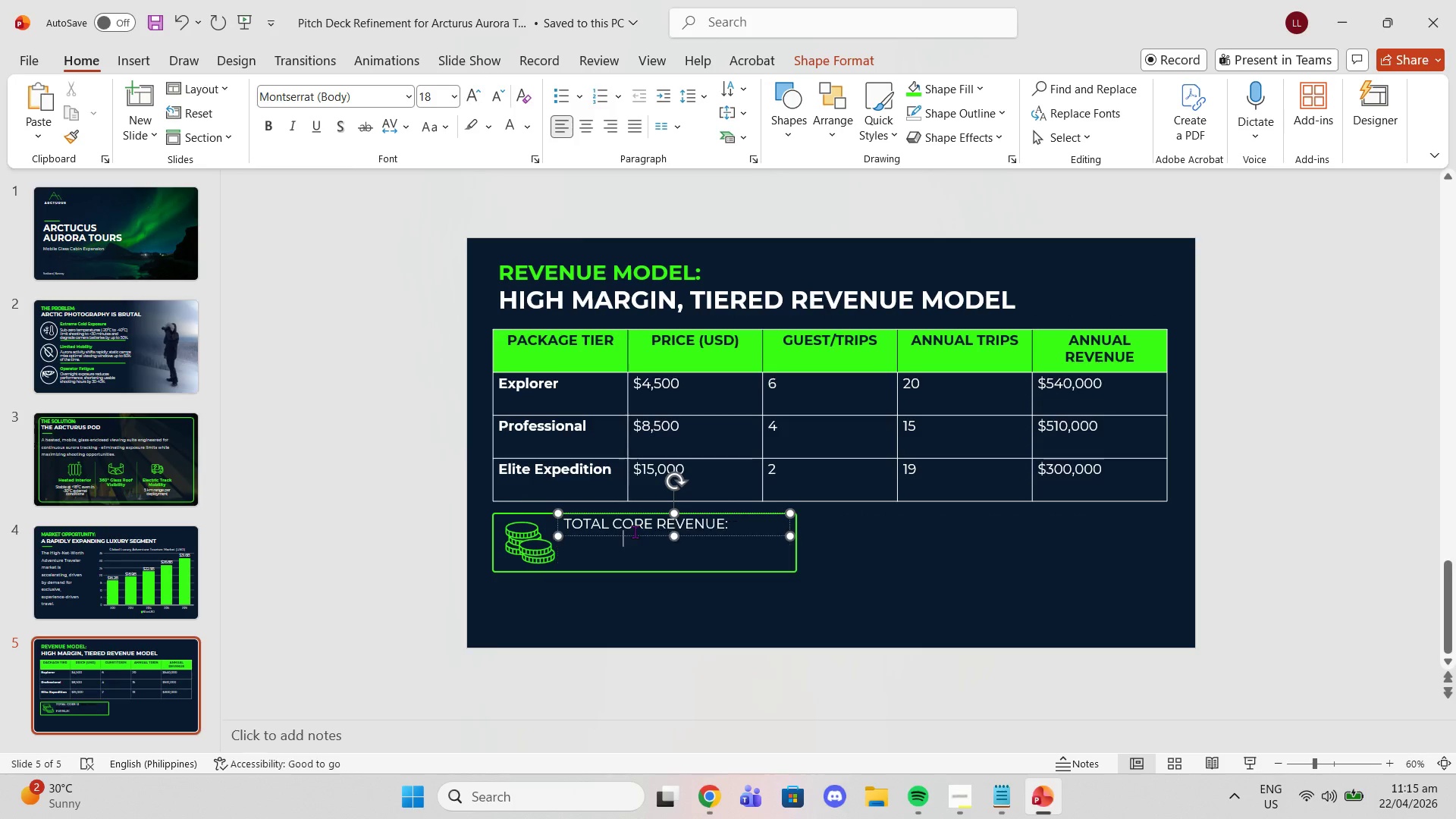 
key(Control+Z)
 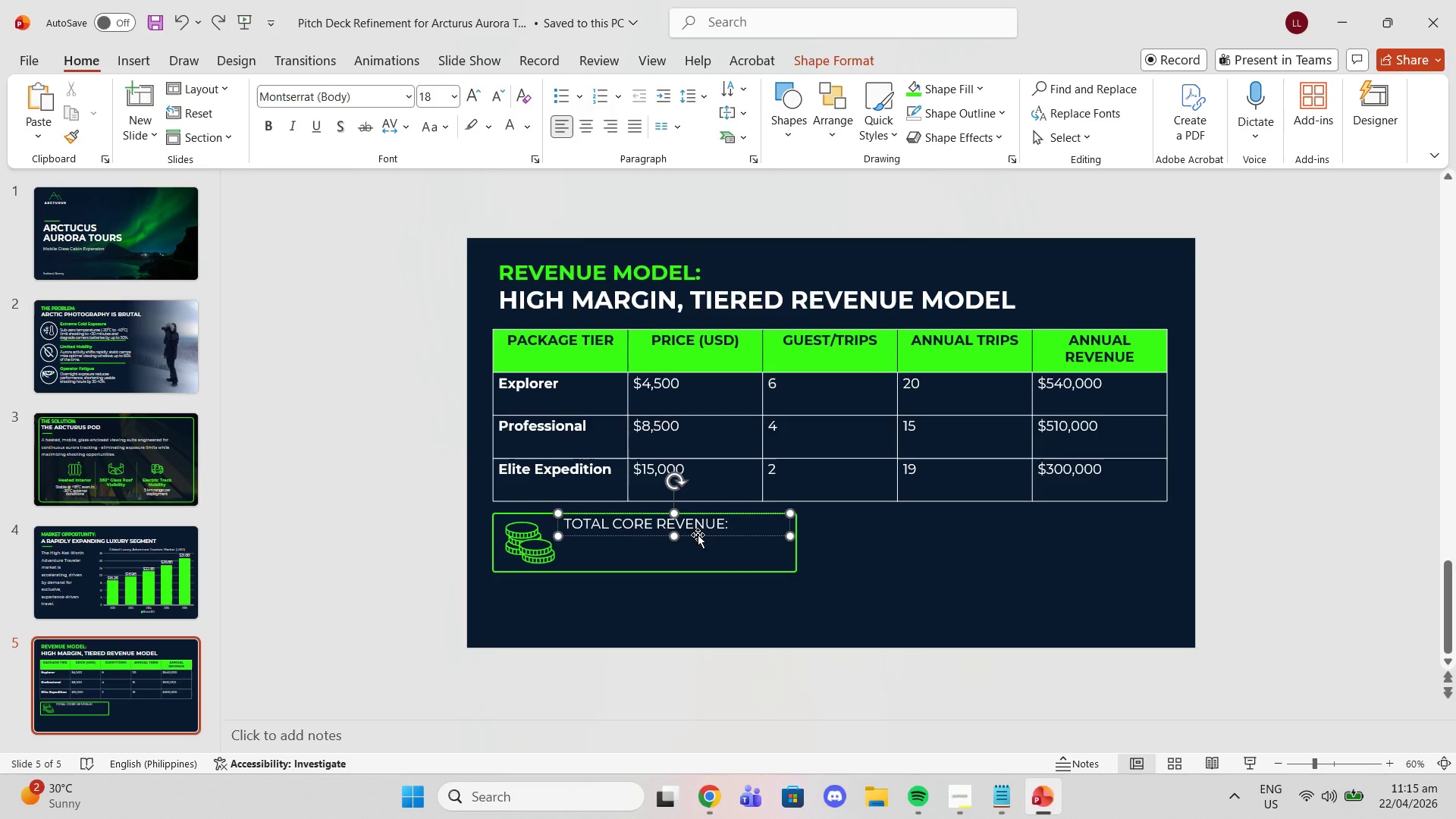 
left_click([698, 535])
 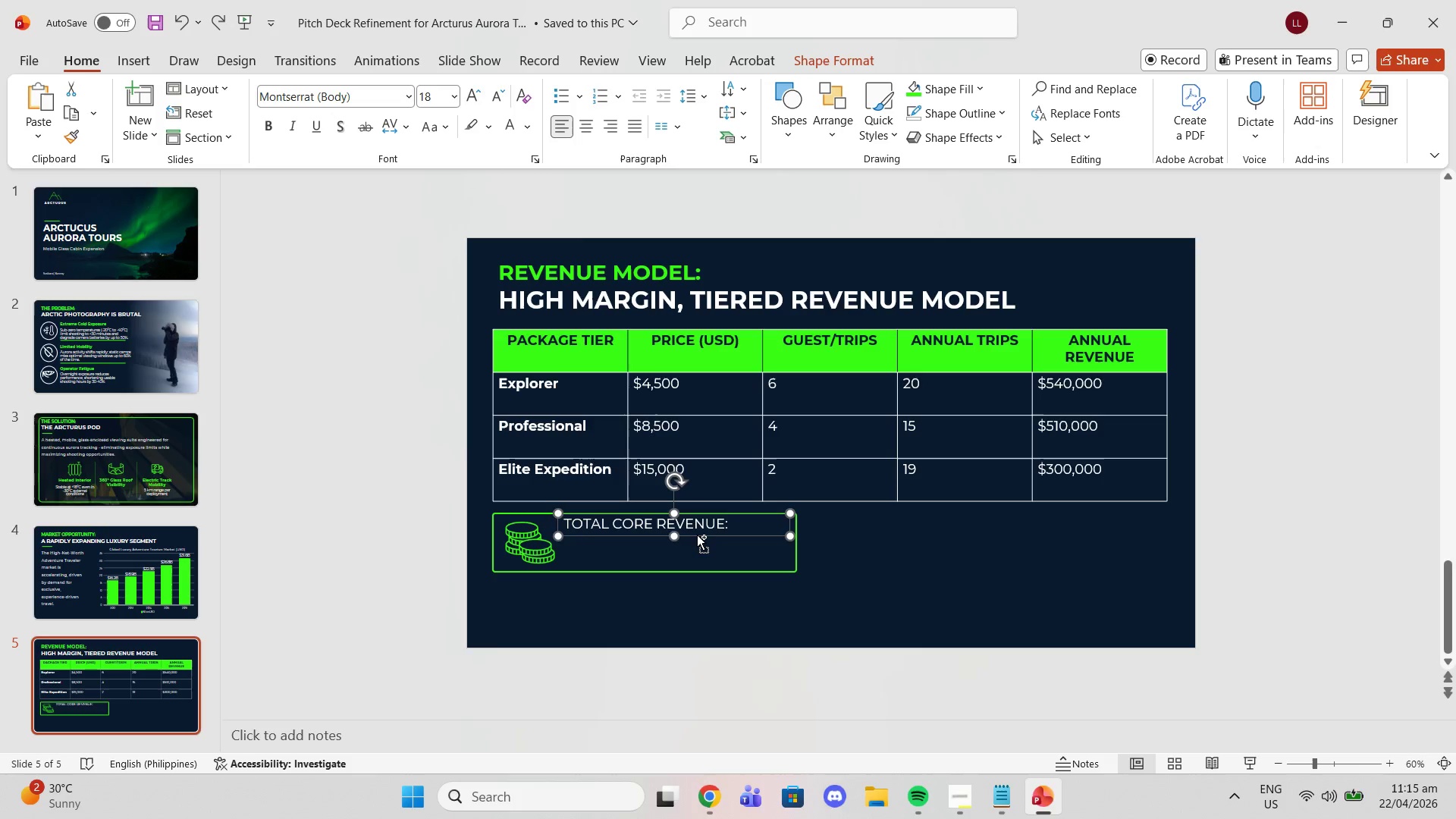 
key(Control+C)
 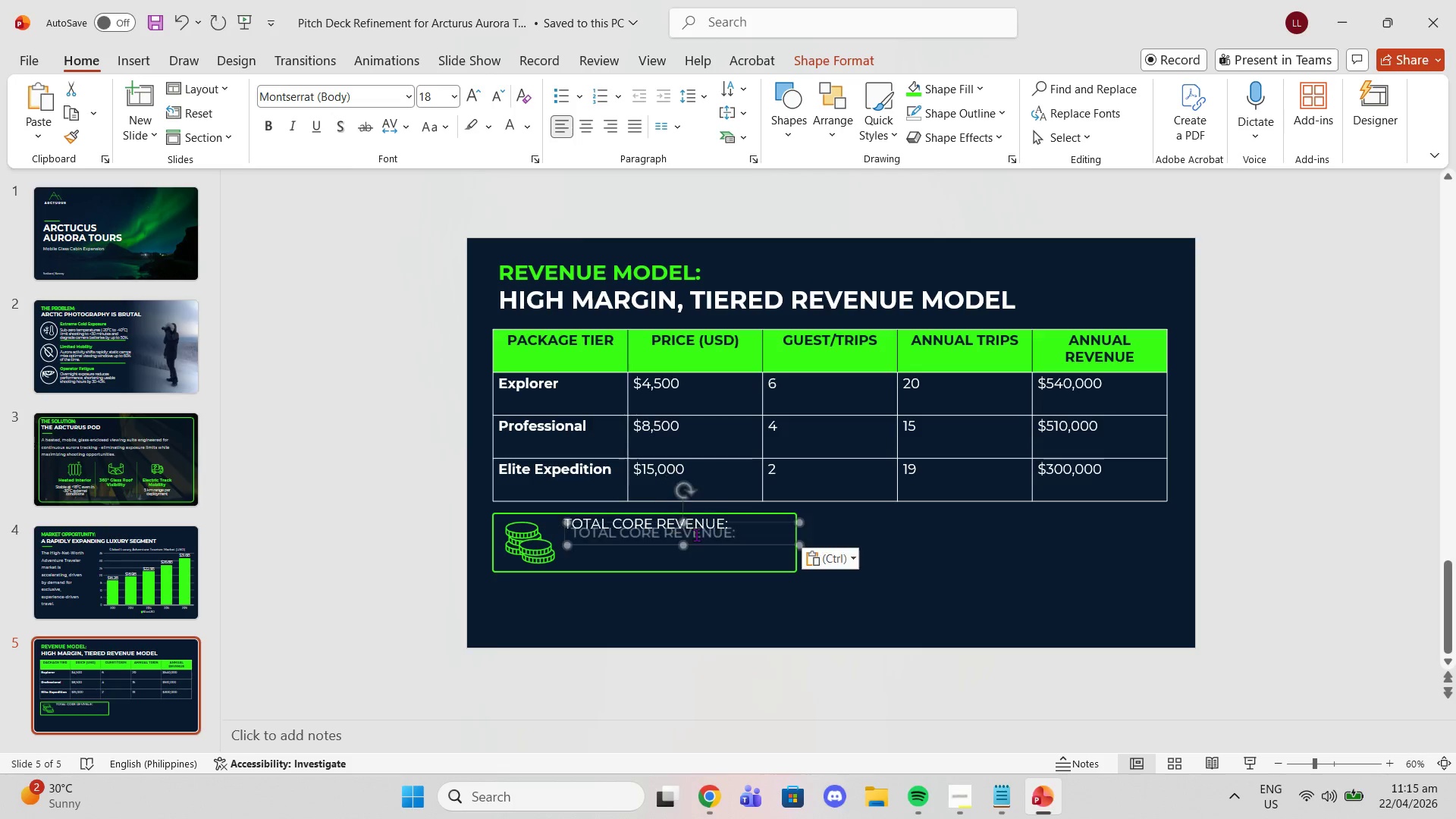 
key(Control+ControlLeft)
 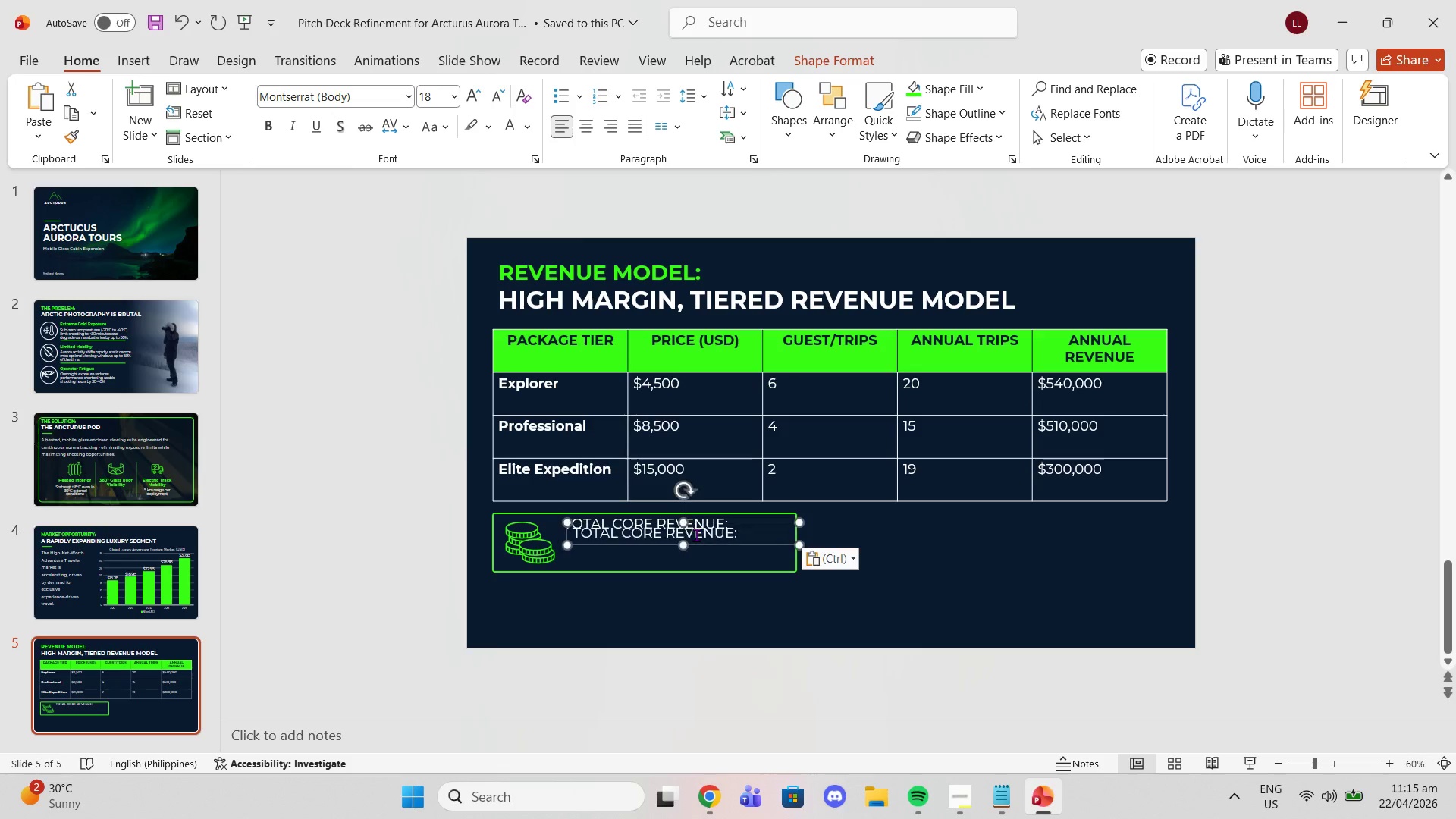 
key(Control+V)
 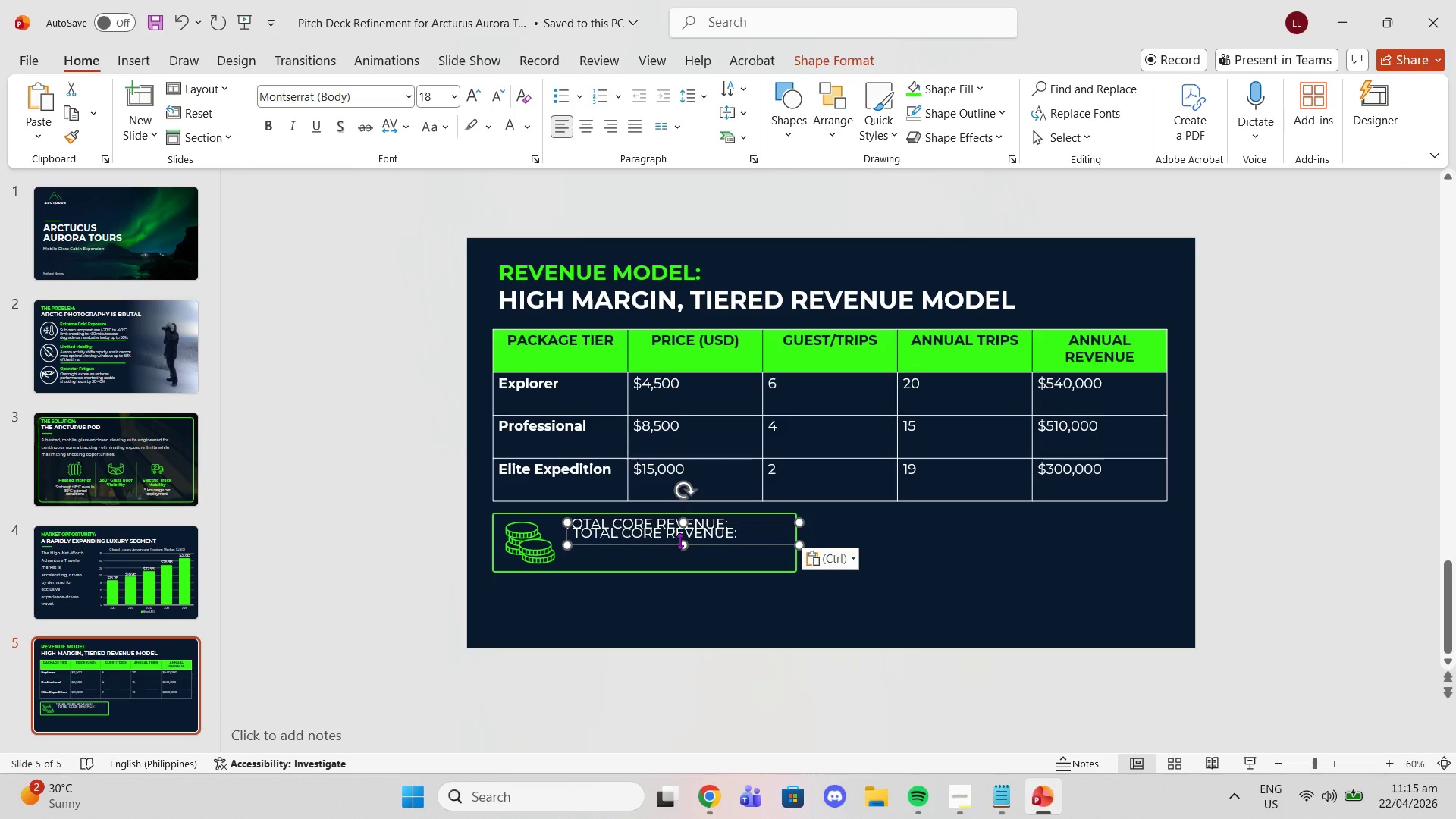 
left_click_drag(start_coordinate=[682, 541], to_coordinate=[682, 567])
 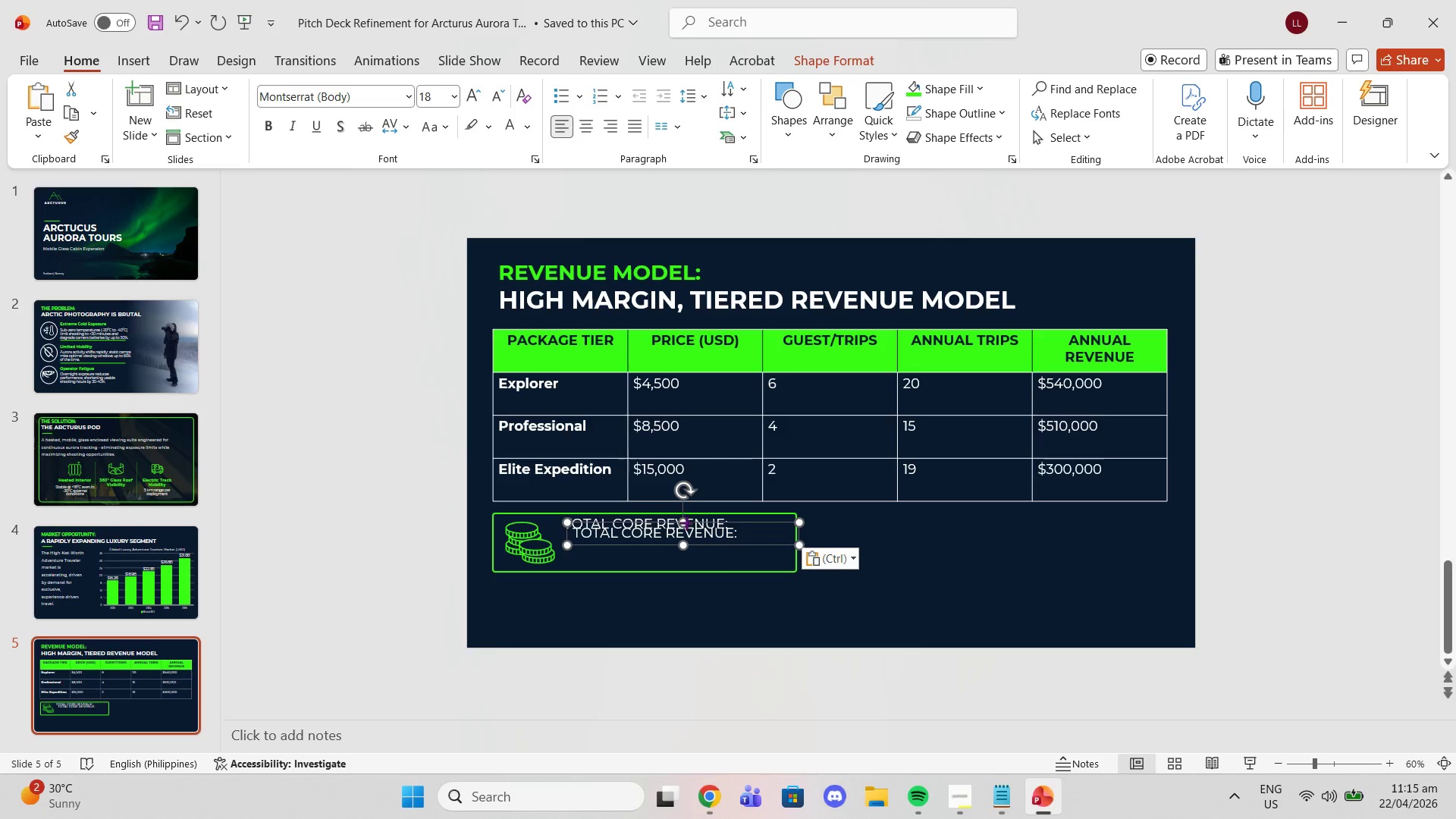 
left_click_drag(start_coordinate=[686, 522], to_coordinate=[681, 532])
 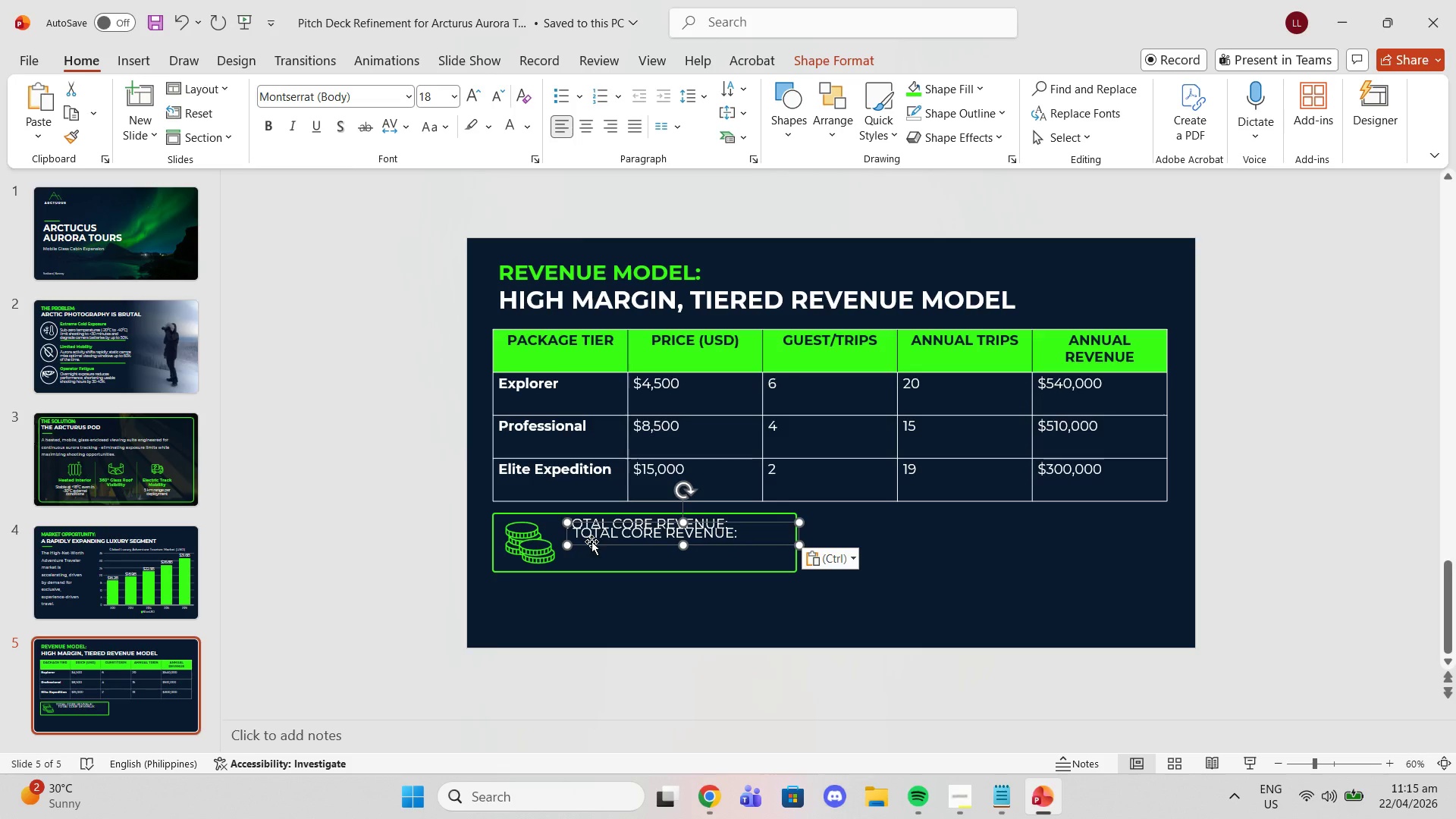 
left_click_drag(start_coordinate=[592, 541], to_coordinate=[582, 551])
 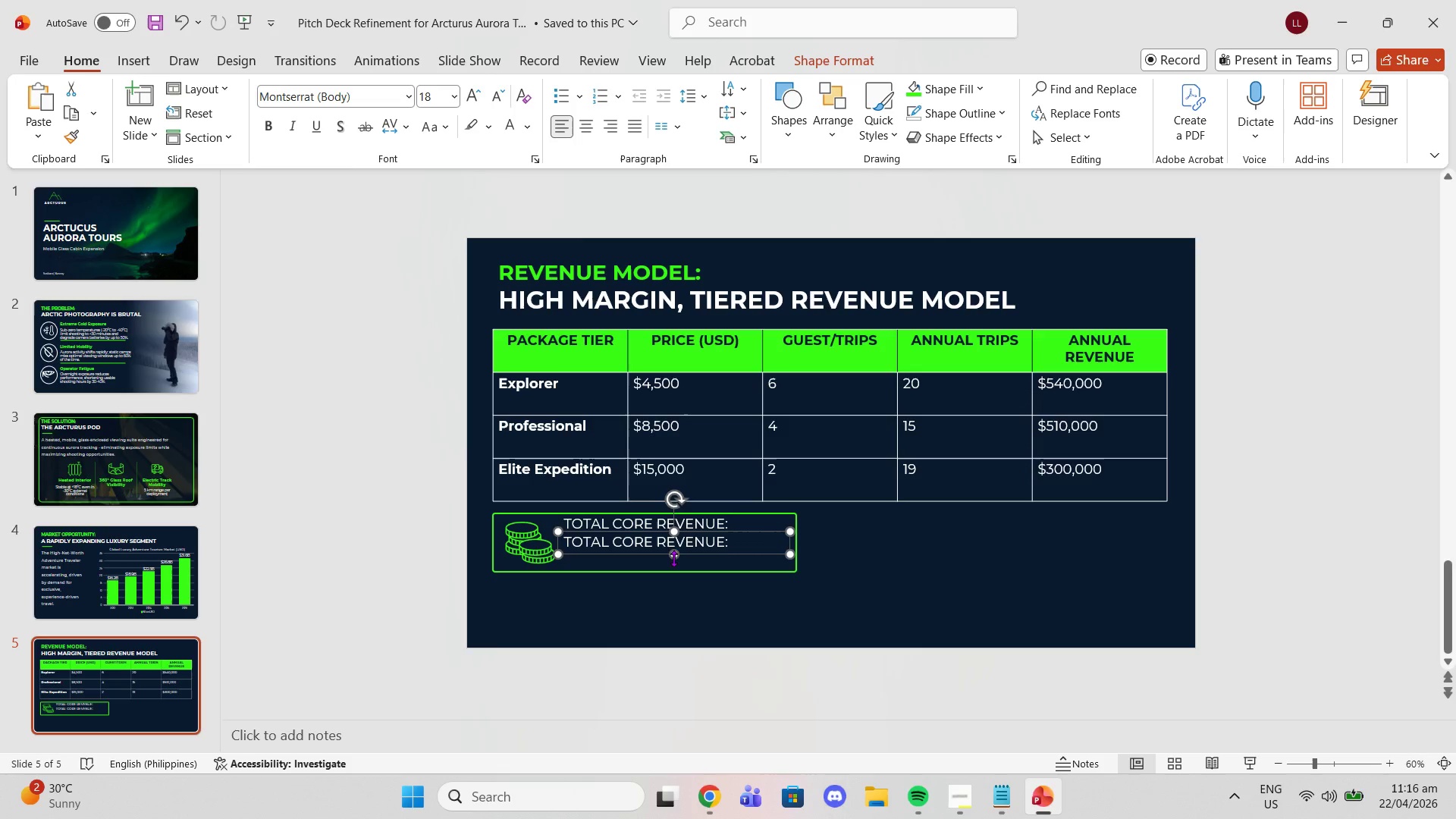 
left_click_drag(start_coordinate=[673, 558], to_coordinate=[676, 568])
 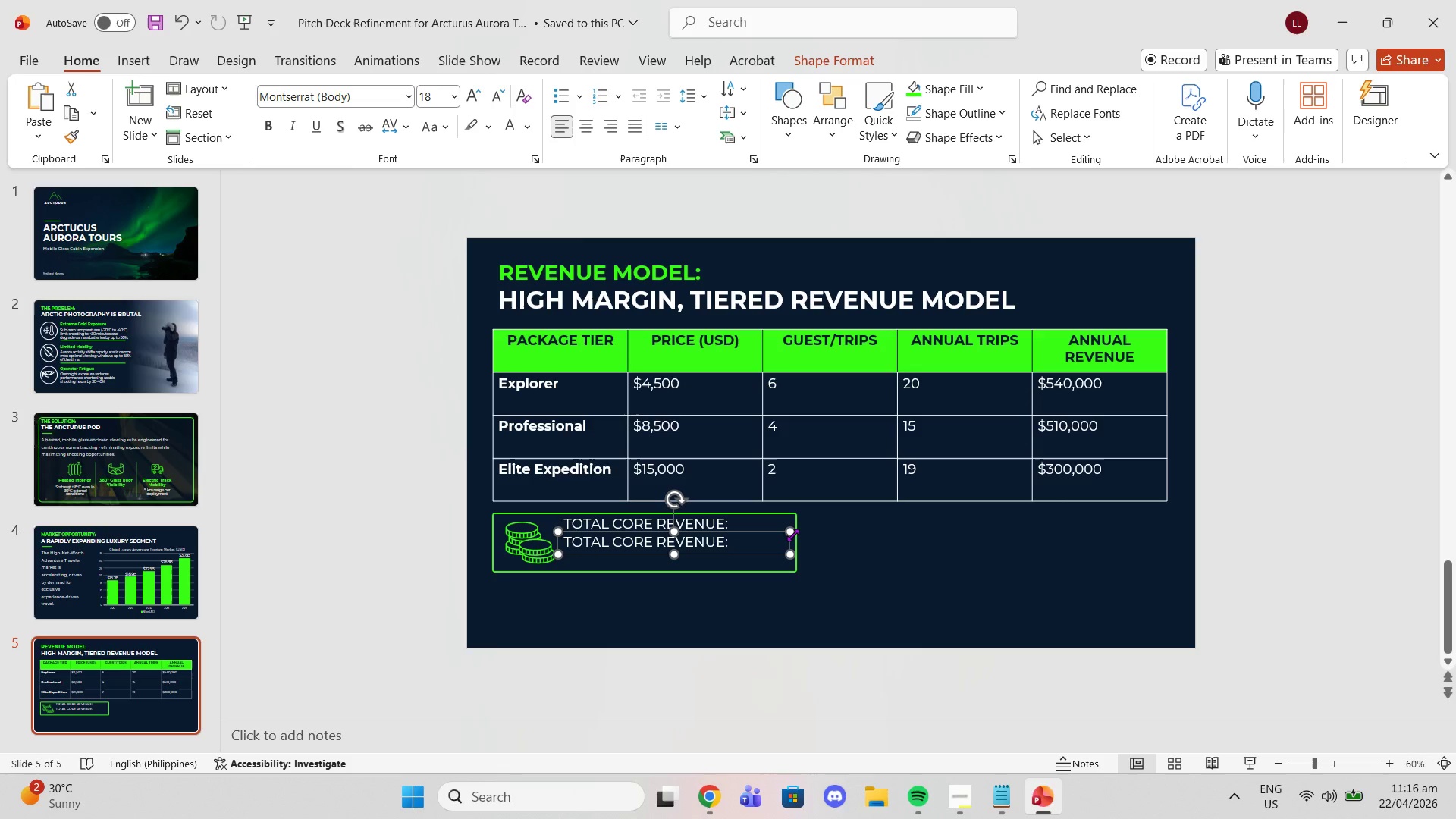 
left_click_drag(start_coordinate=[792, 534], to_coordinate=[797, 534])
 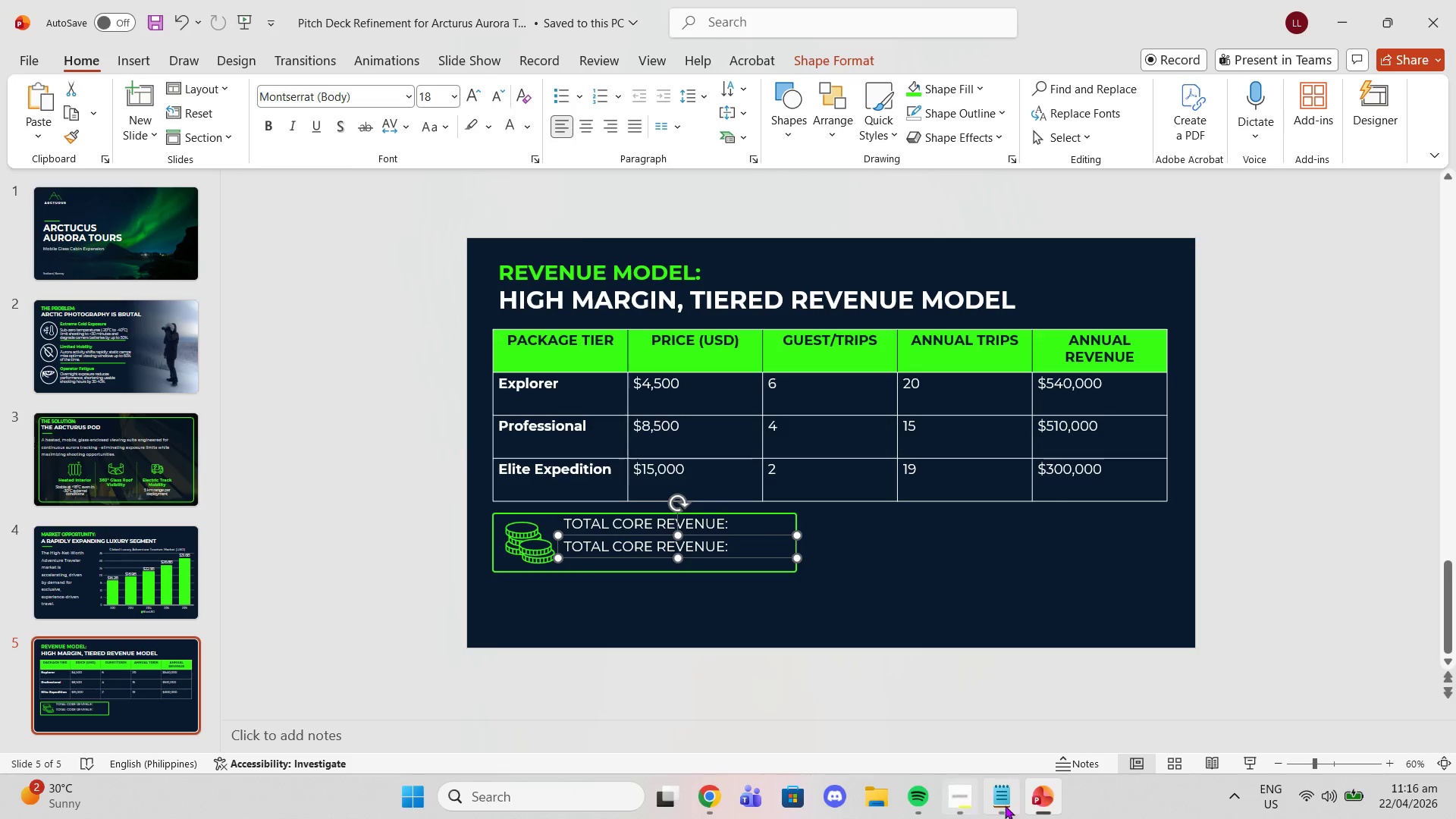 
left_click([1007, 805])
 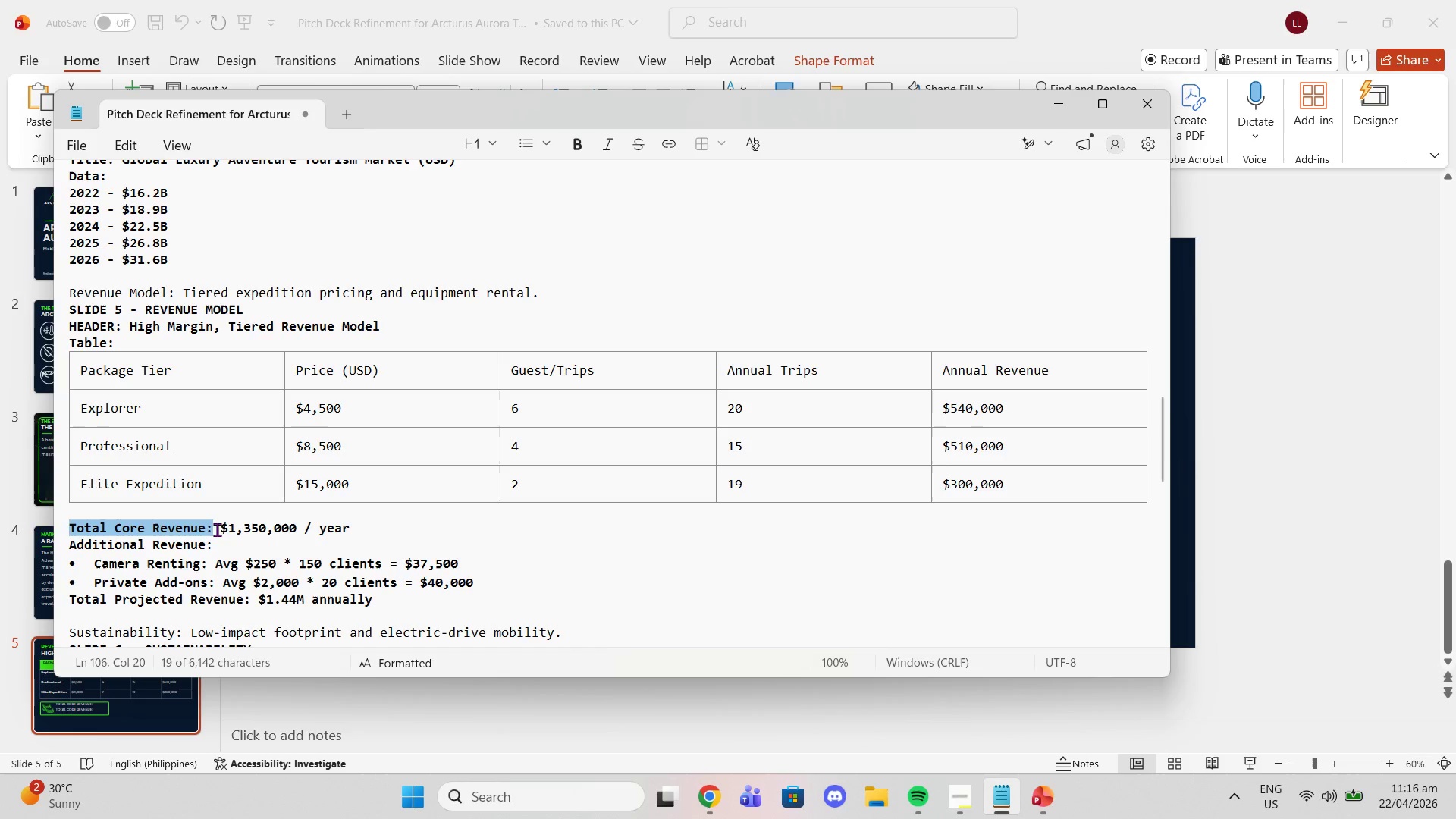 
left_click_drag(start_coordinate=[221, 530], to_coordinate=[351, 528])
 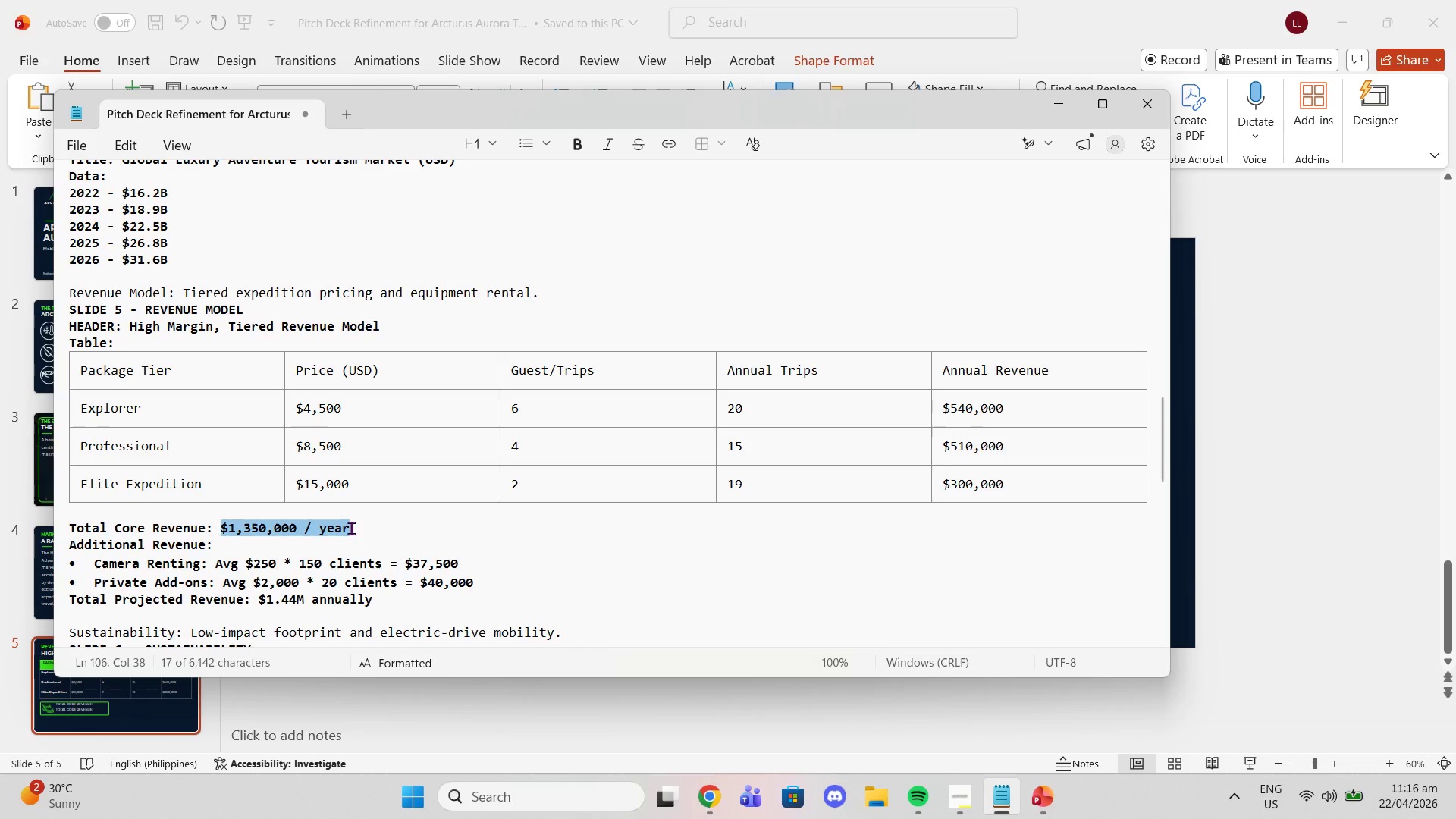 
key(Control+C)
 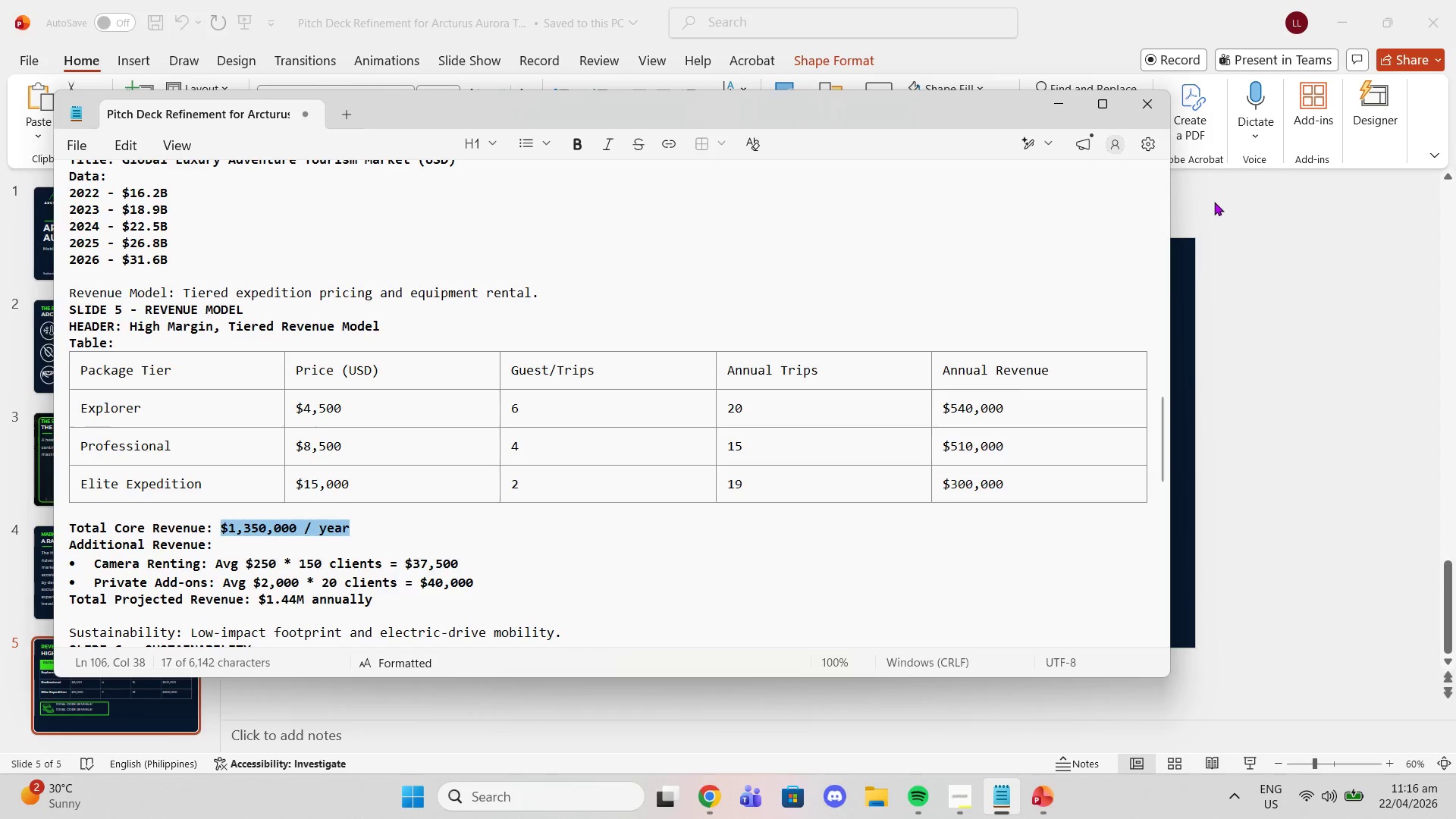 
left_click([1214, 202])
 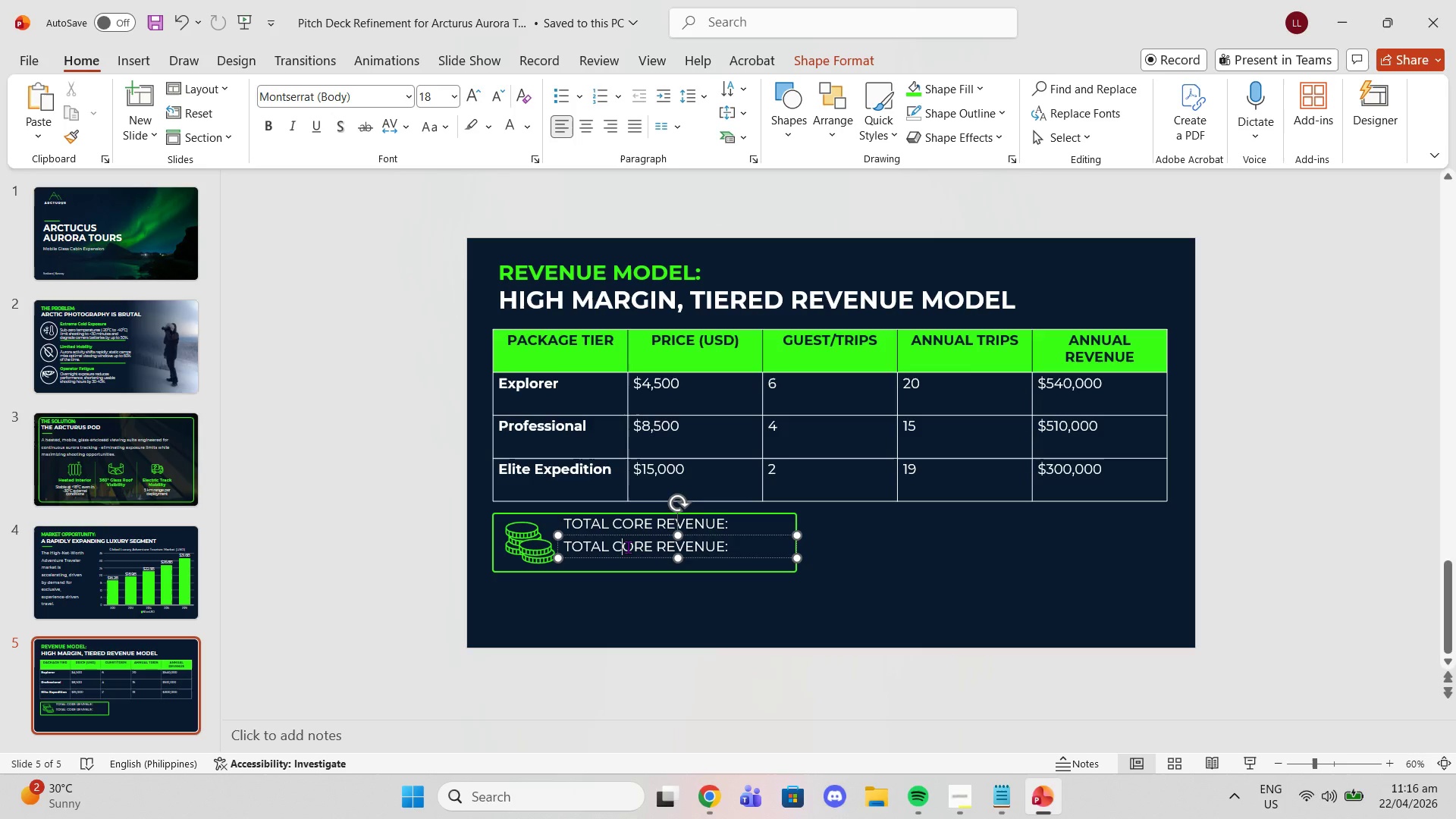 
double_click([628, 547])
 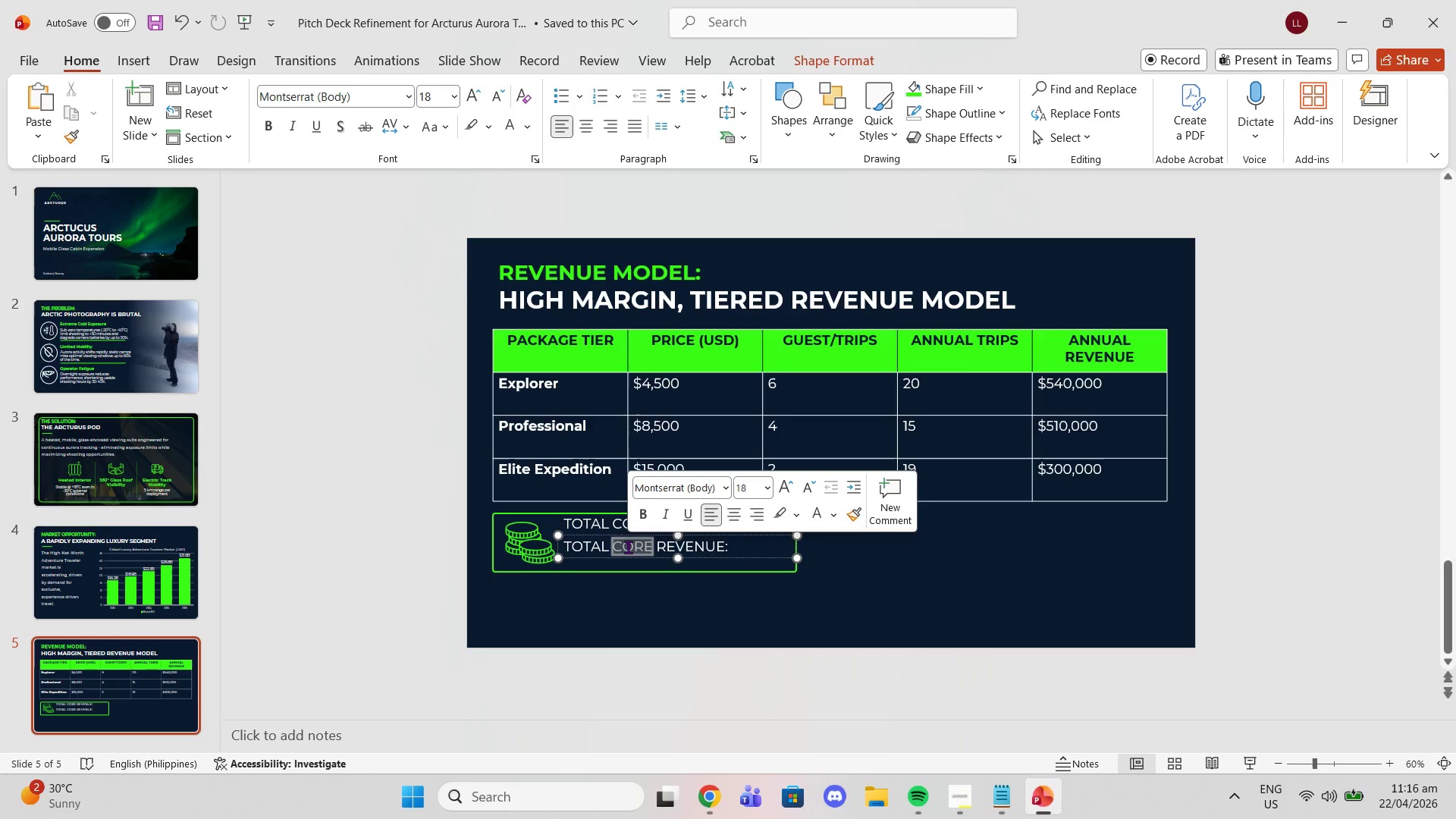 
triple_click([628, 547])
 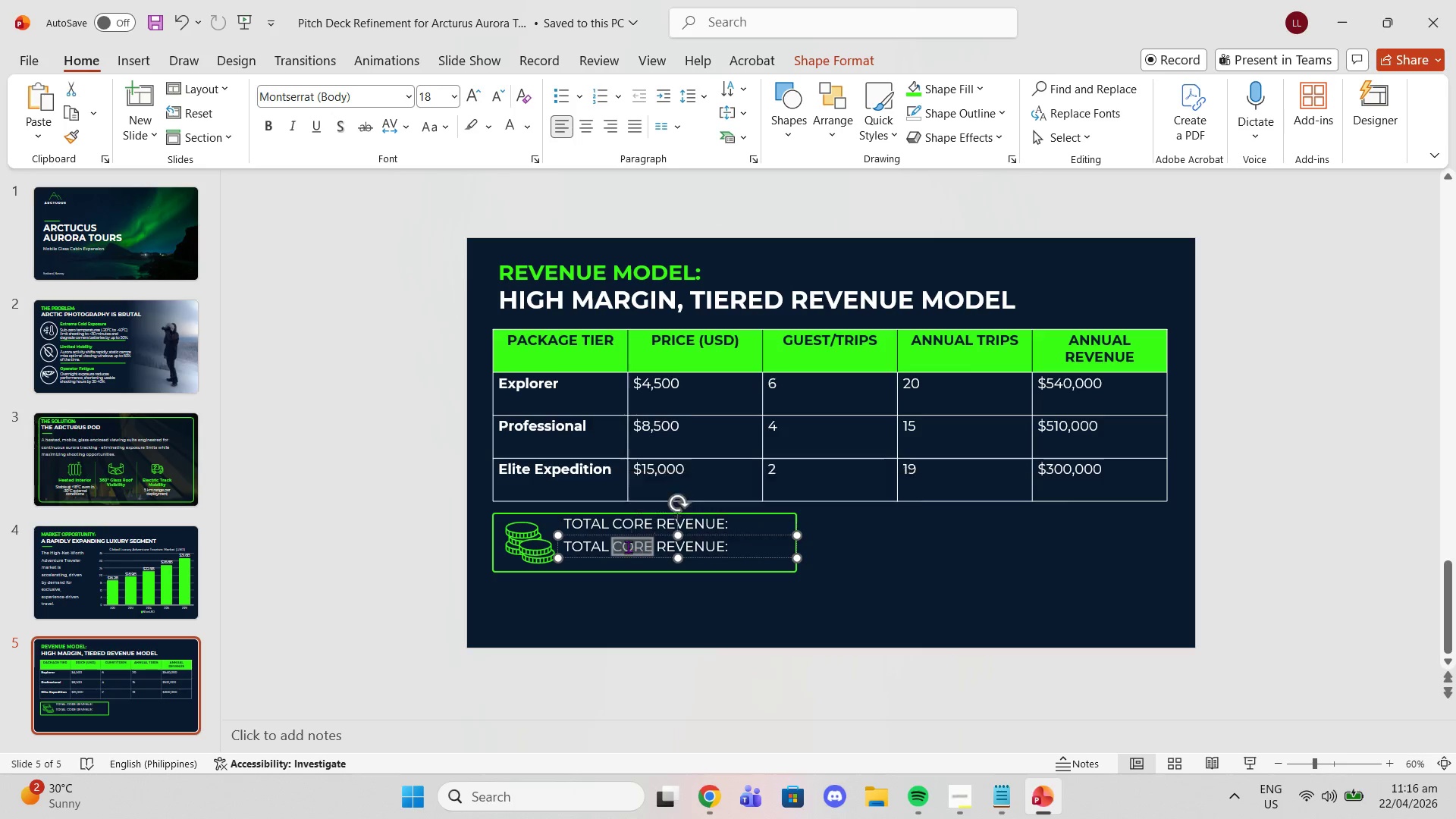 
triple_click([628, 547])
 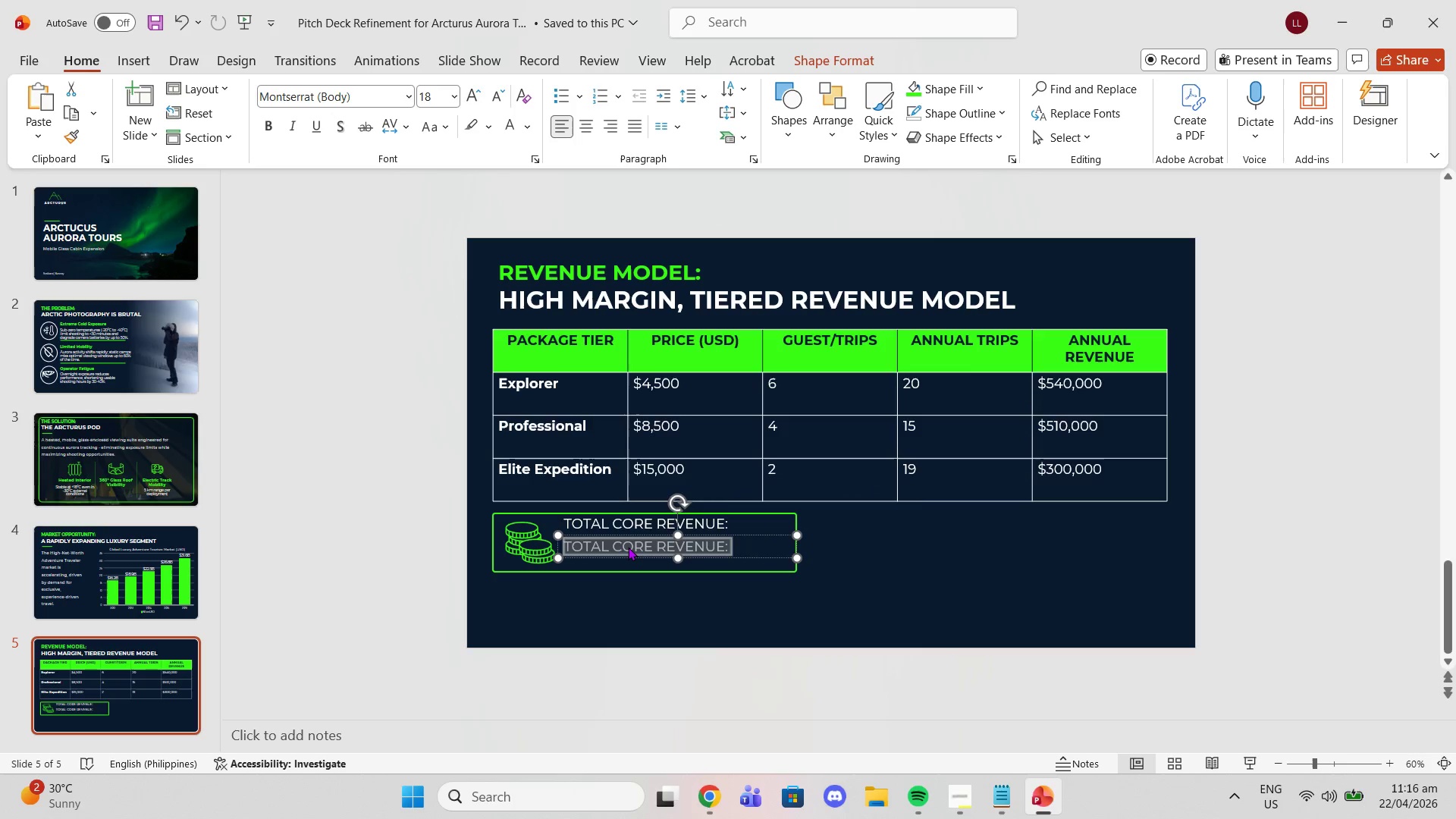 
key(Control+V)
 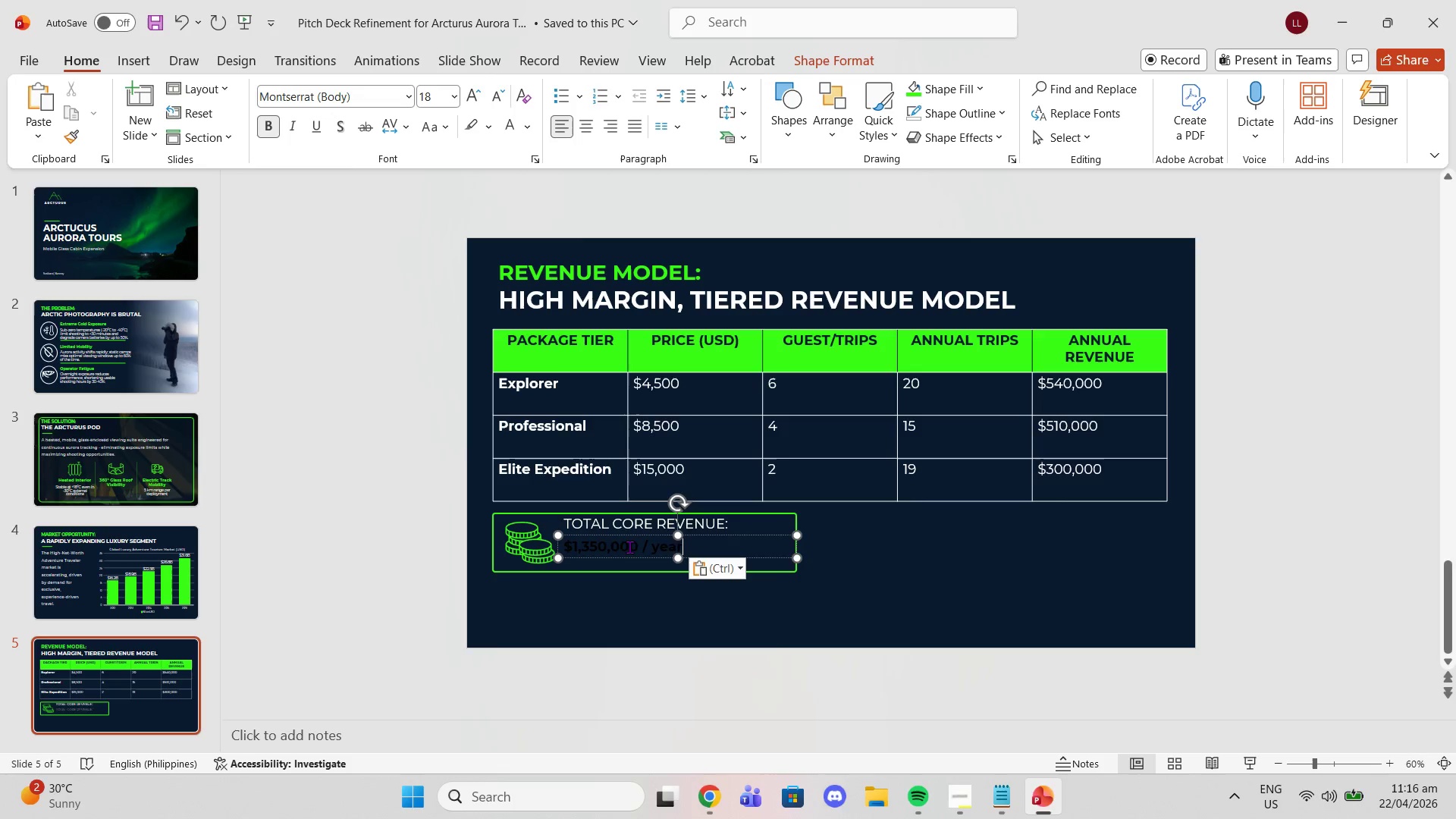 
key(Control+ControlLeft)
 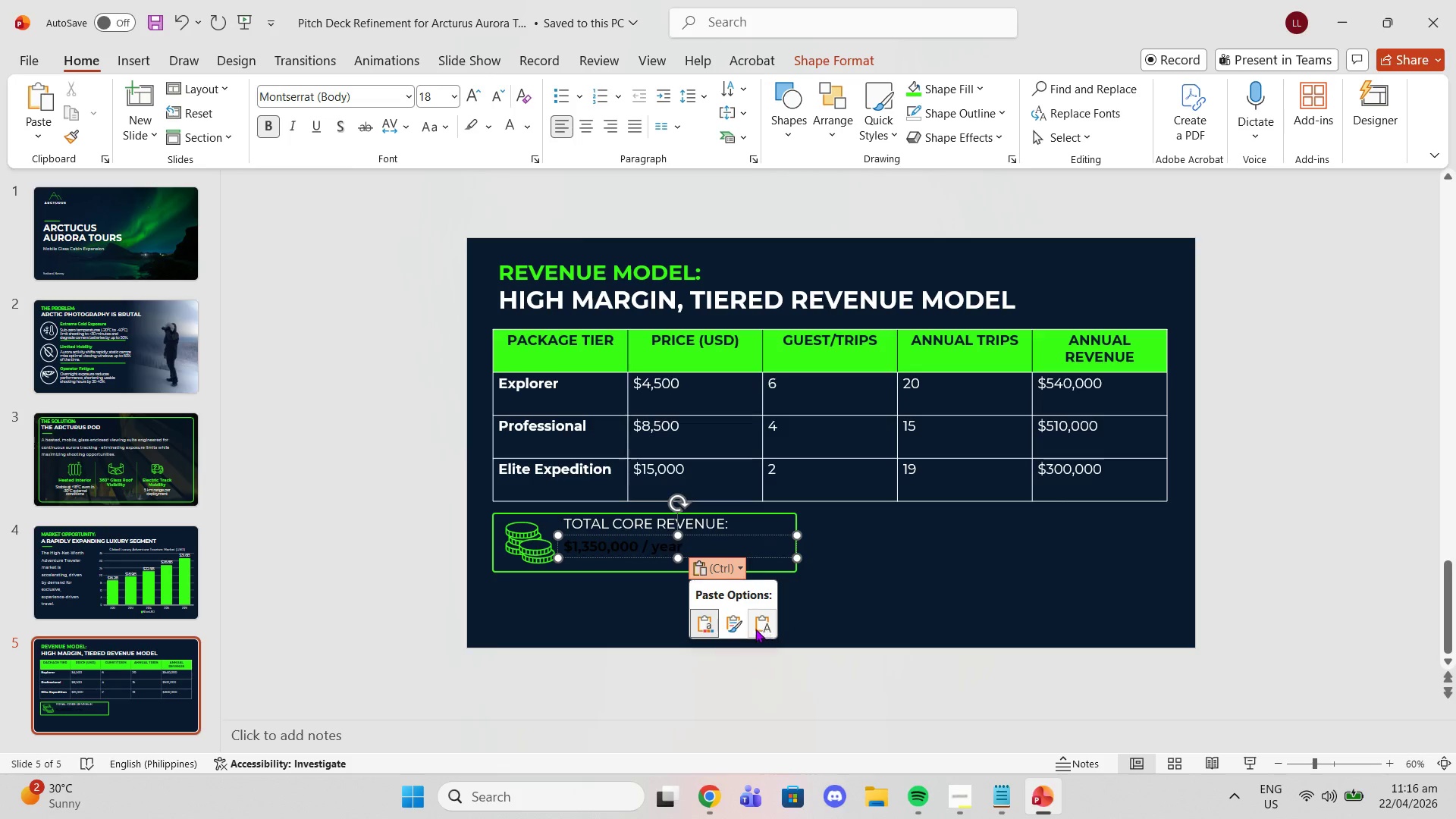 
left_click([752, 628])
 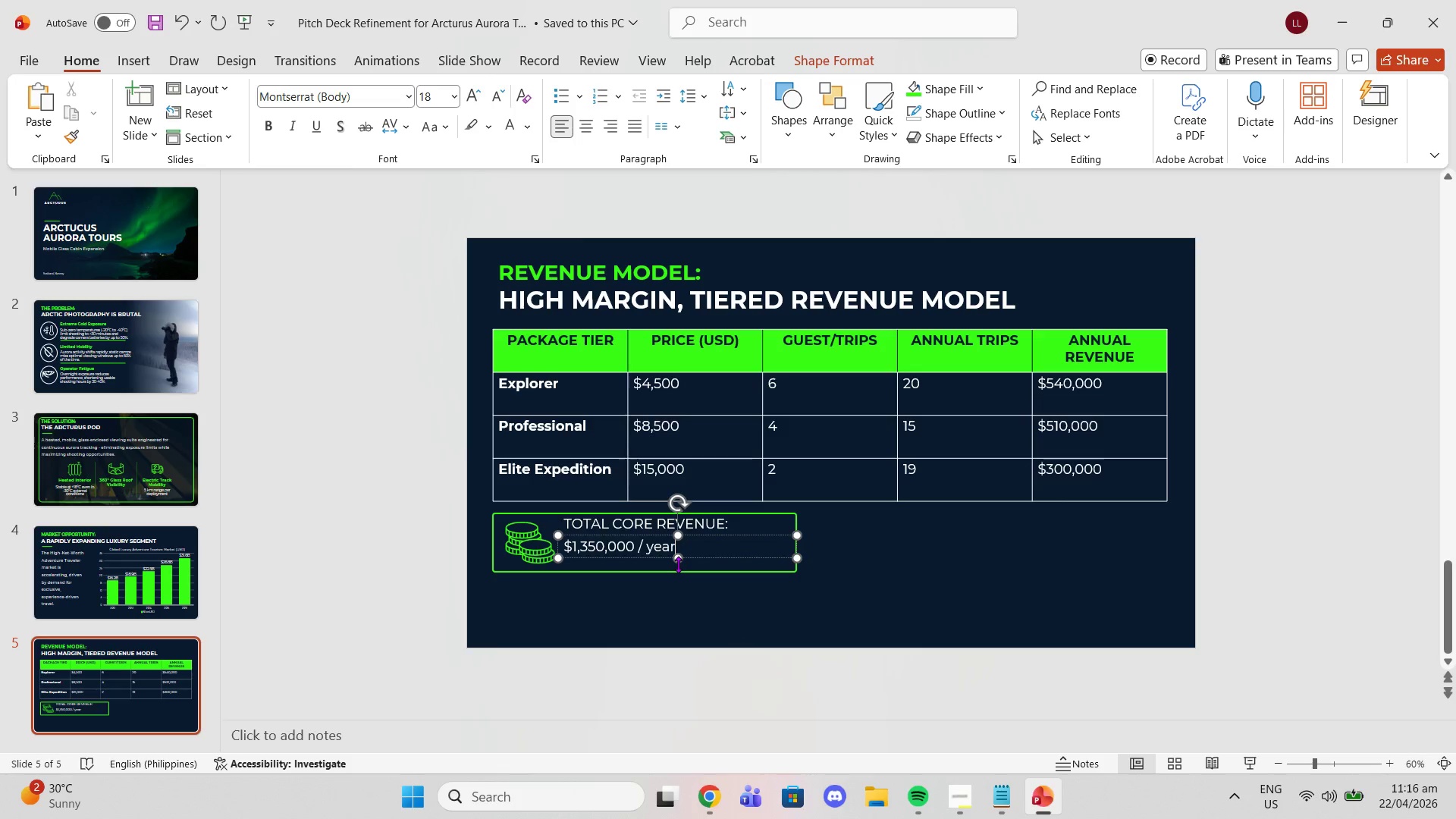 
left_click_drag(start_coordinate=[678, 564], to_coordinate=[680, 573])
 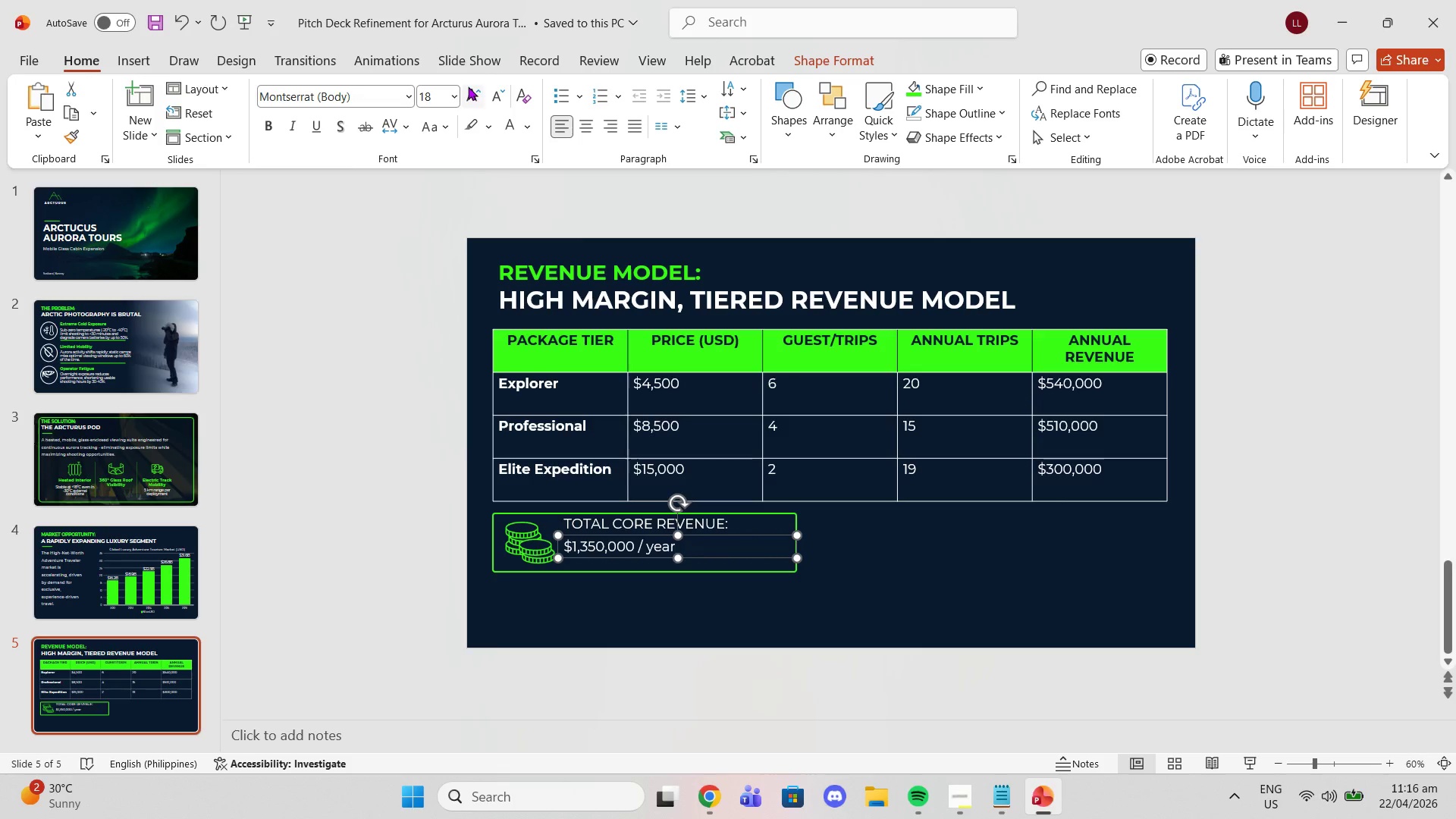 
double_click([470, 86])
 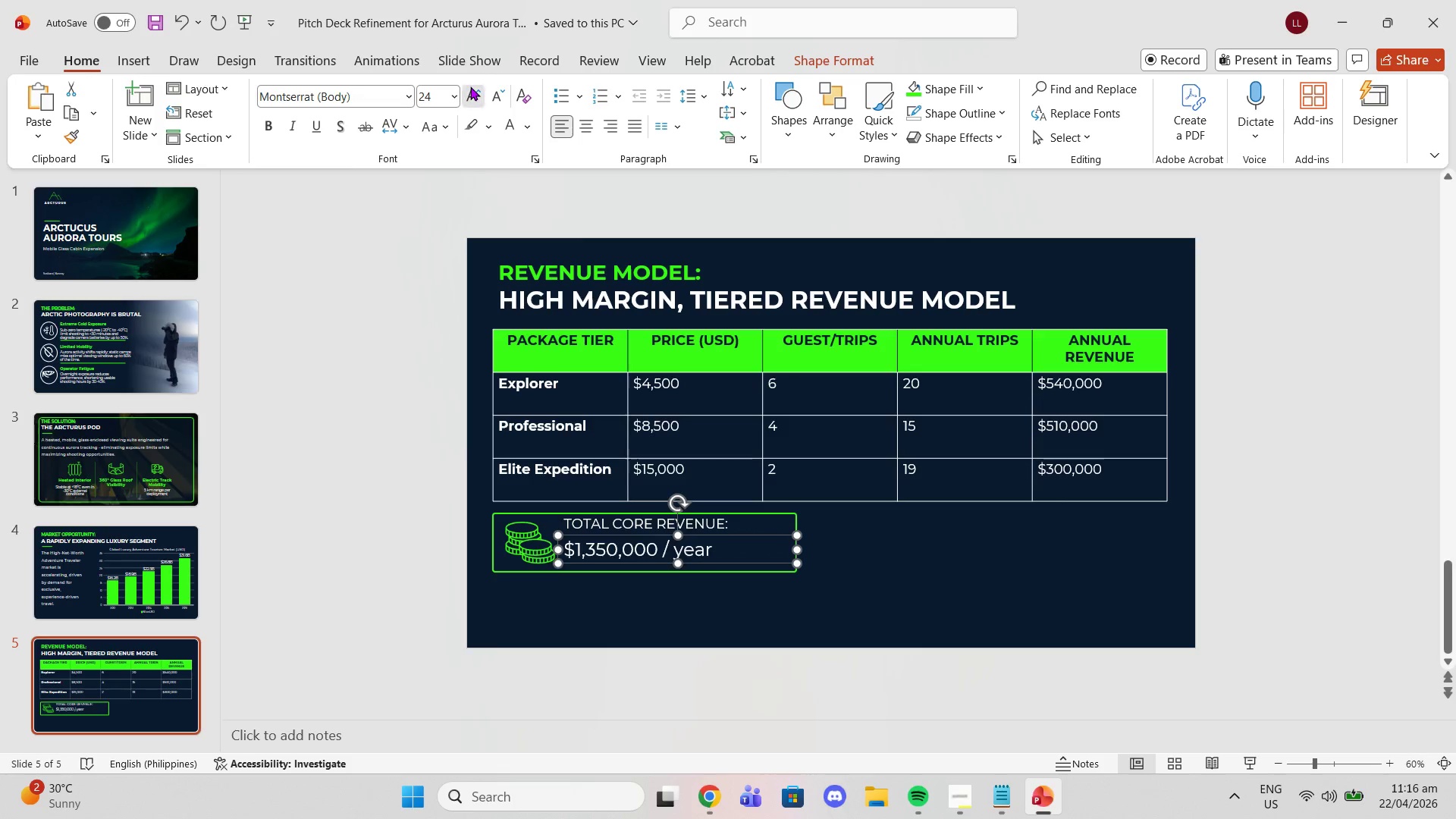 
triple_click([470, 86])
 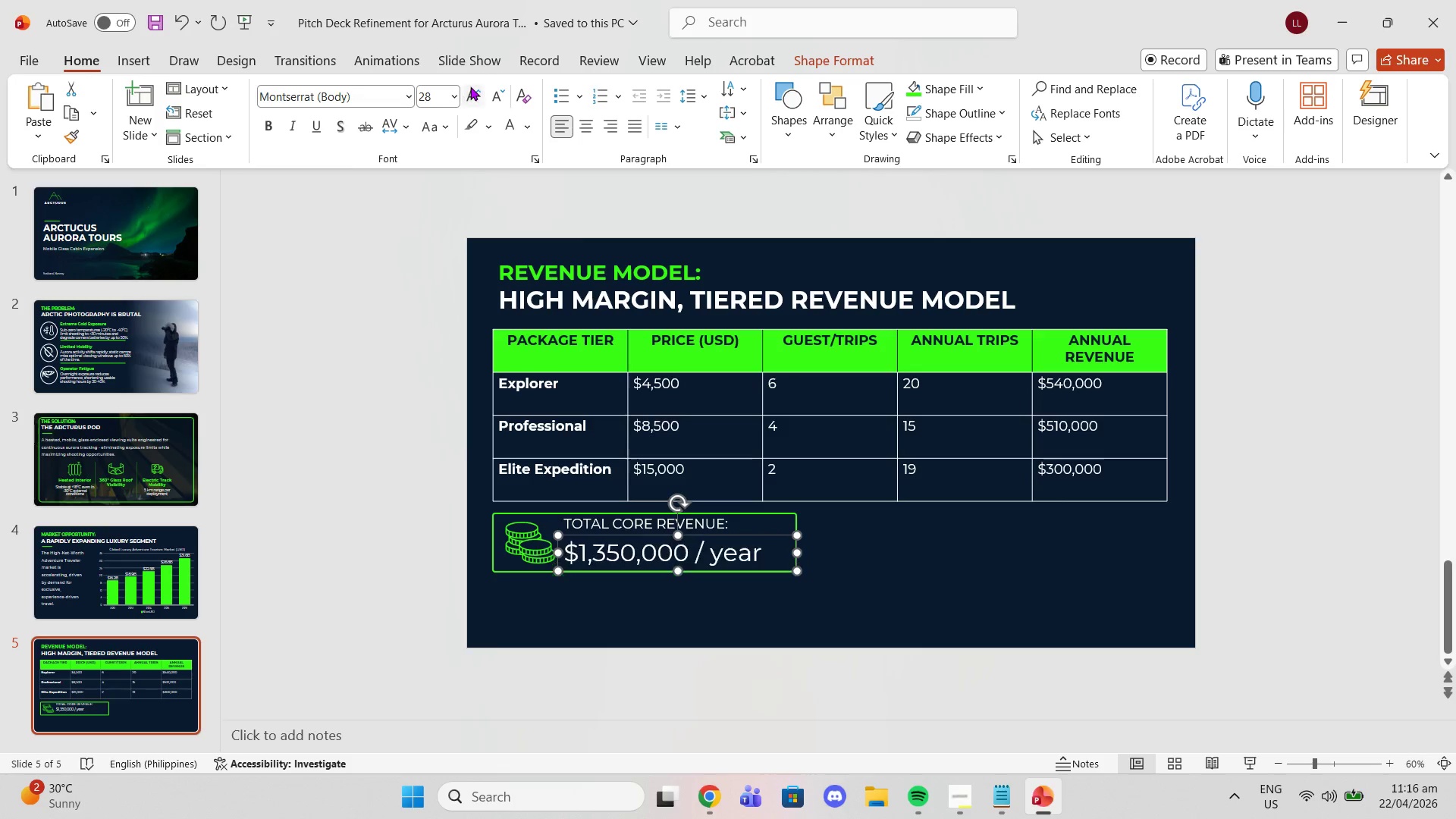 
triple_click([470, 86])
 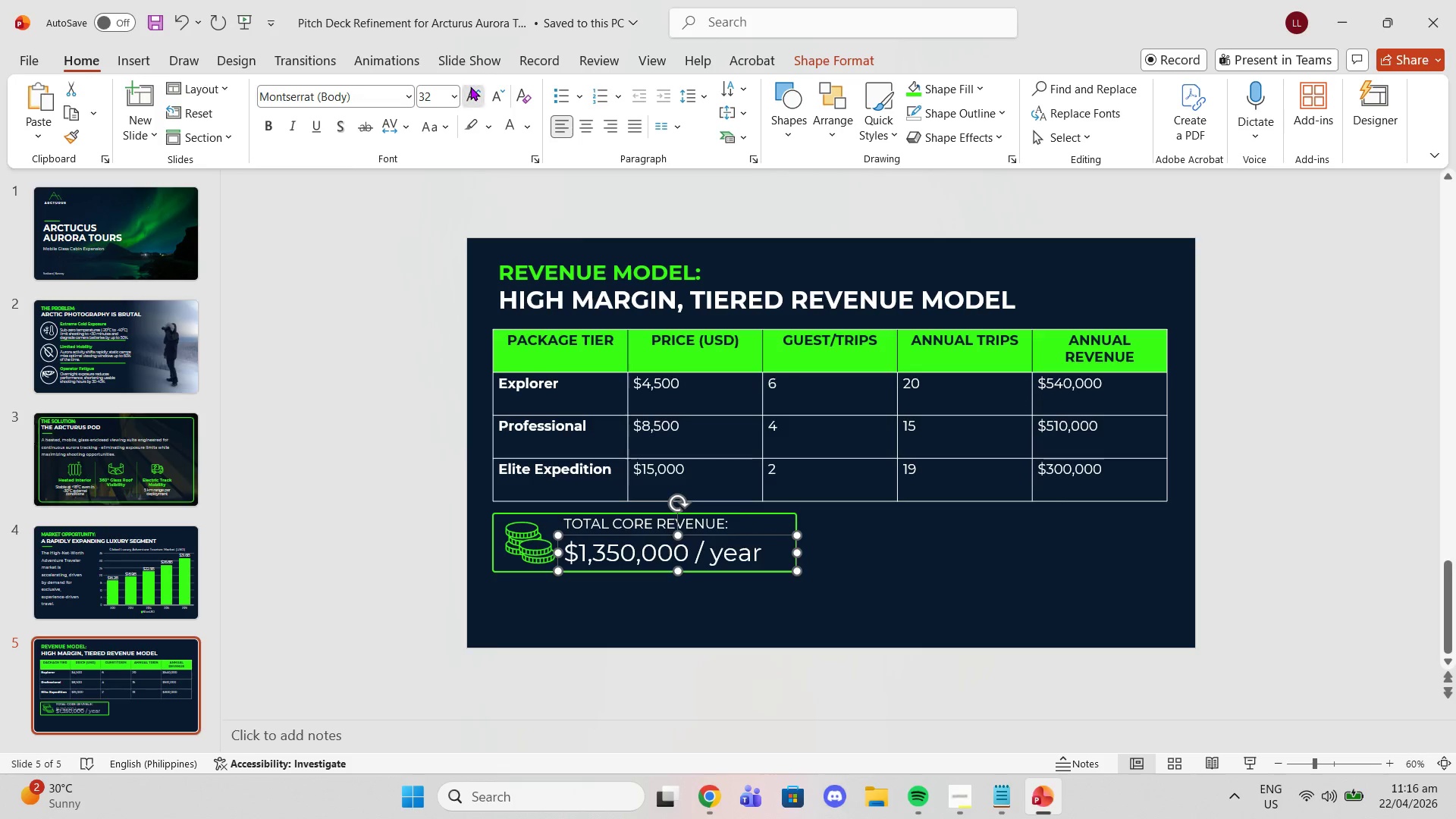 
triple_click([470, 86])
 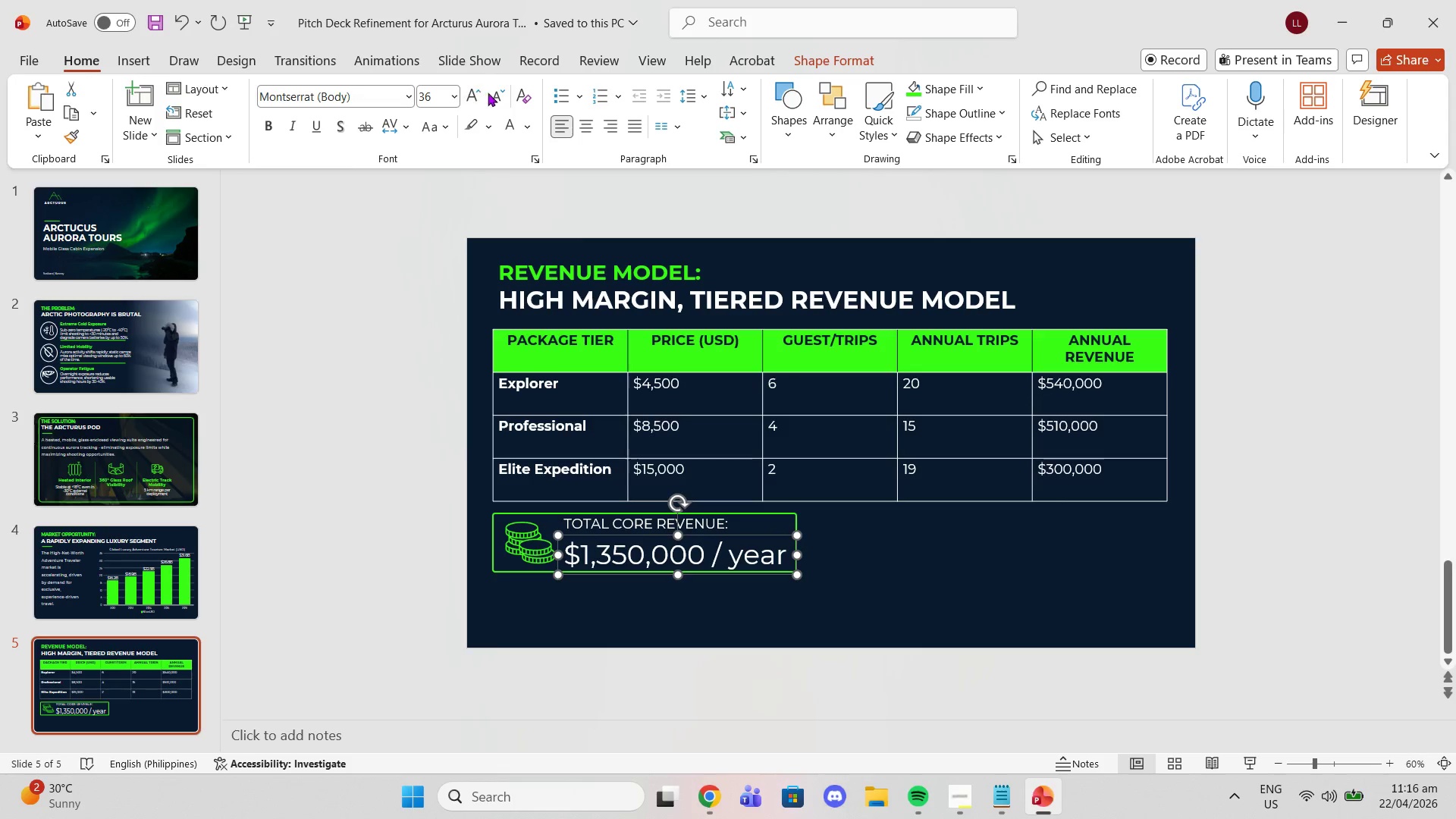 
left_click([495, 95])
 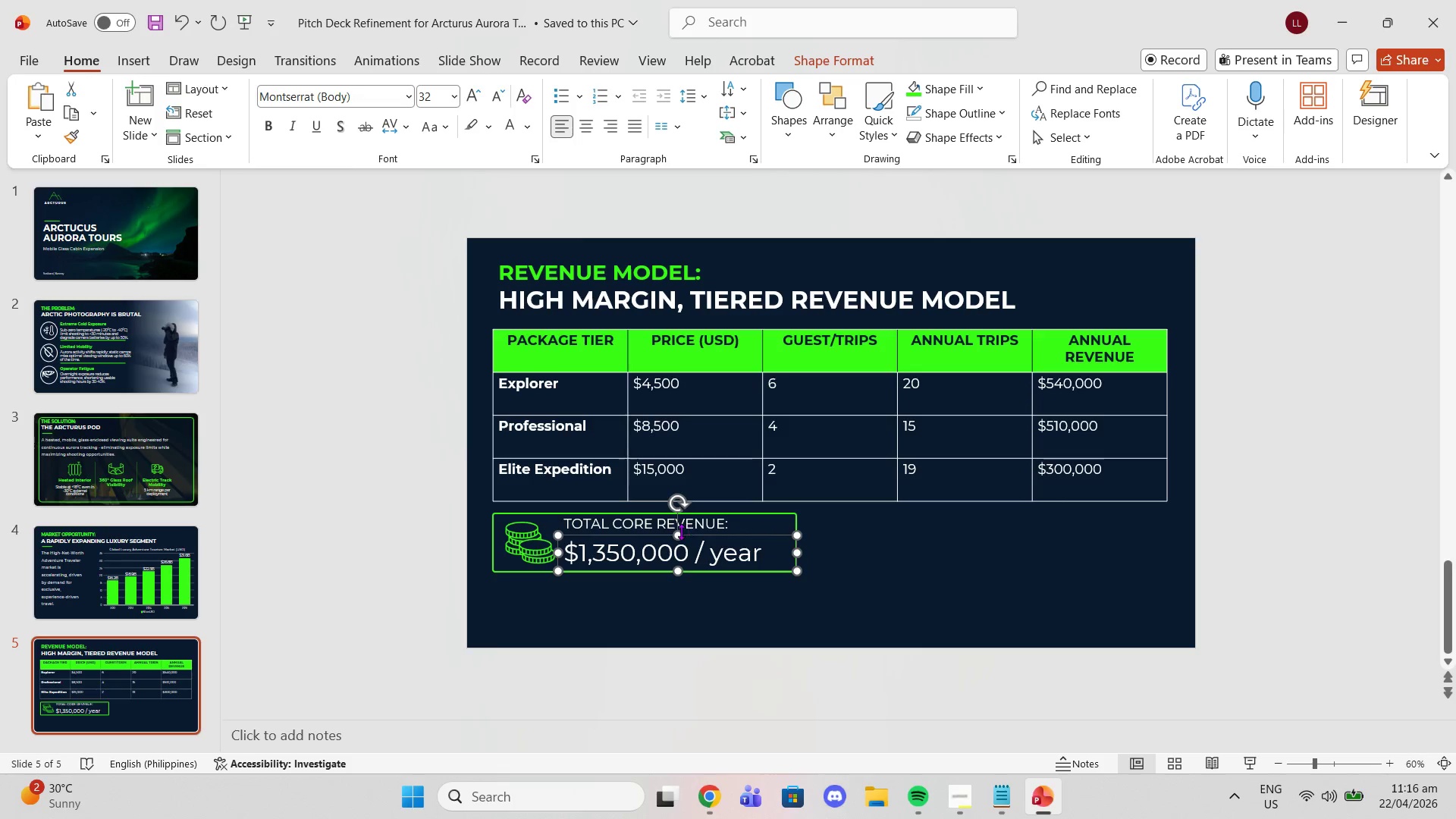 
left_click_drag(start_coordinate=[677, 535], to_coordinate=[681, 532])
 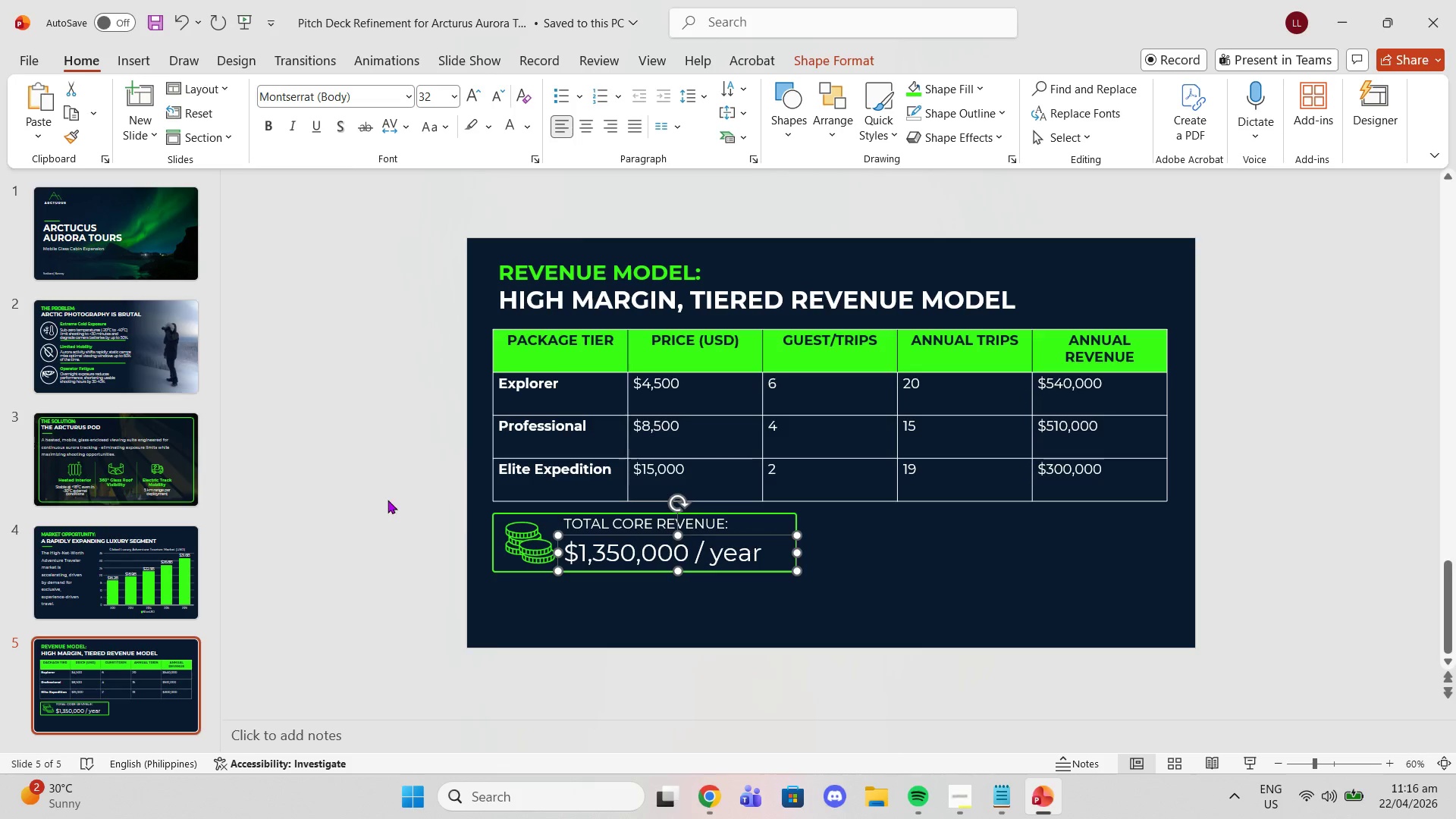 
left_click([388, 500])
 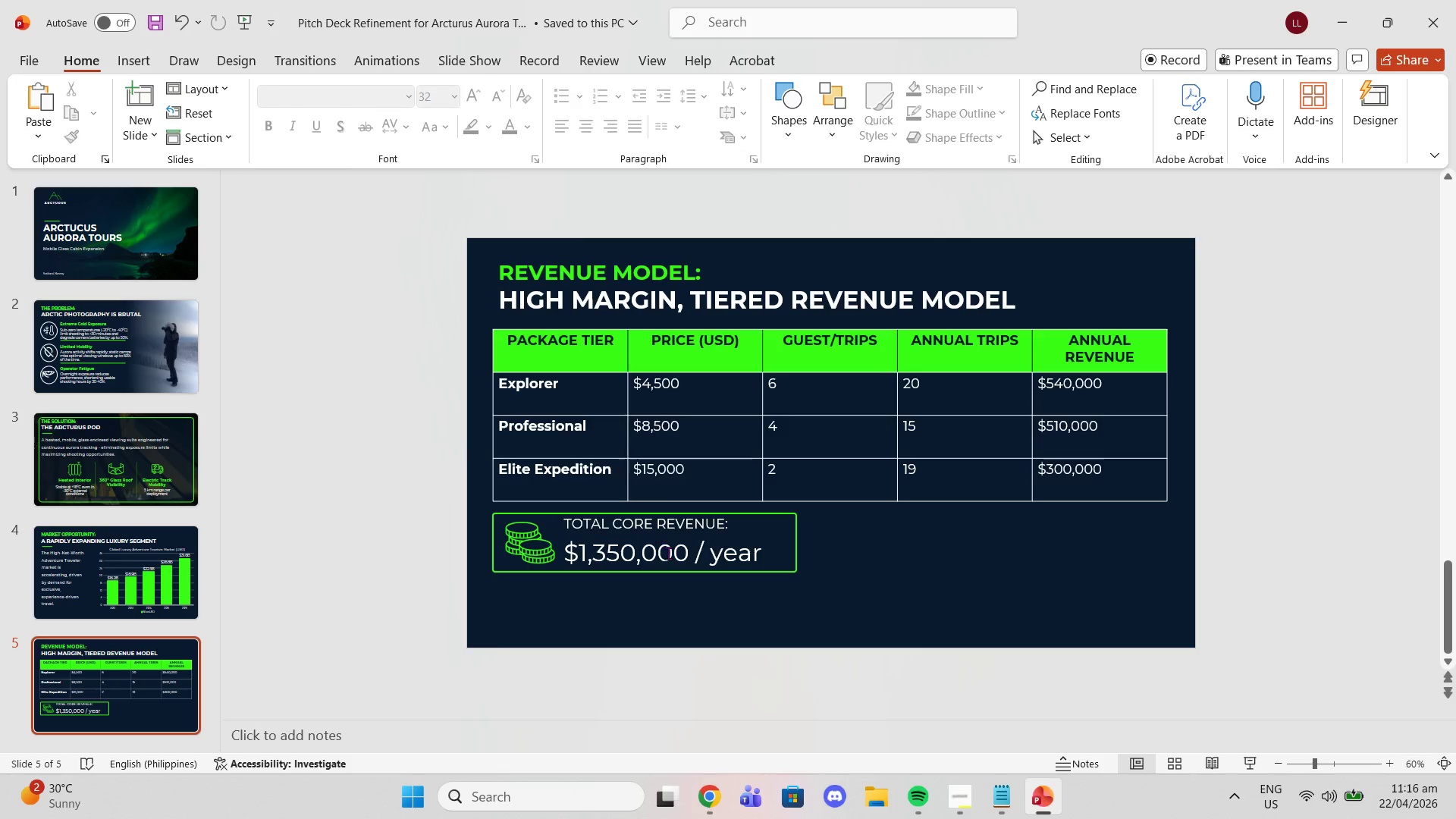 
left_click([668, 554])
 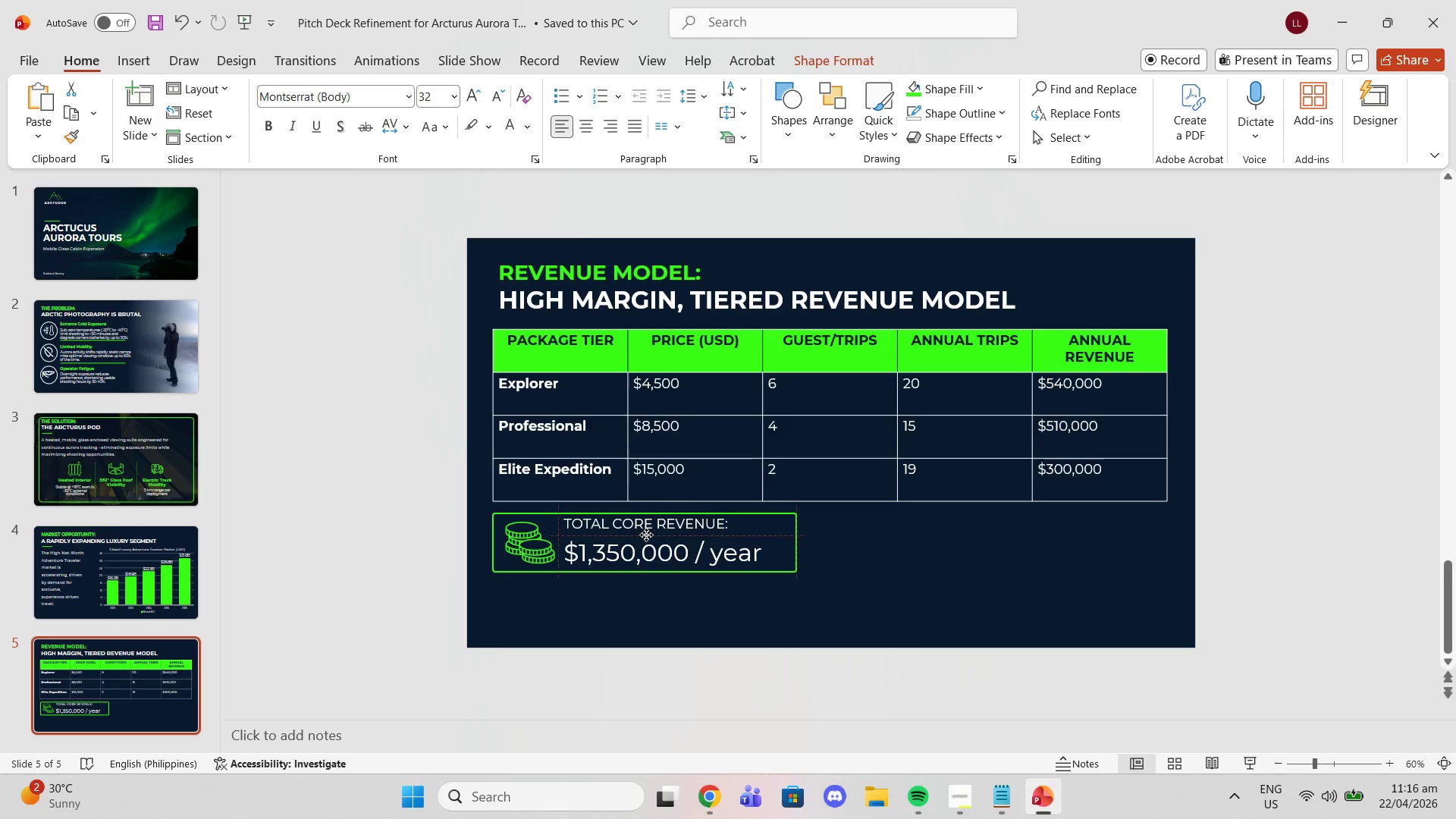 
left_click_drag(start_coordinate=[676, 574], to_coordinate=[676, 570])
 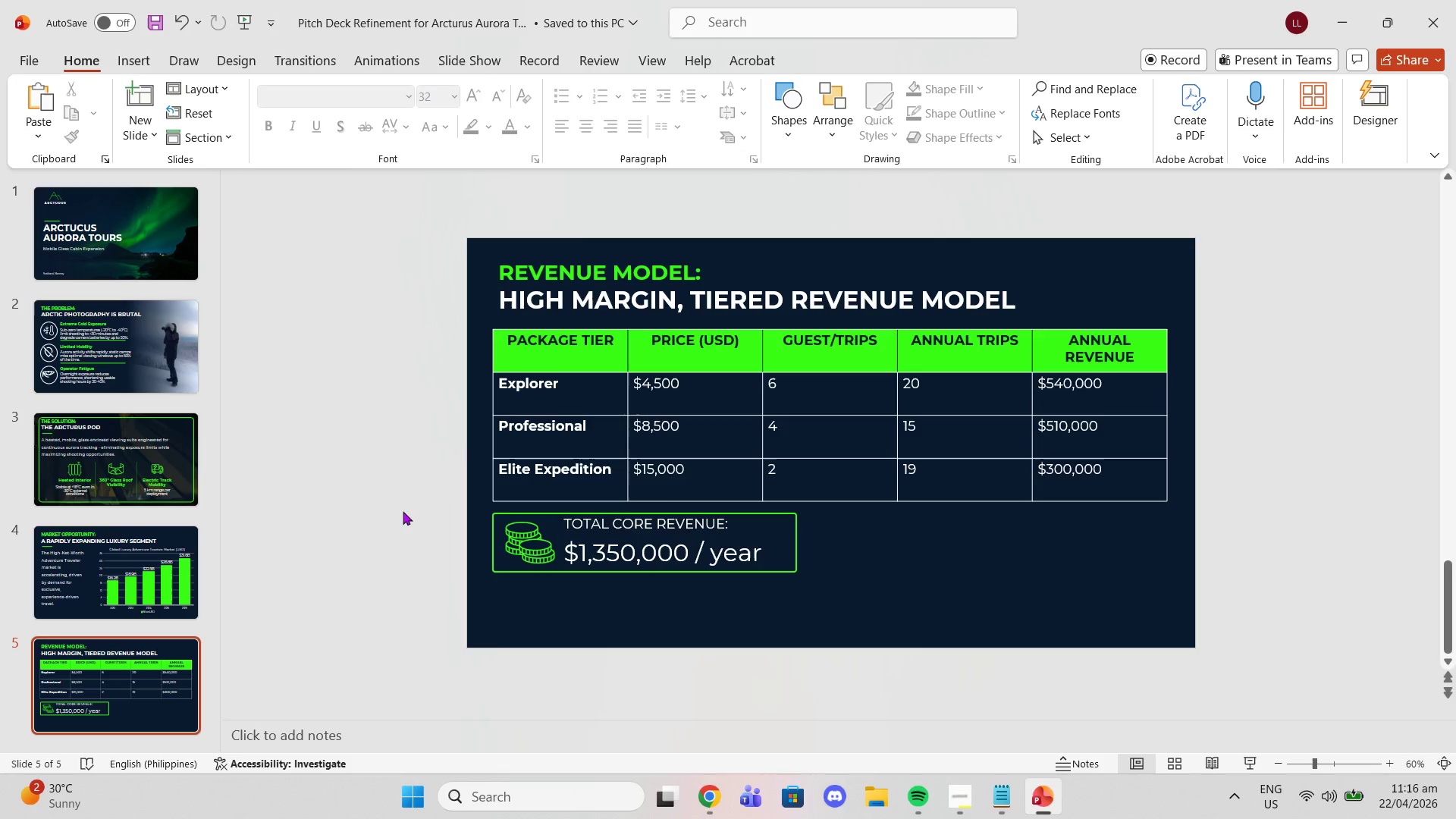 
left_click([403, 511])
 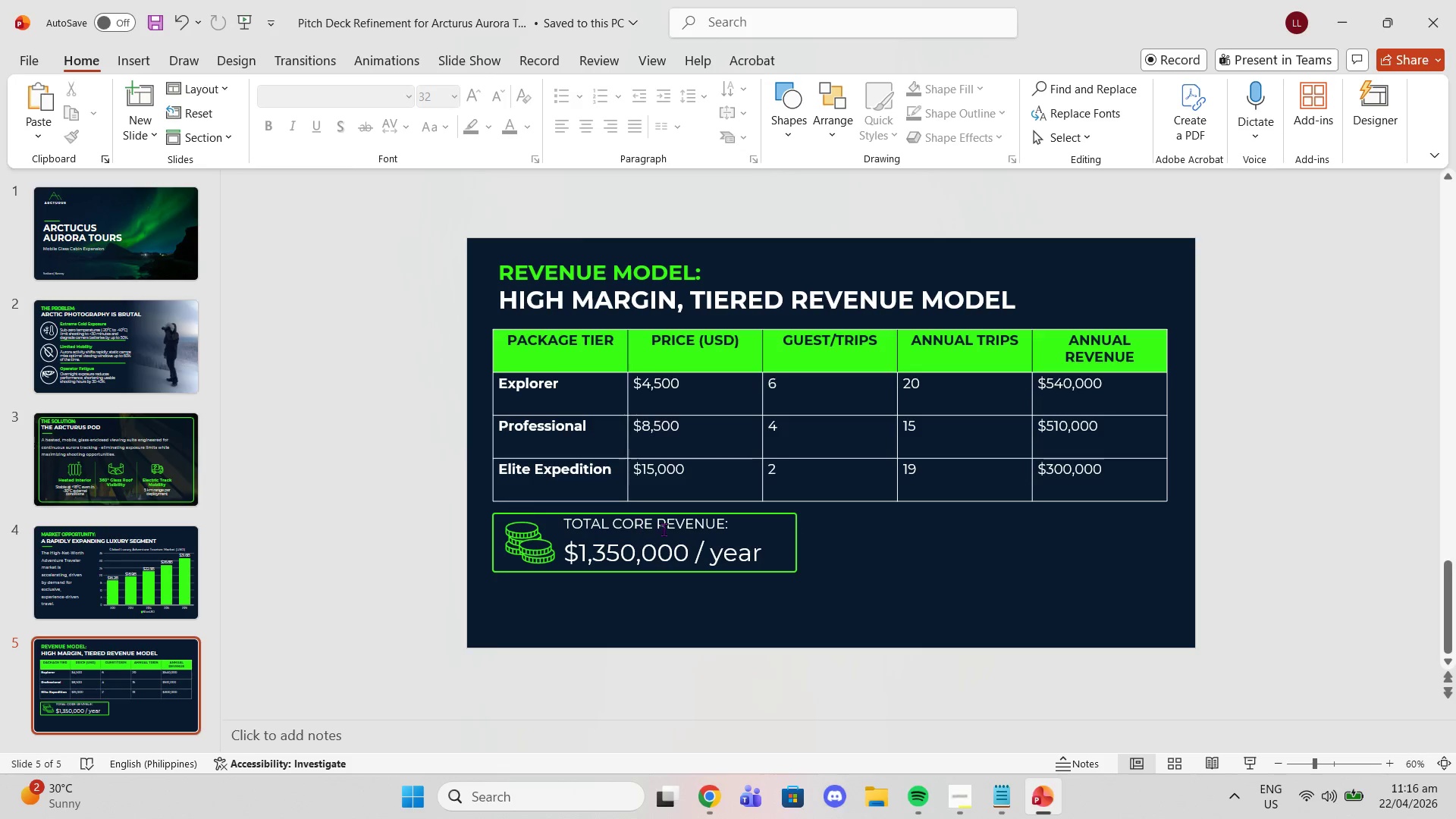 
left_click([684, 539])
 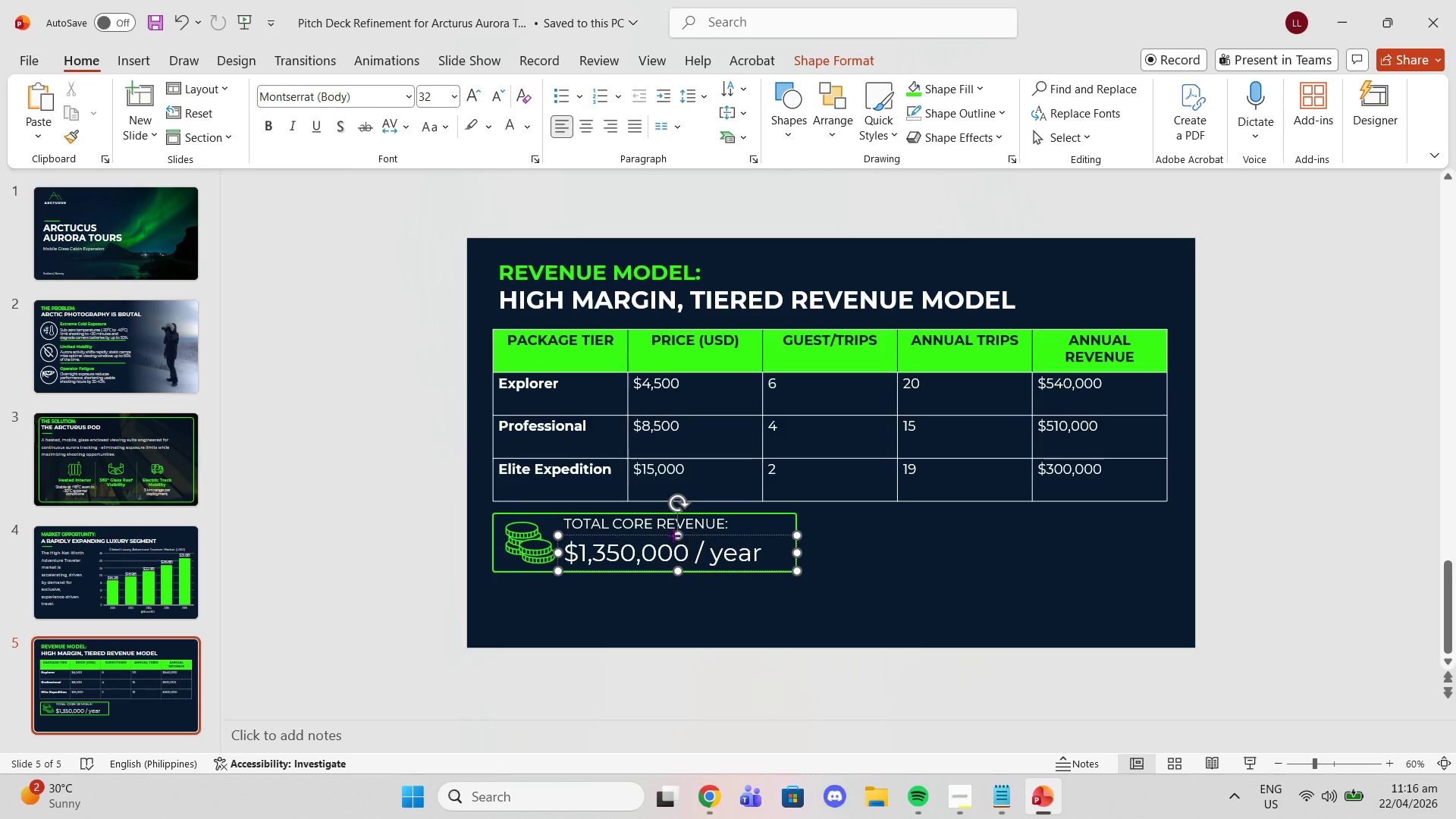 
left_click_drag(start_coordinate=[673, 535], to_coordinate=[673, 529])
 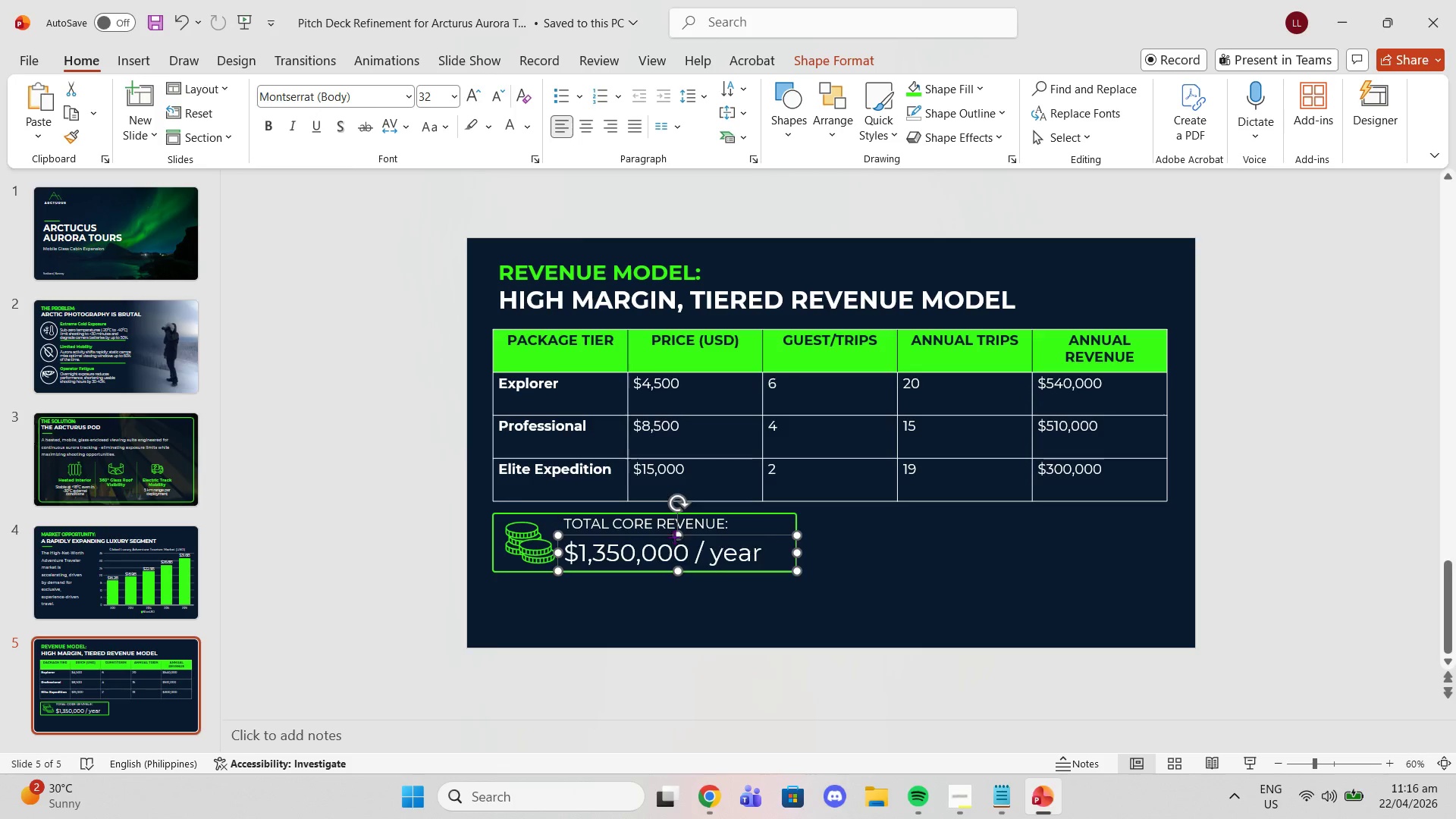 
left_click_drag(start_coordinate=[674, 537], to_coordinate=[675, 526])
 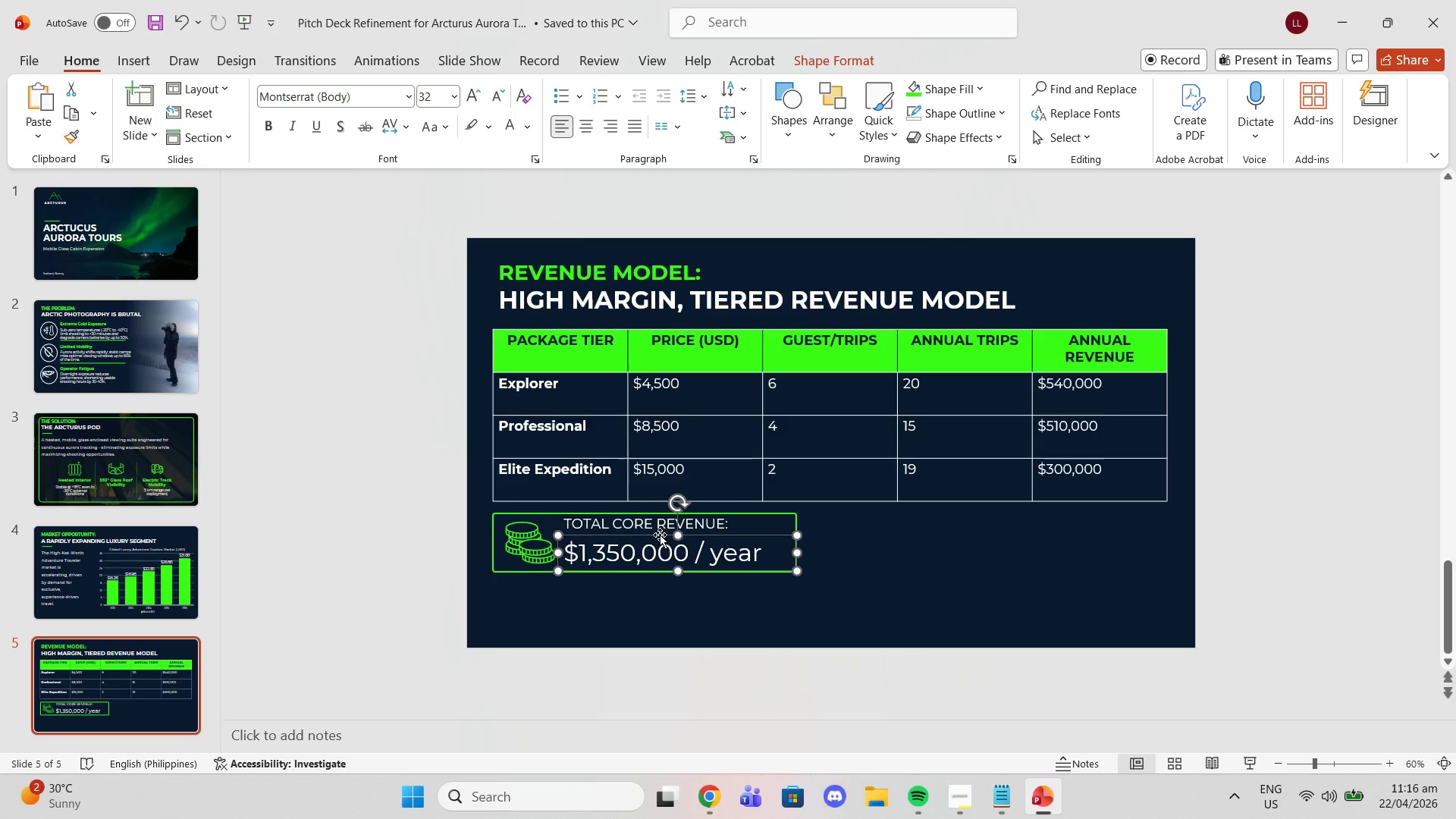 
left_click_drag(start_coordinate=[660, 536], to_coordinate=[661, 529])
 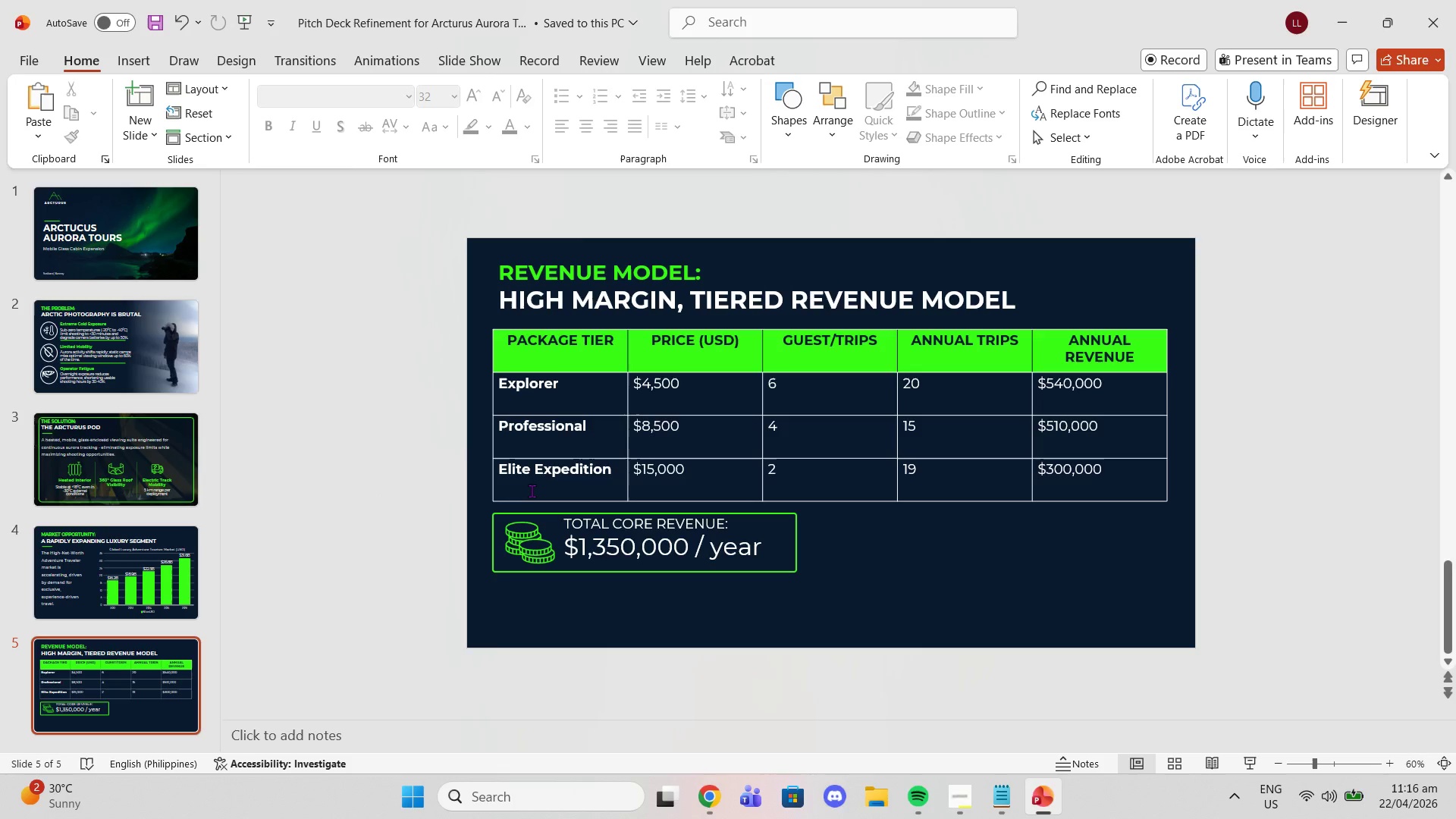 
wait(9.73)
 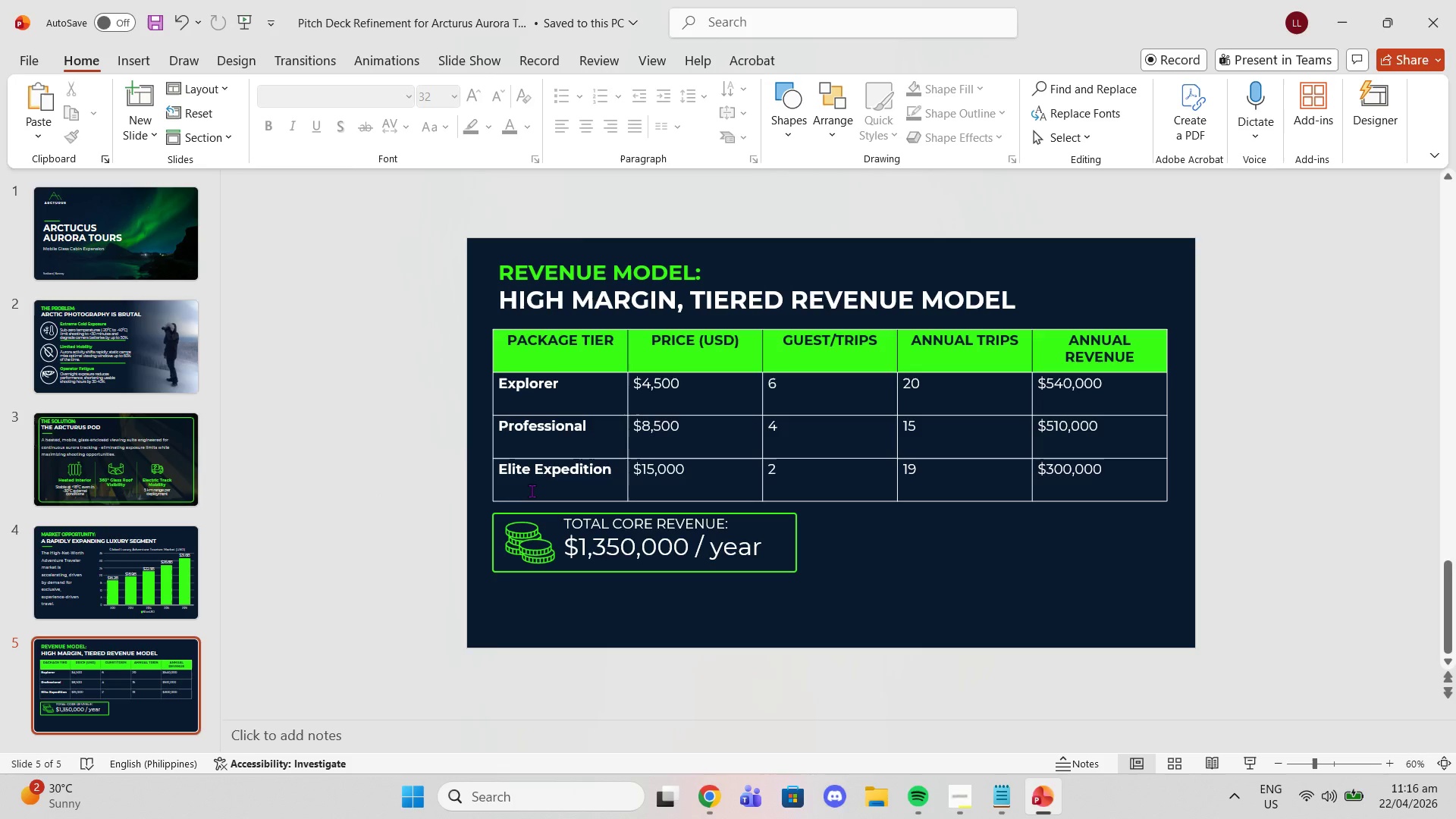 
left_click_drag(start_coordinate=[409, 480], to_coordinate=[918, 636])
 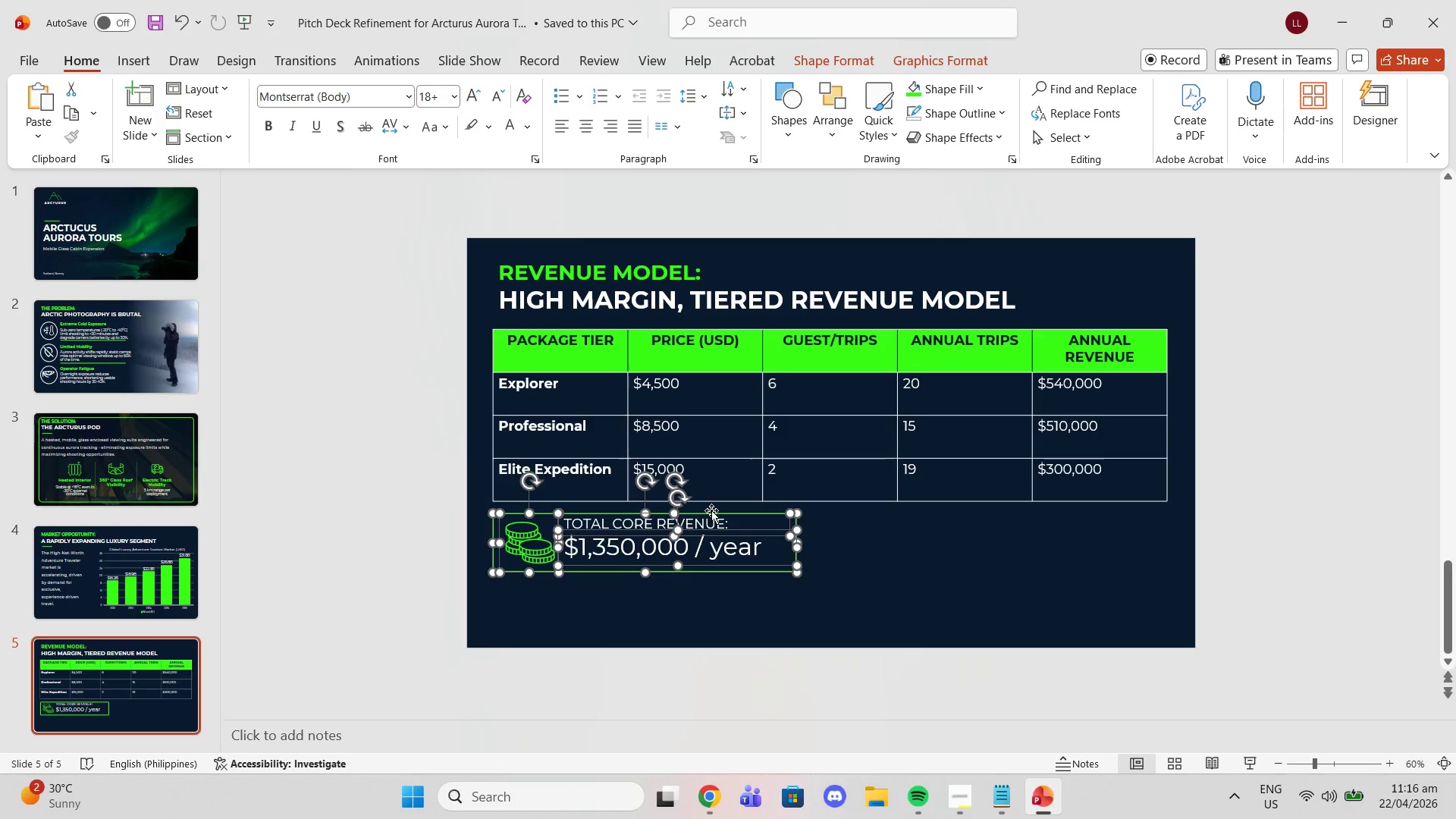 
left_click_drag(start_coordinate=[711, 510], to_coordinate=[709, 526])
 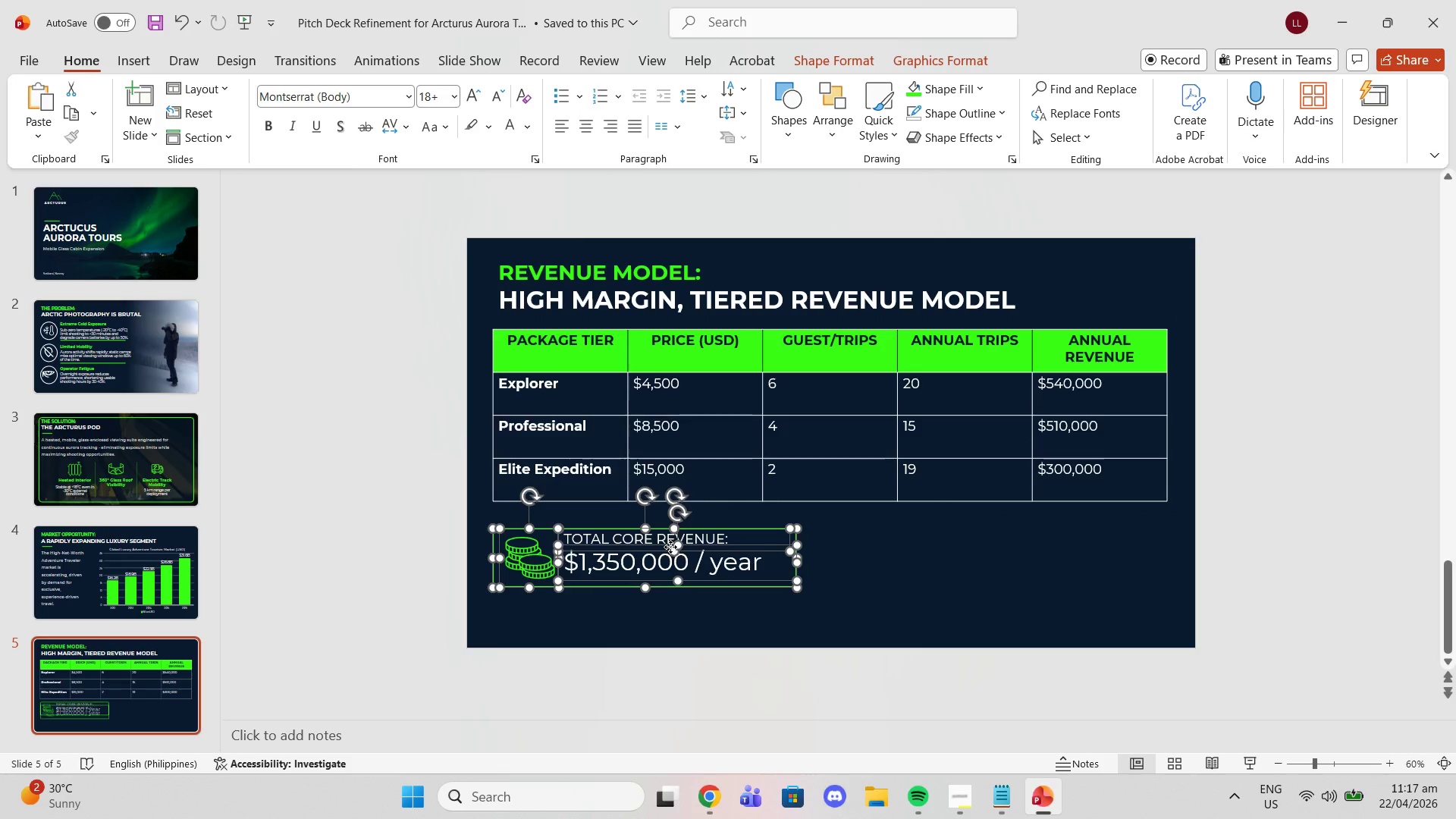 
left_click([670, 547])
 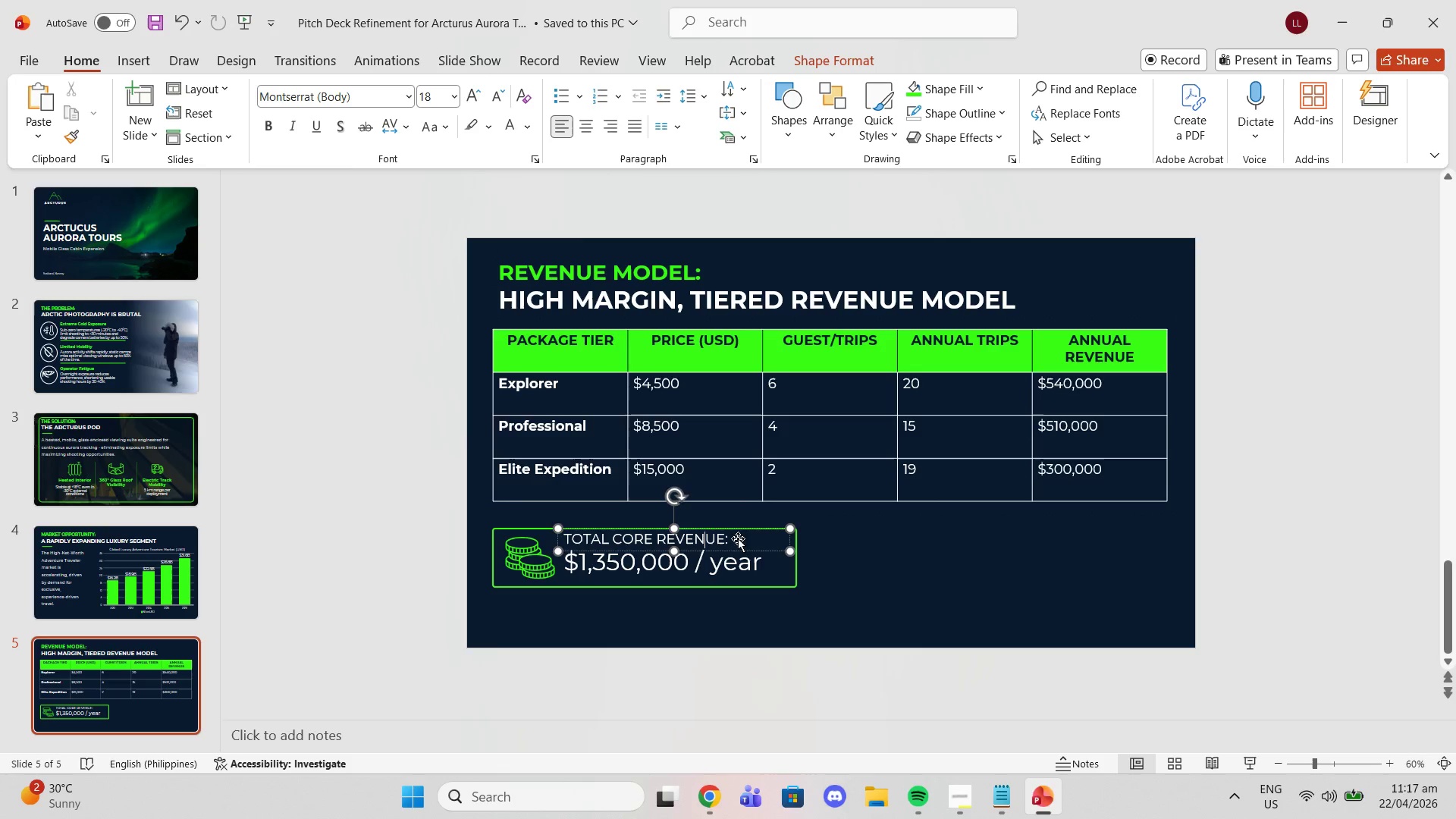 
double_click([740, 538])
 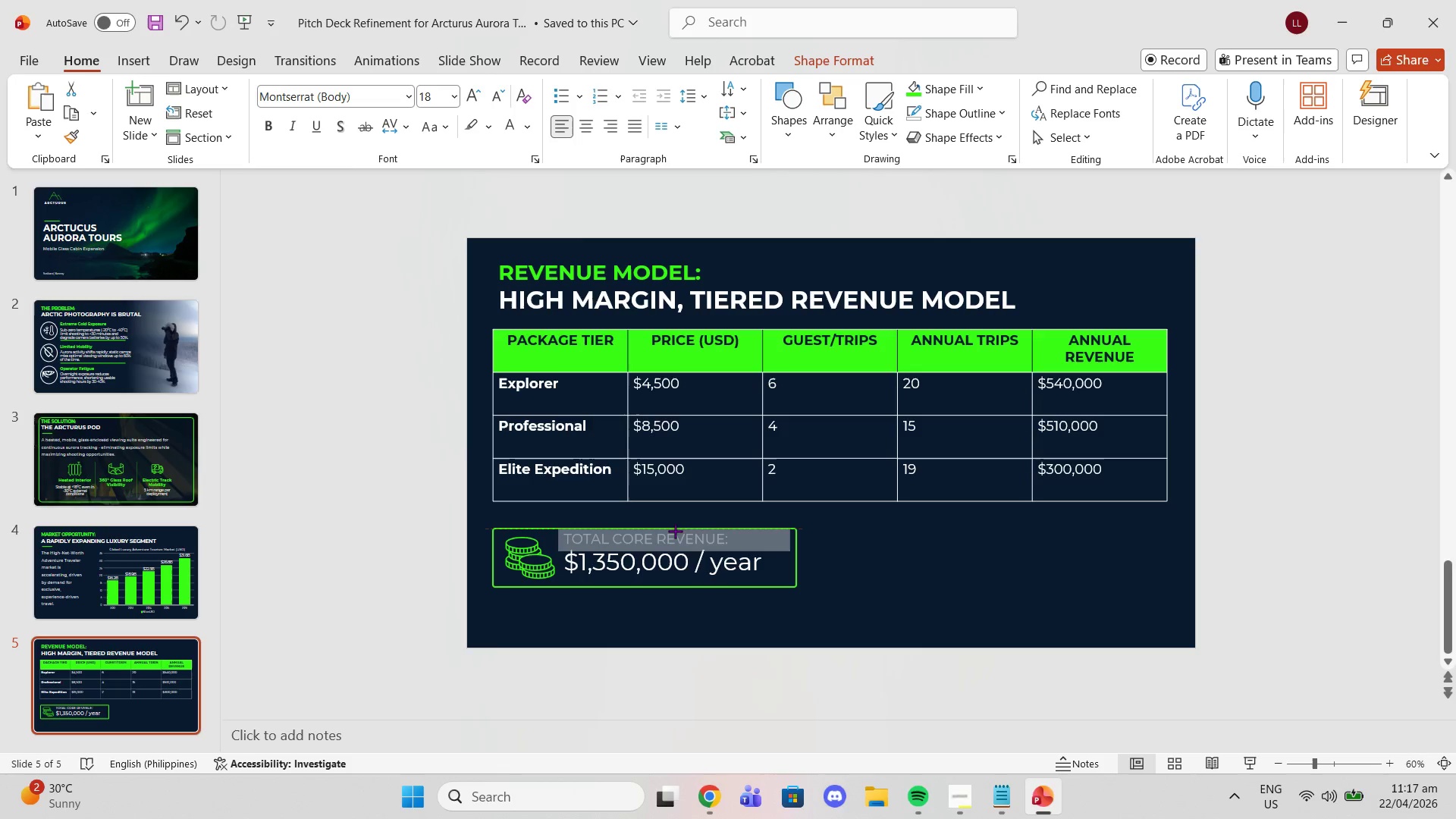 
left_click([654, 506])
 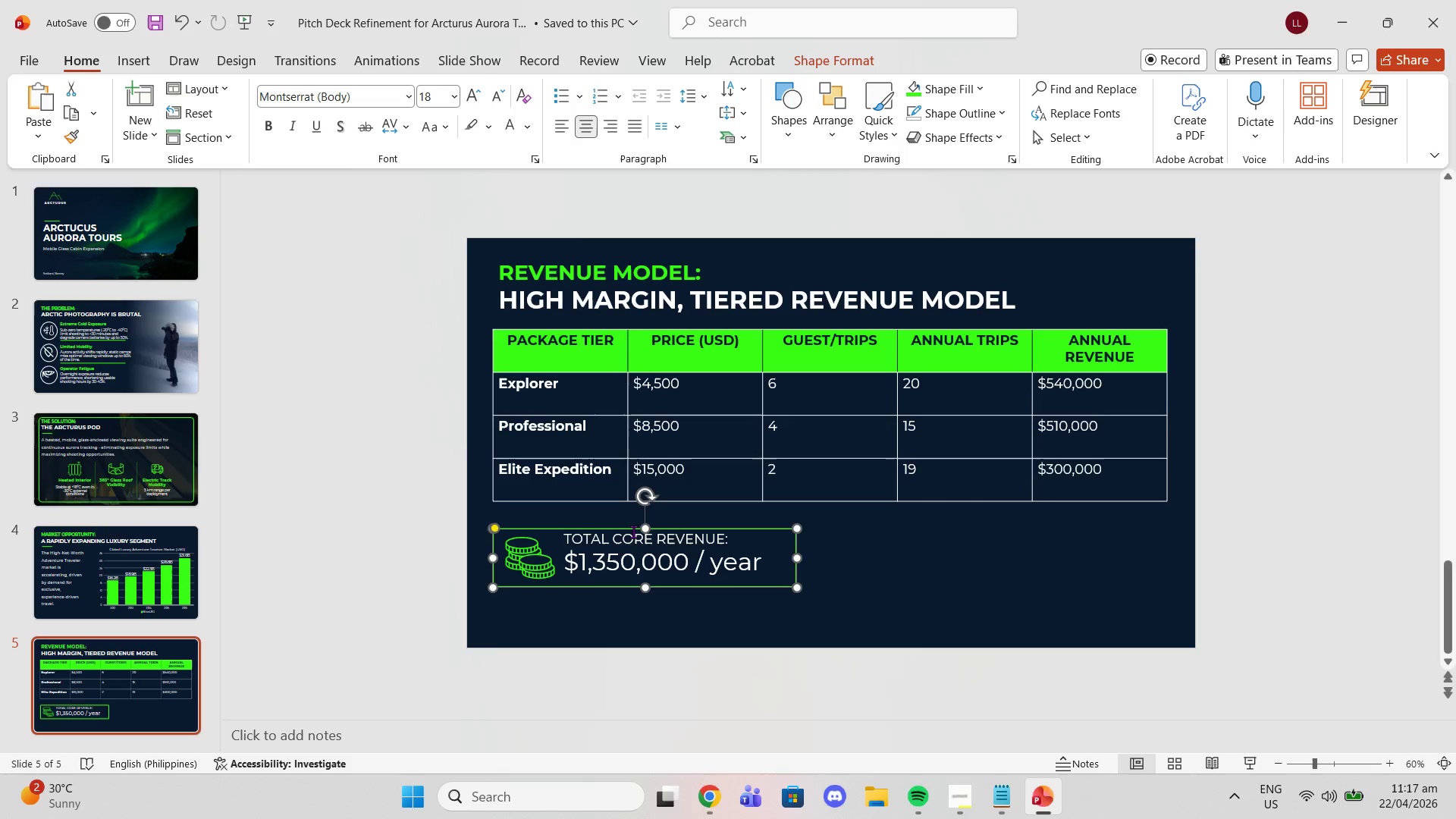 
left_click_drag(start_coordinate=[645, 532], to_coordinate=[640, 523])
 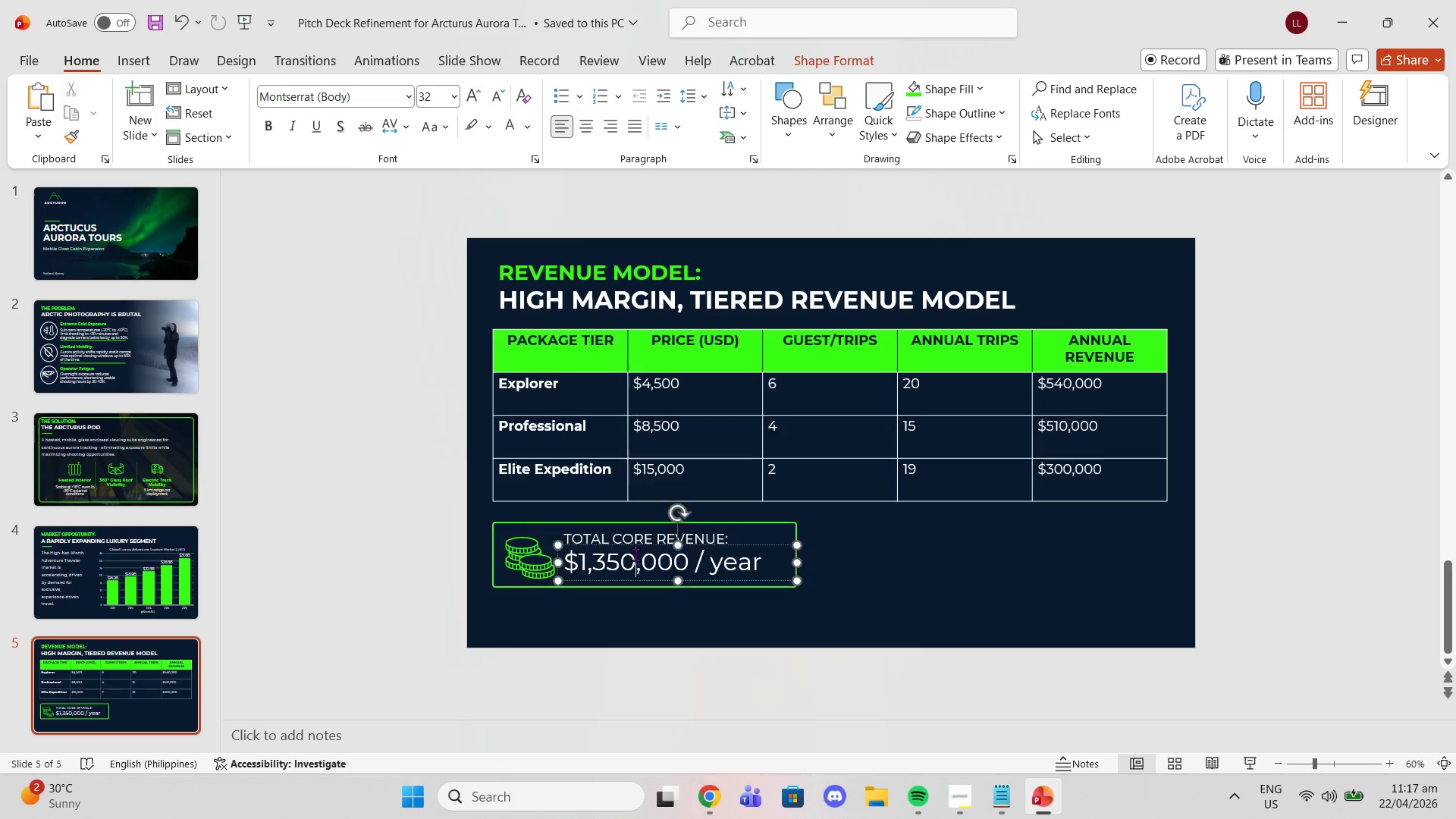 
left_click([635, 554])
 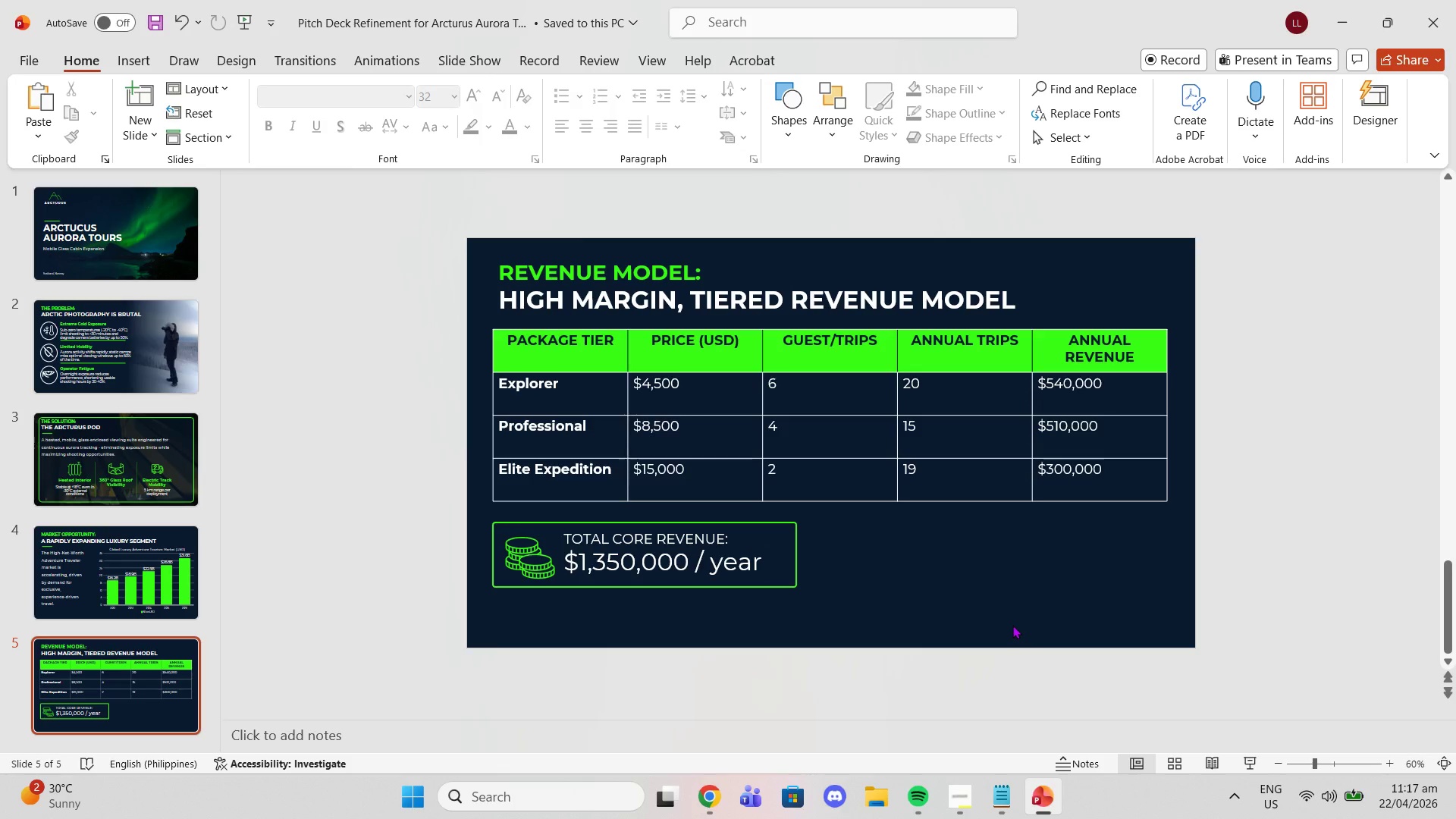 
wait(10.83)
 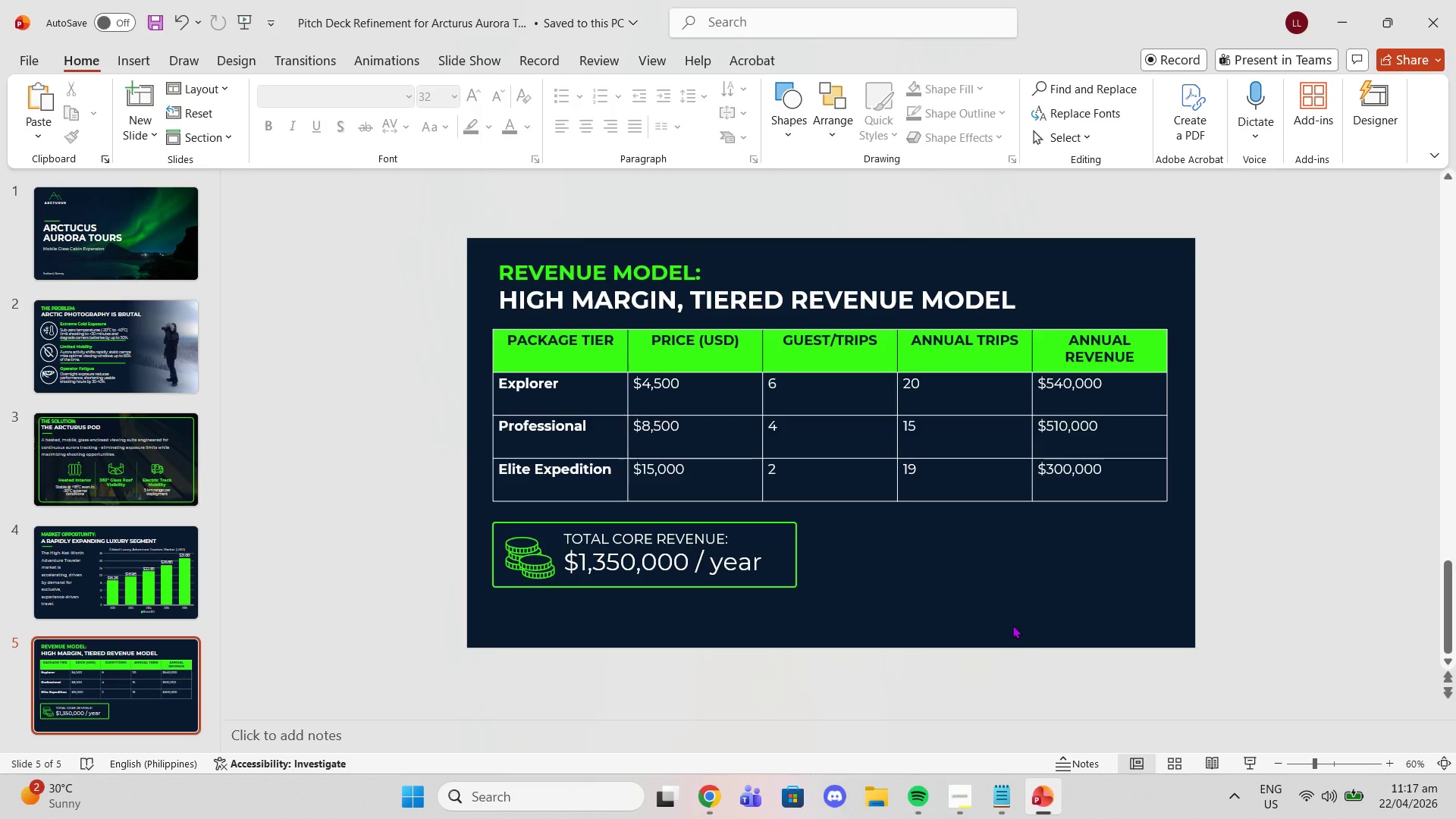 
left_click([668, 544])
 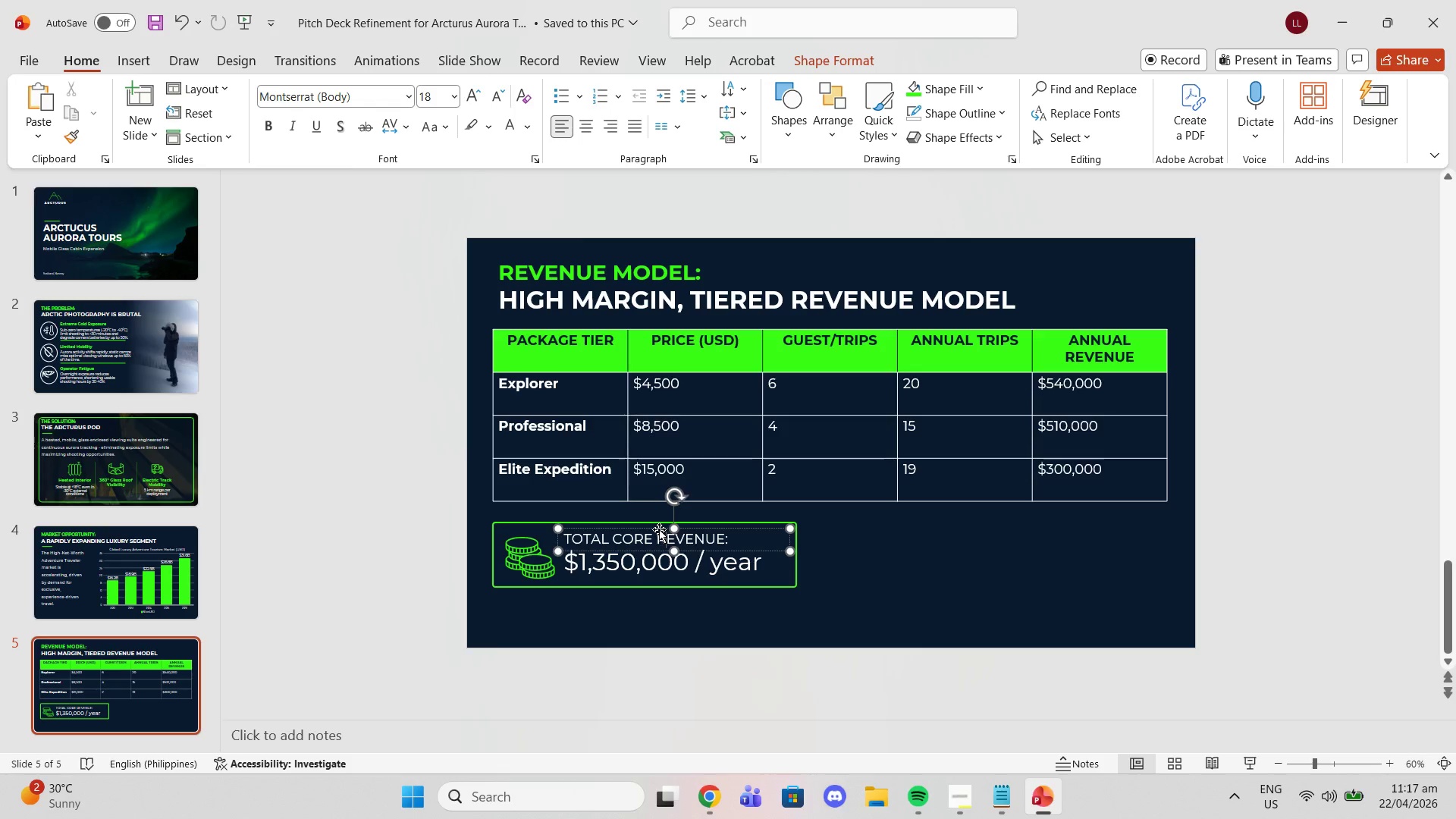 
left_click([659, 529])
 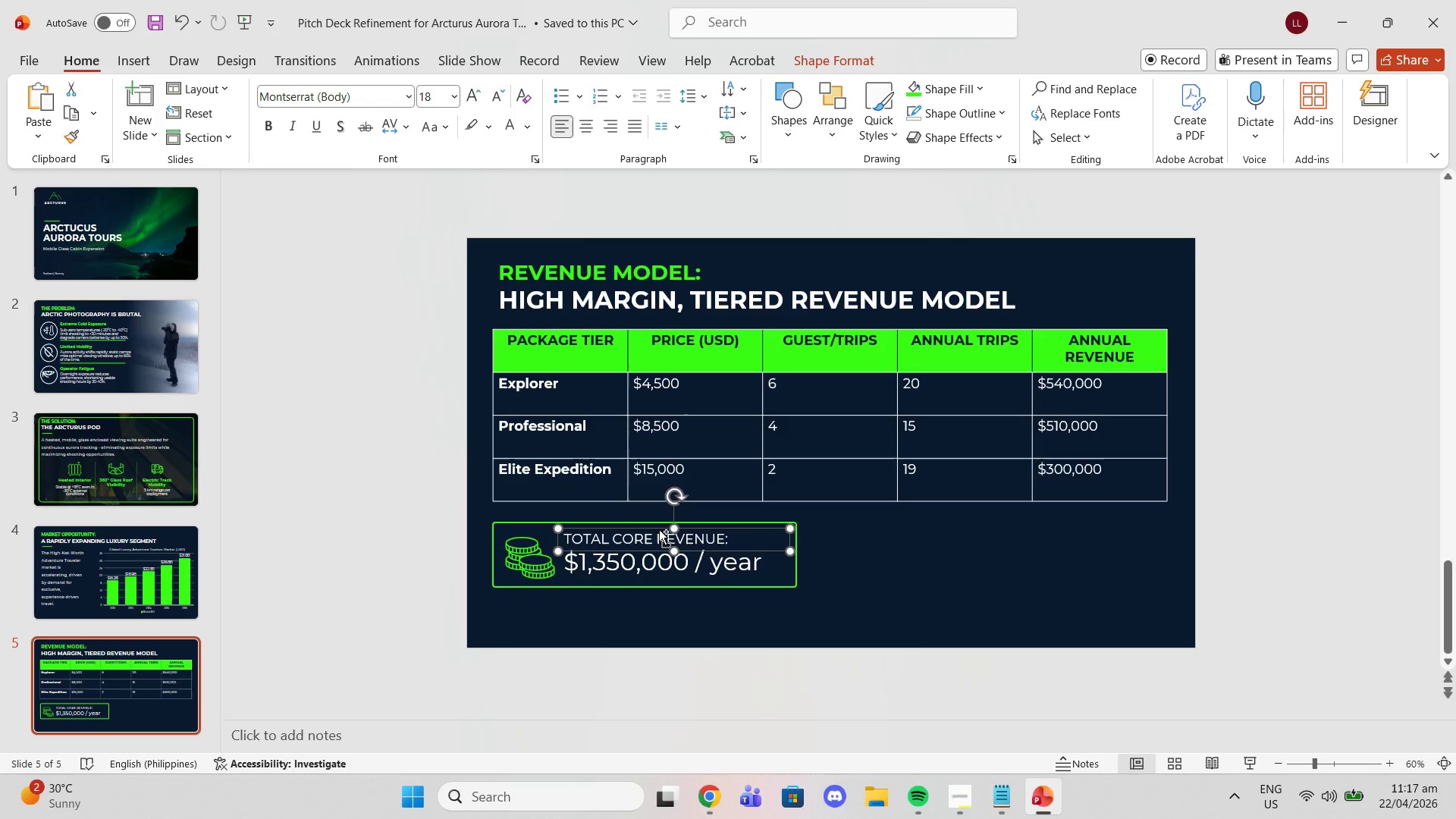 
key(Control+ControlLeft)
 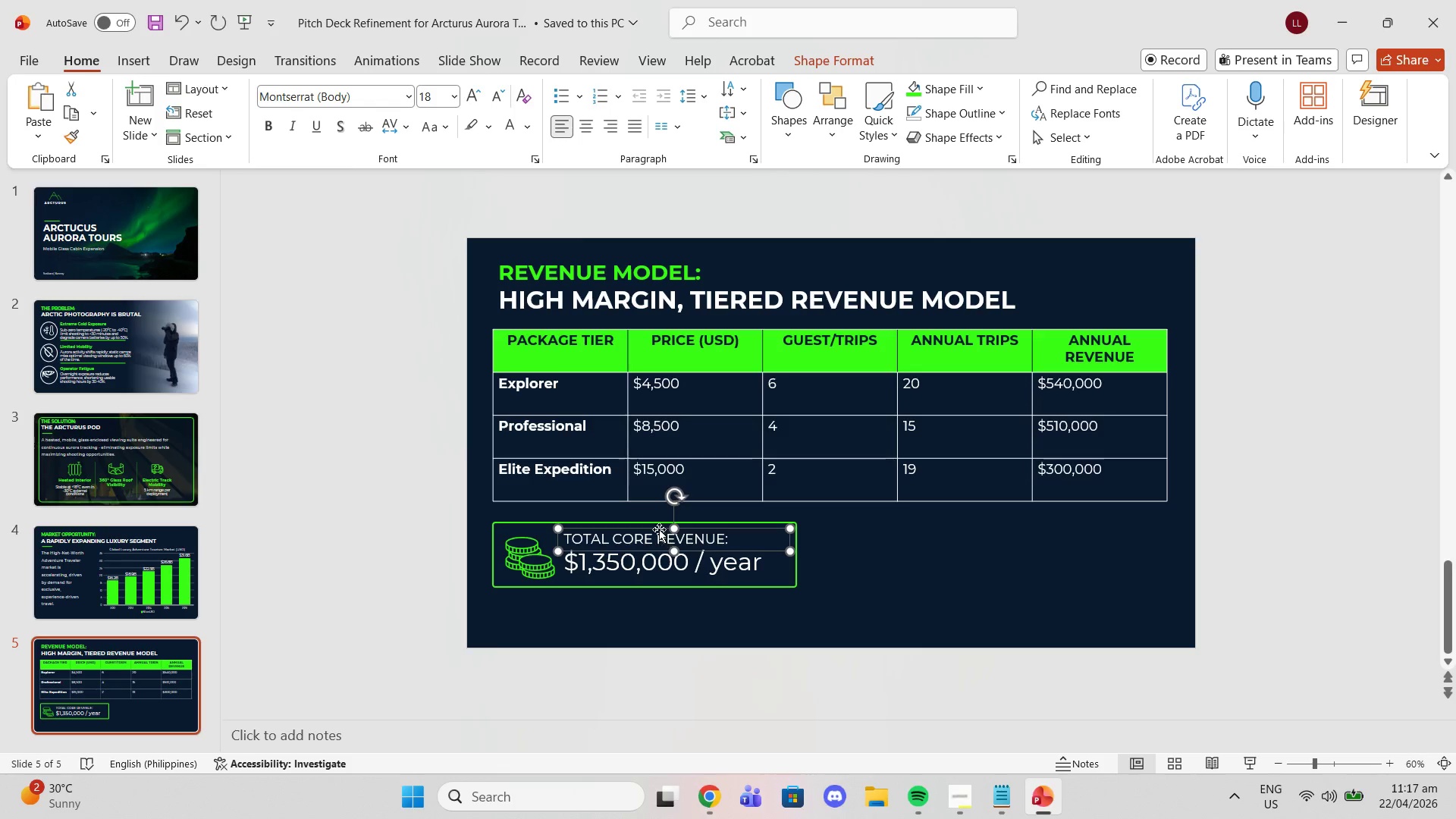 
key(Control+C)
 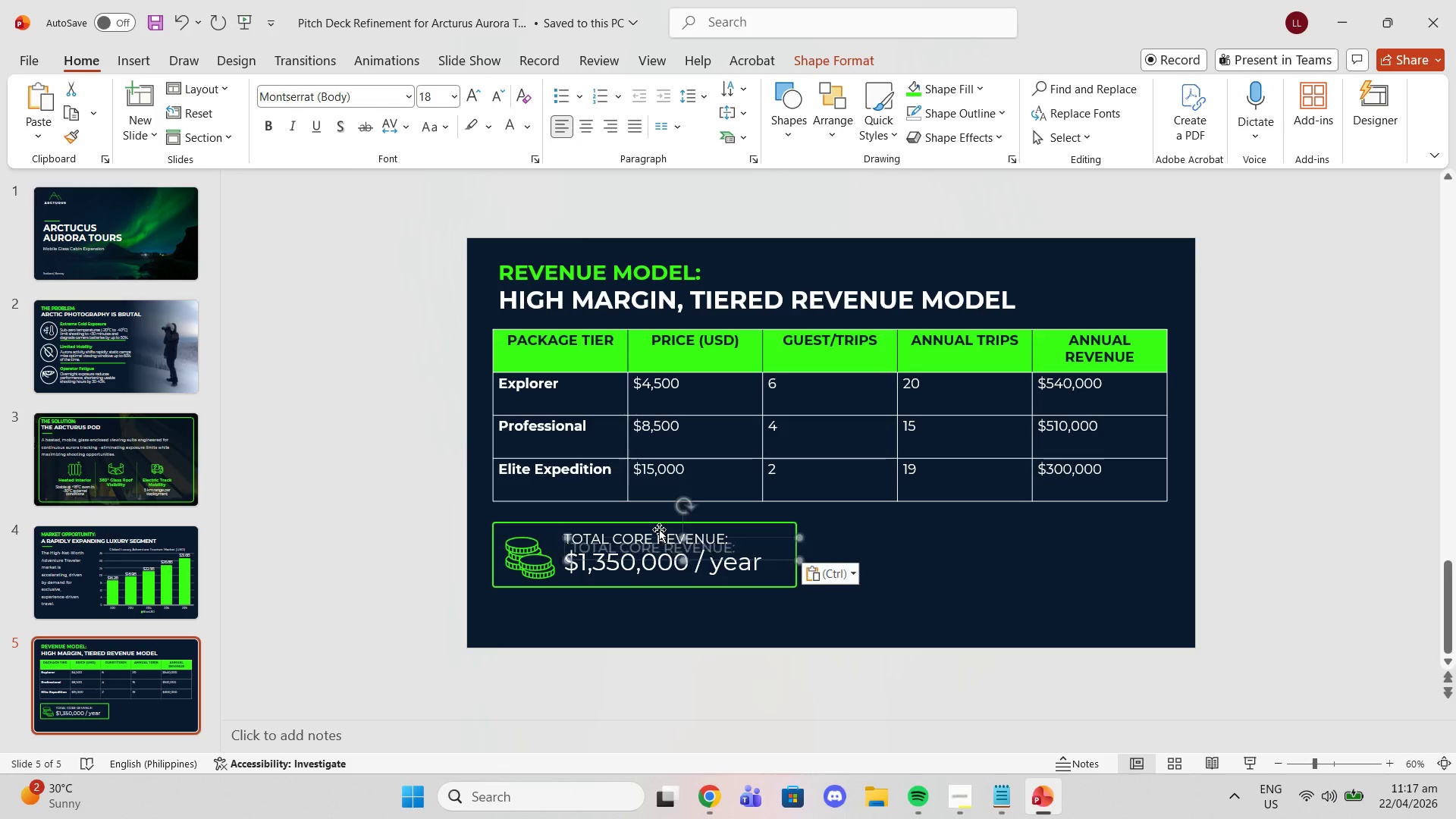 
key(Control+ControlLeft)
 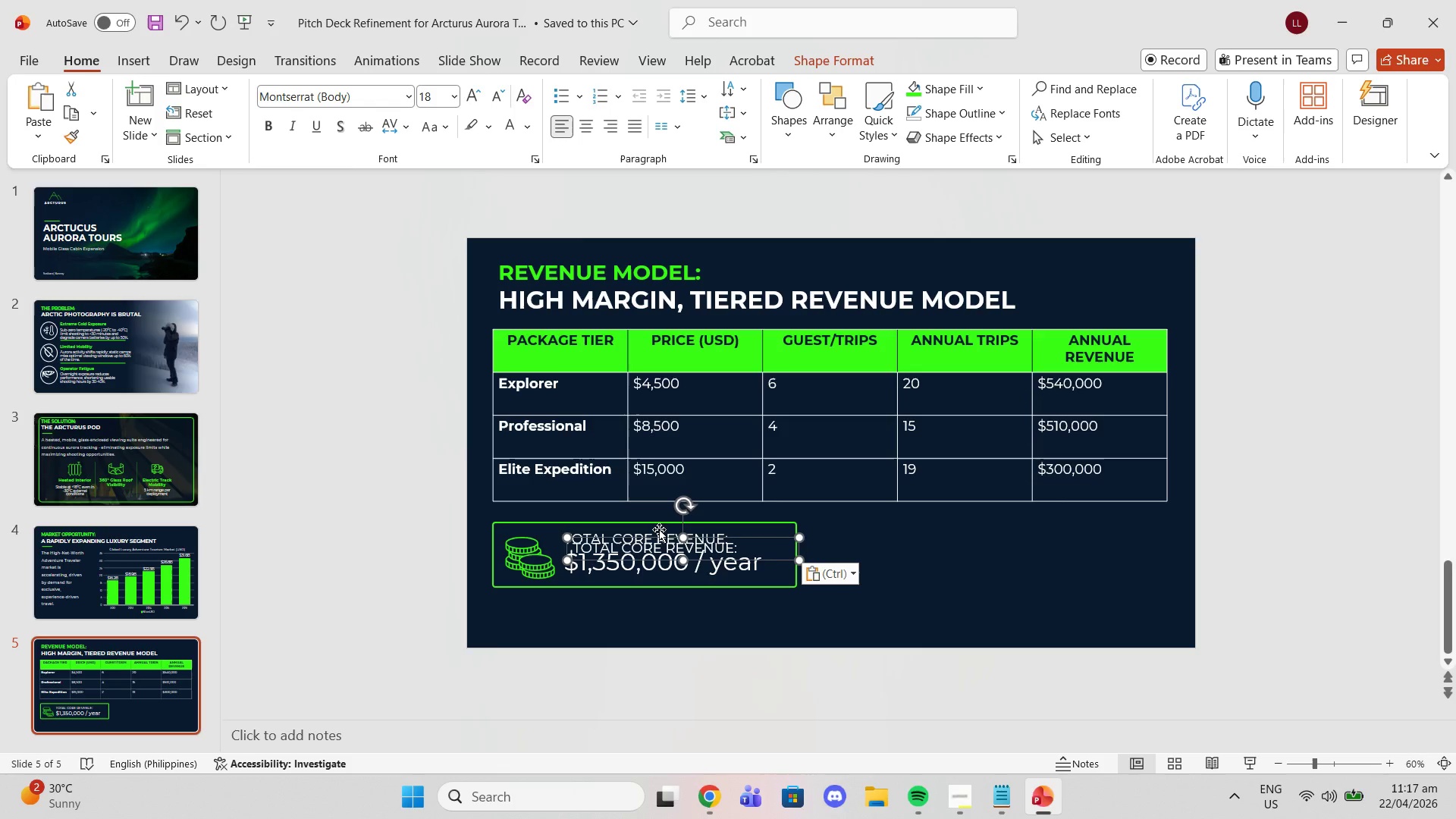 
key(Control+V)
 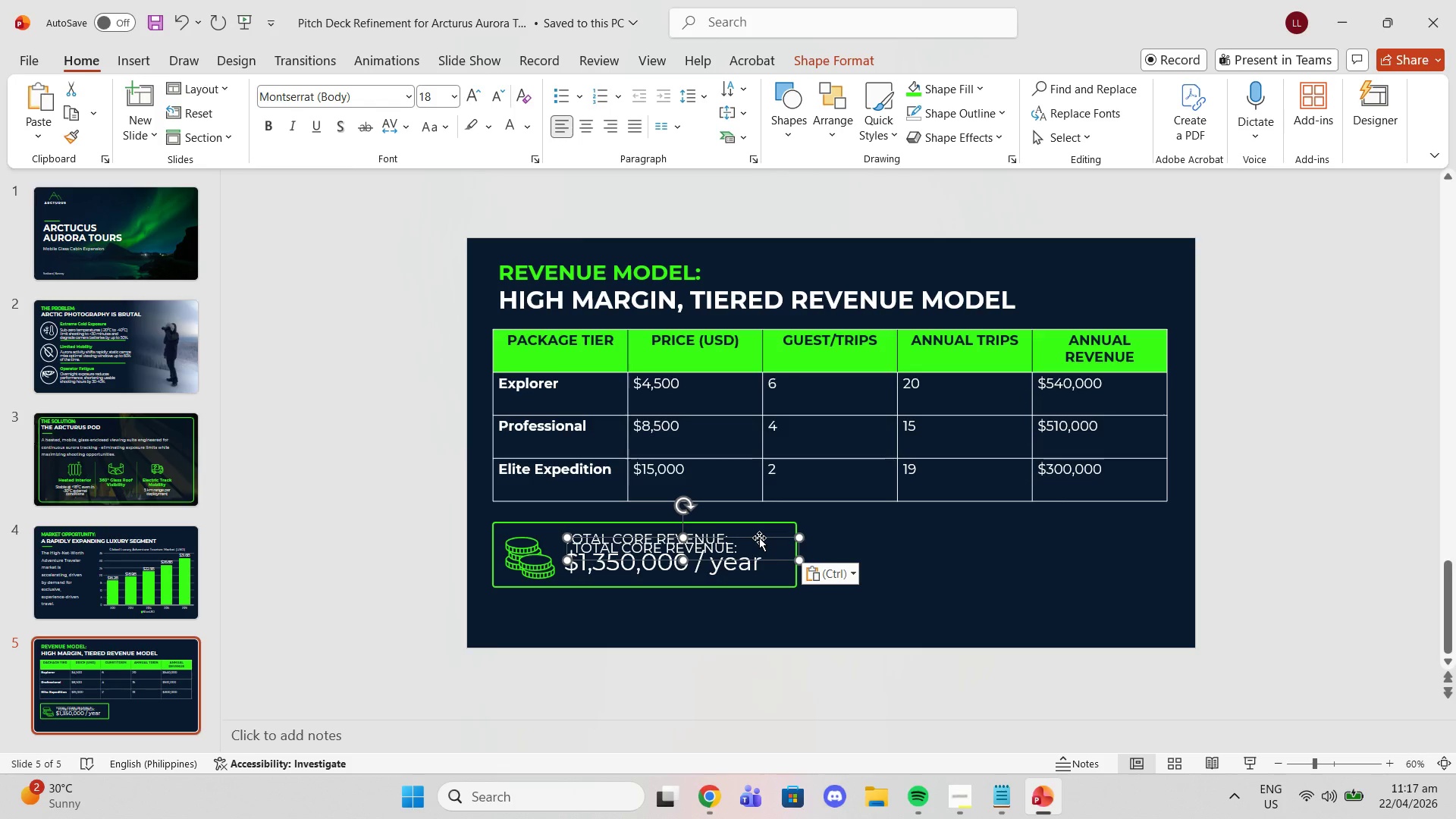 
left_click_drag(start_coordinate=[759, 538], to_coordinate=[1107, 509])
 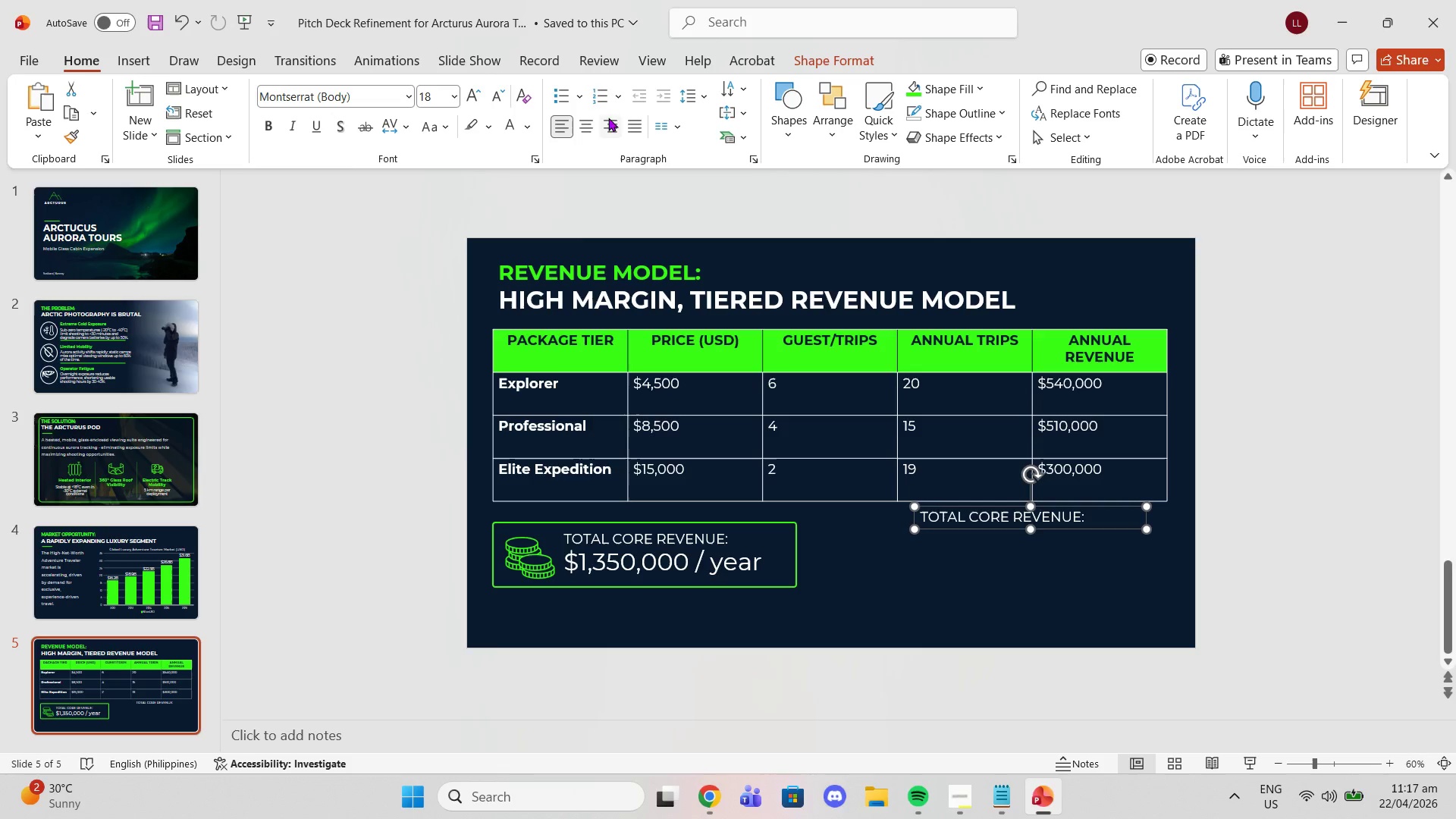 
left_click([580, 115])
 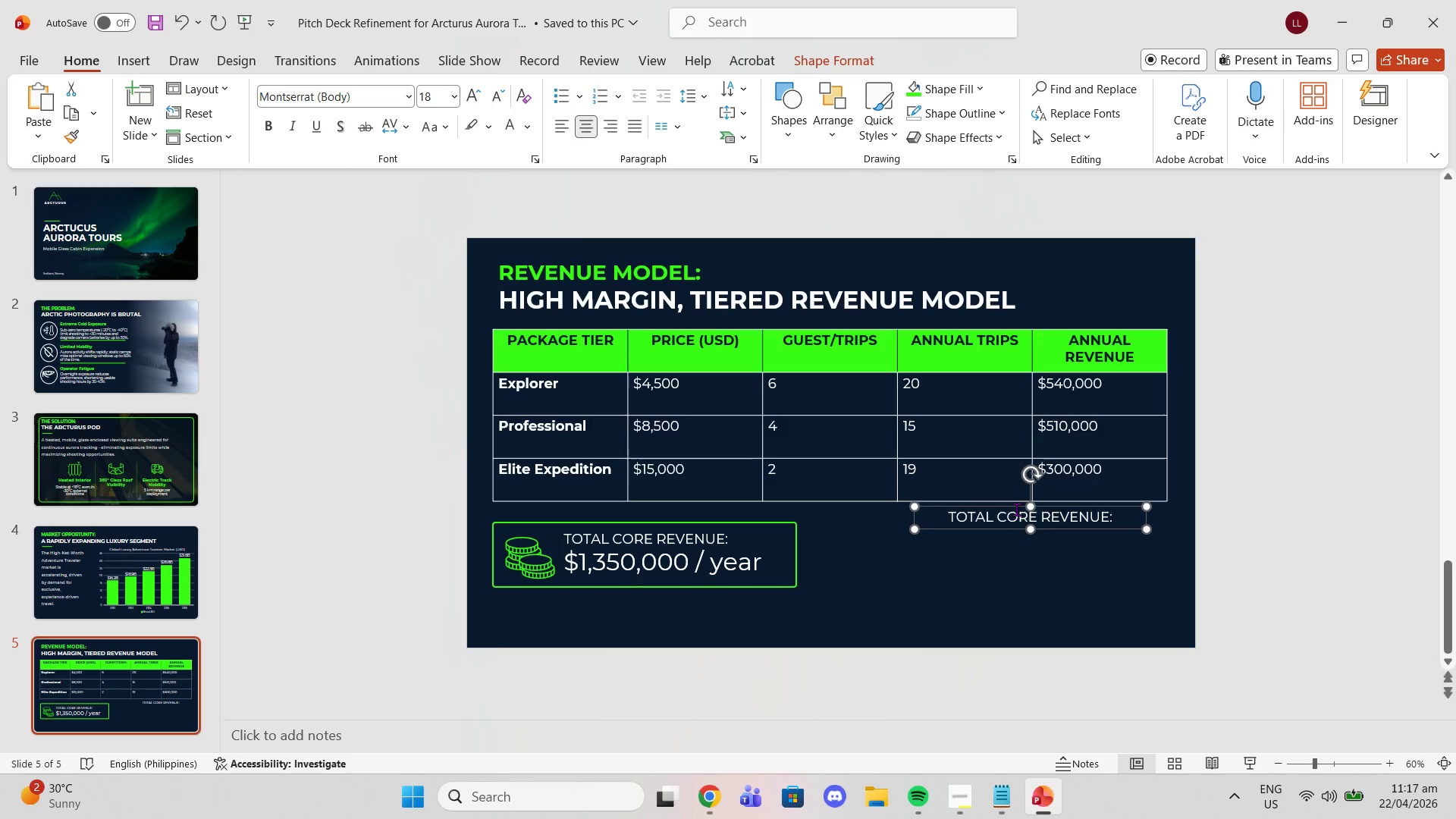 
left_click_drag(start_coordinate=[1013, 507], to_coordinate=[991, 509])
 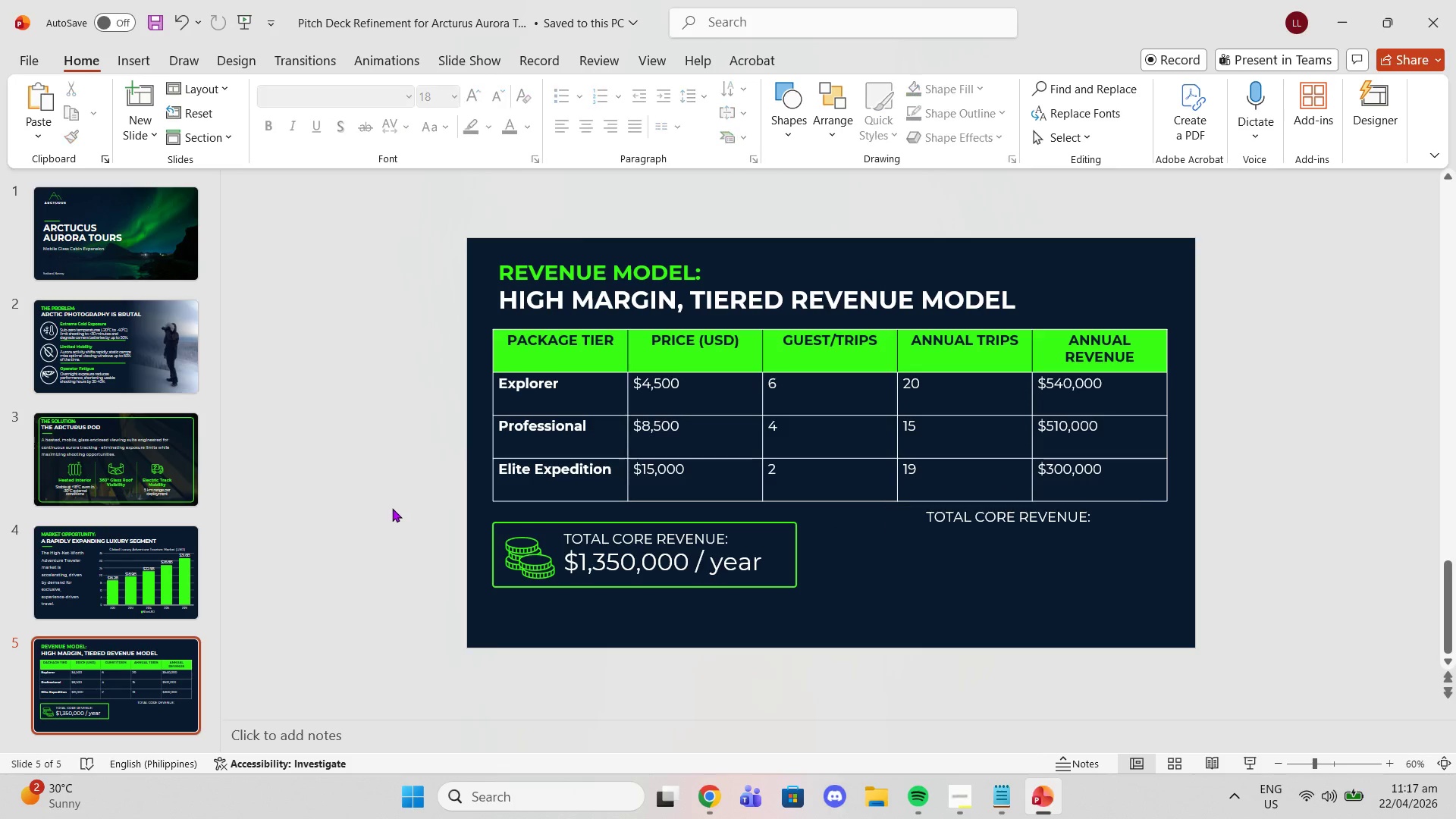 
left_click_drag(start_coordinate=[392, 508], to_coordinate=[855, 614])
 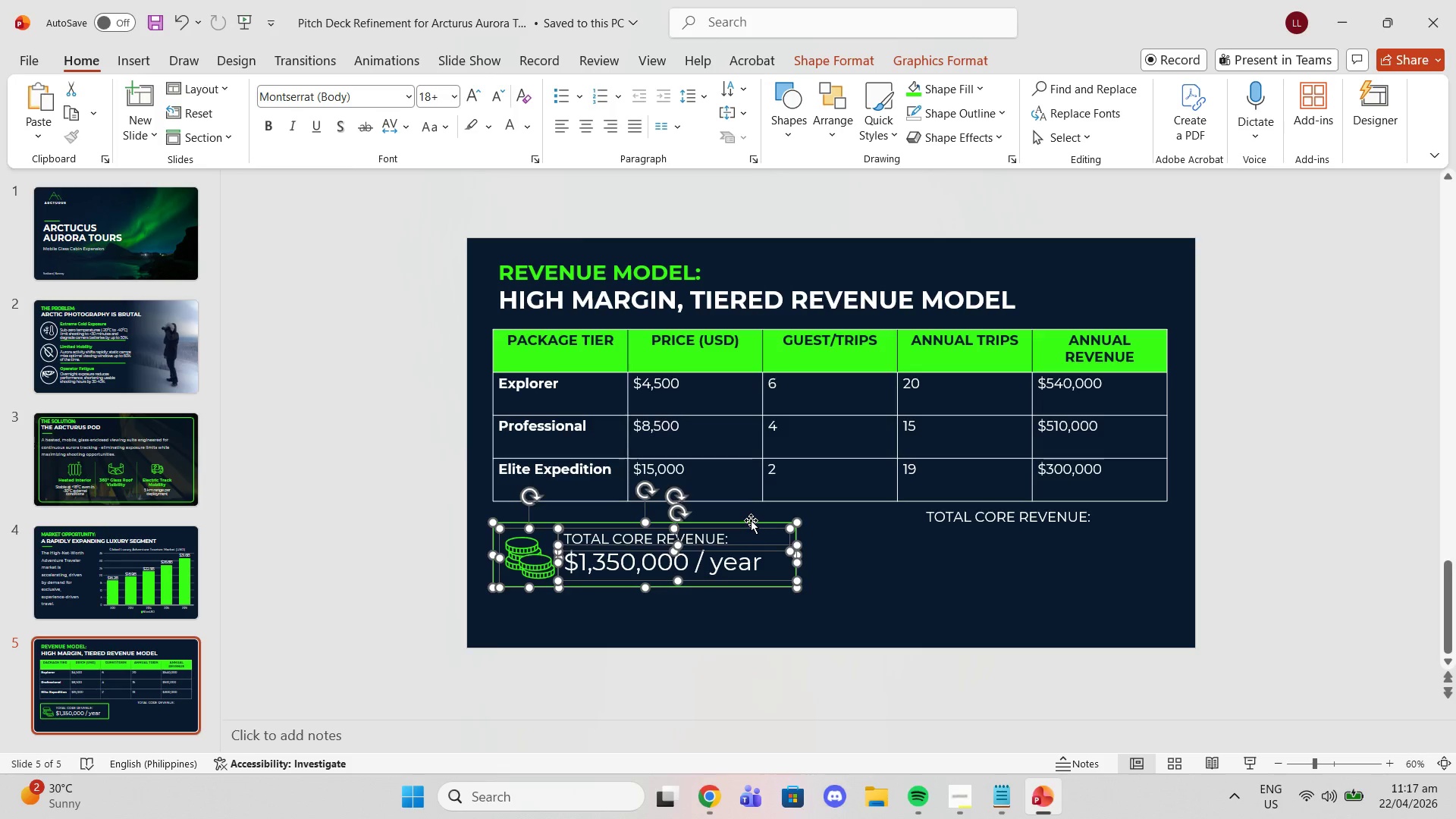 
left_click_drag(start_coordinate=[748, 519], to_coordinate=[748, 531])
 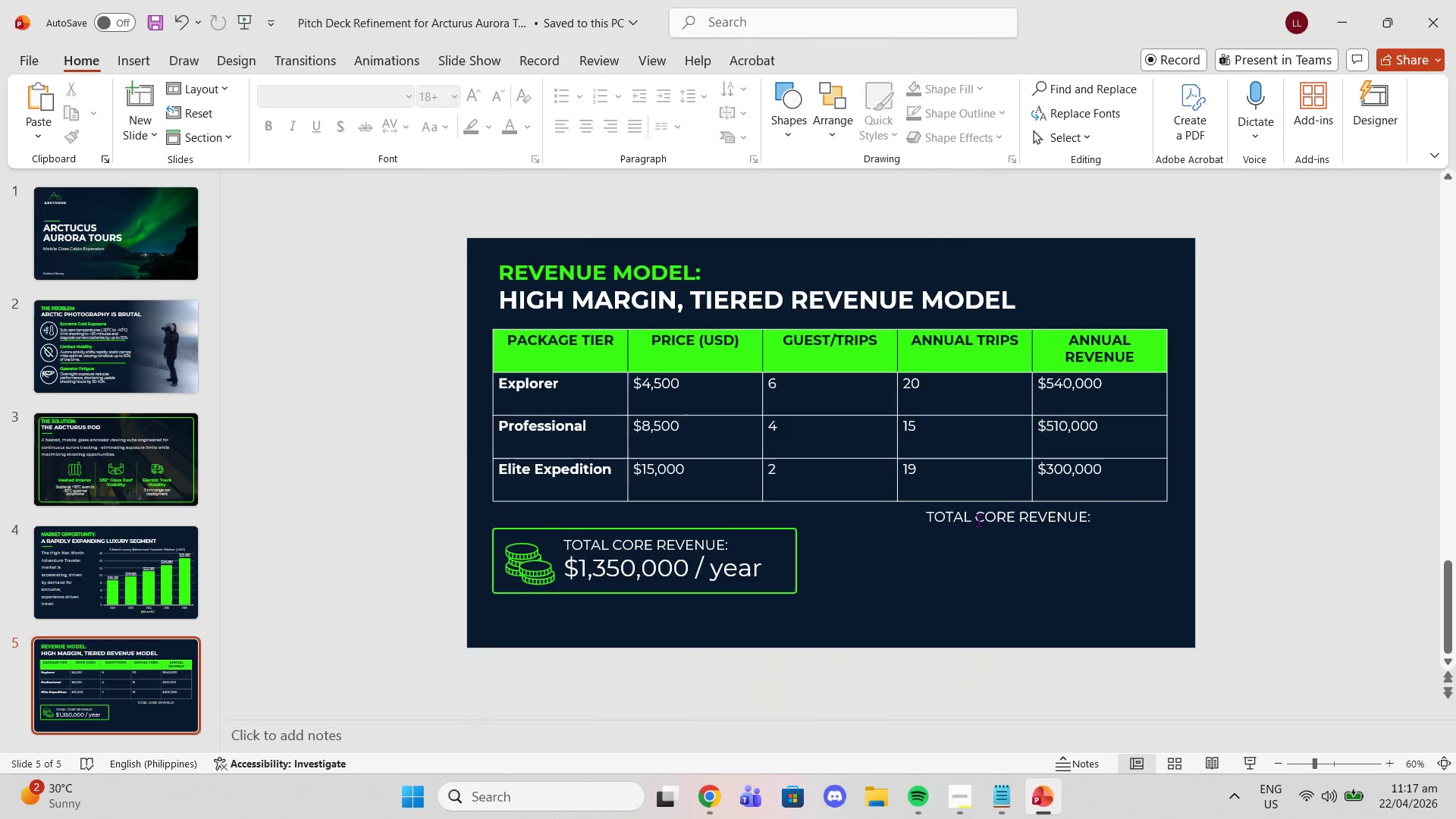 
double_click([978, 520])
 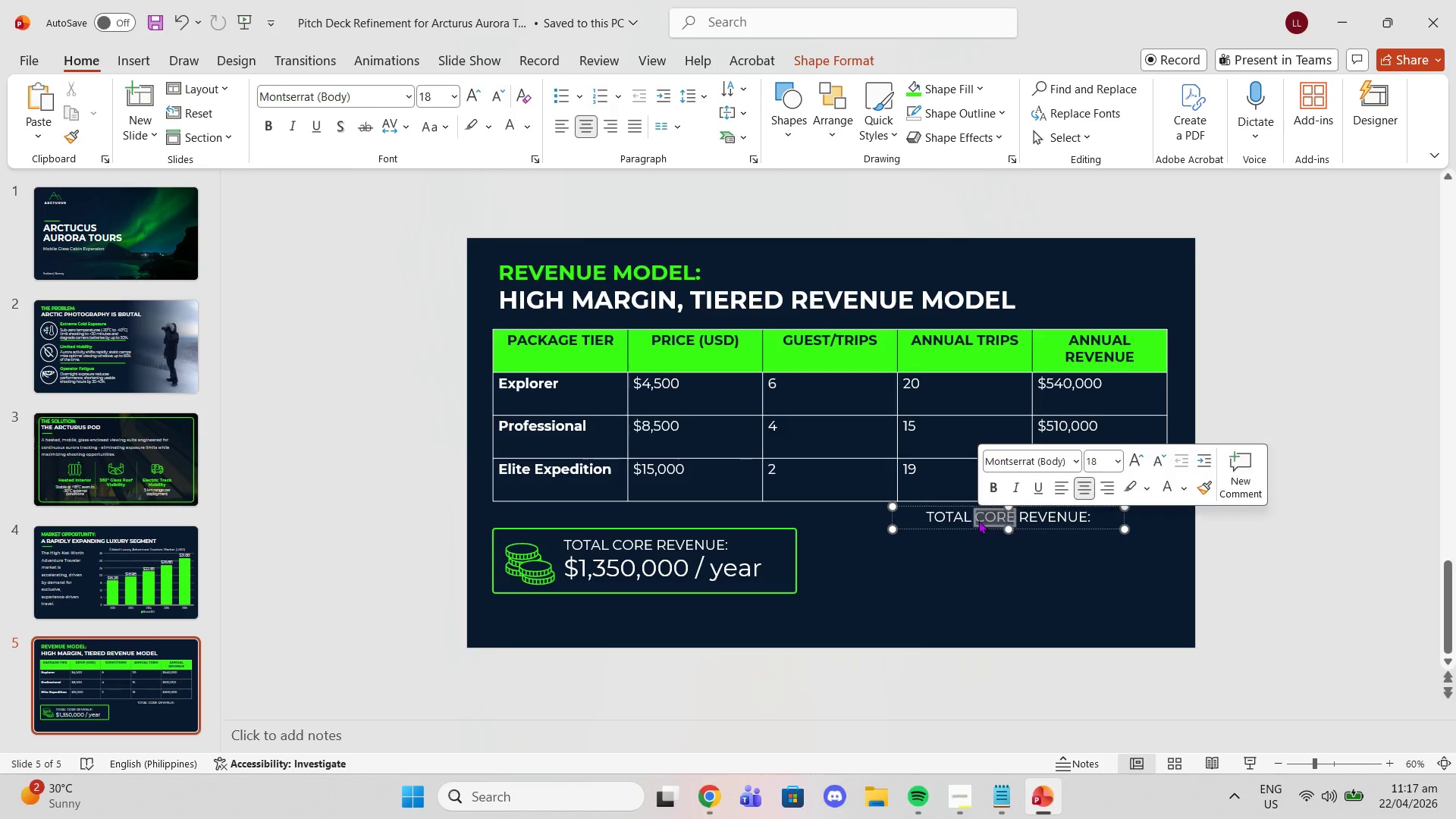 
triple_click([978, 520])
 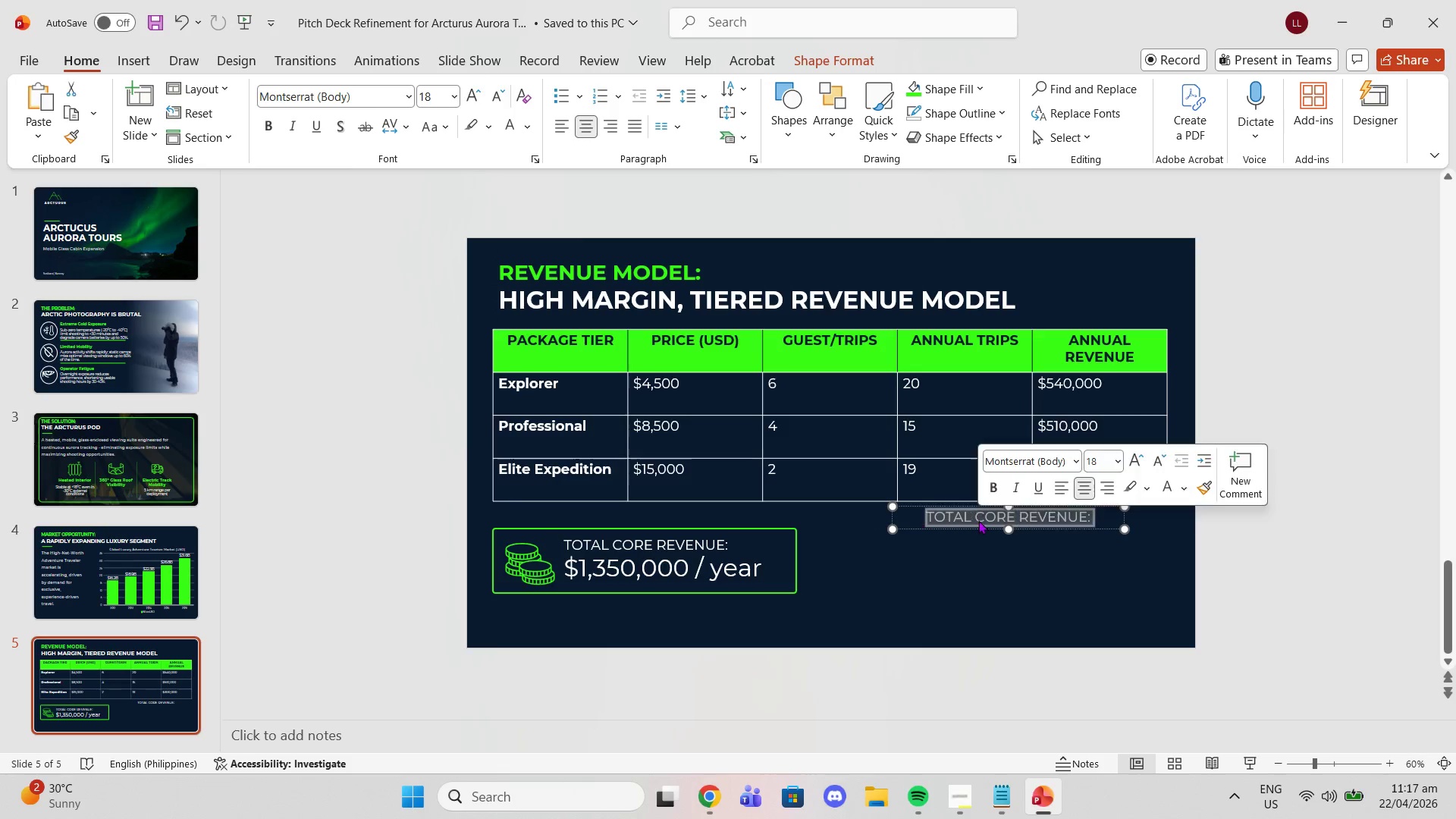 
triple_click([978, 520])
 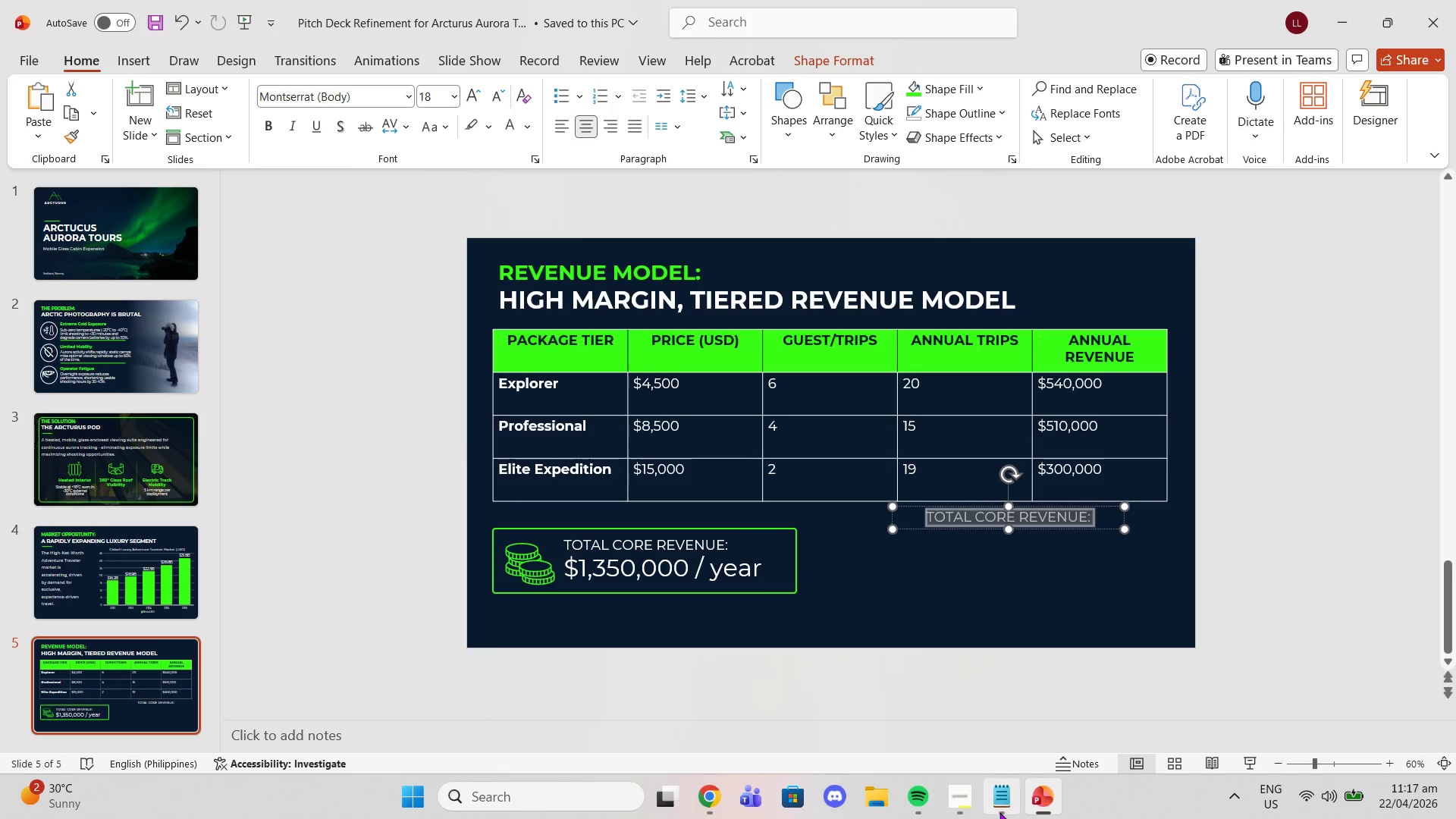 
left_click([999, 812])
 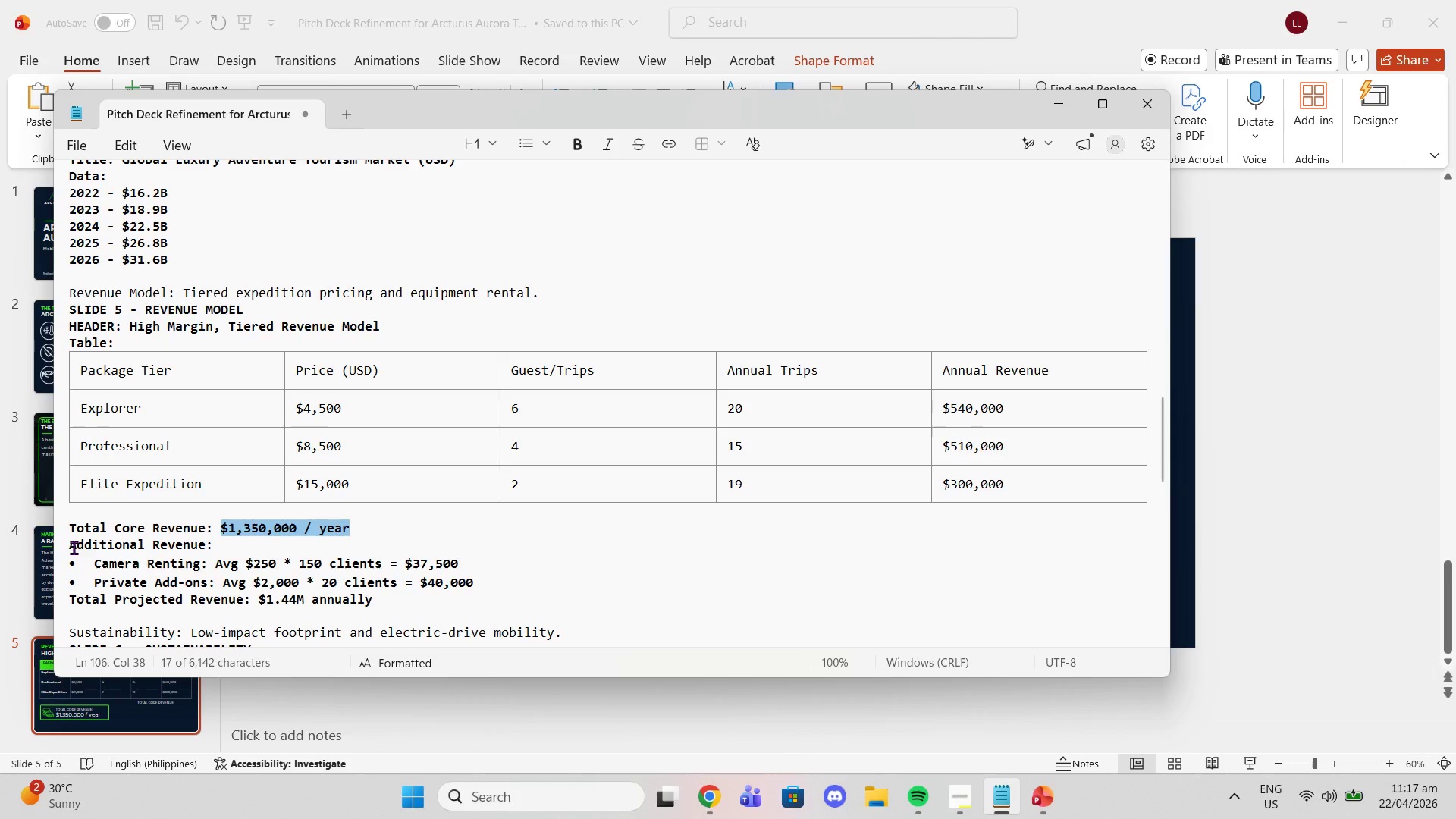 
left_click_drag(start_coordinate=[68, 546], to_coordinate=[215, 540])
 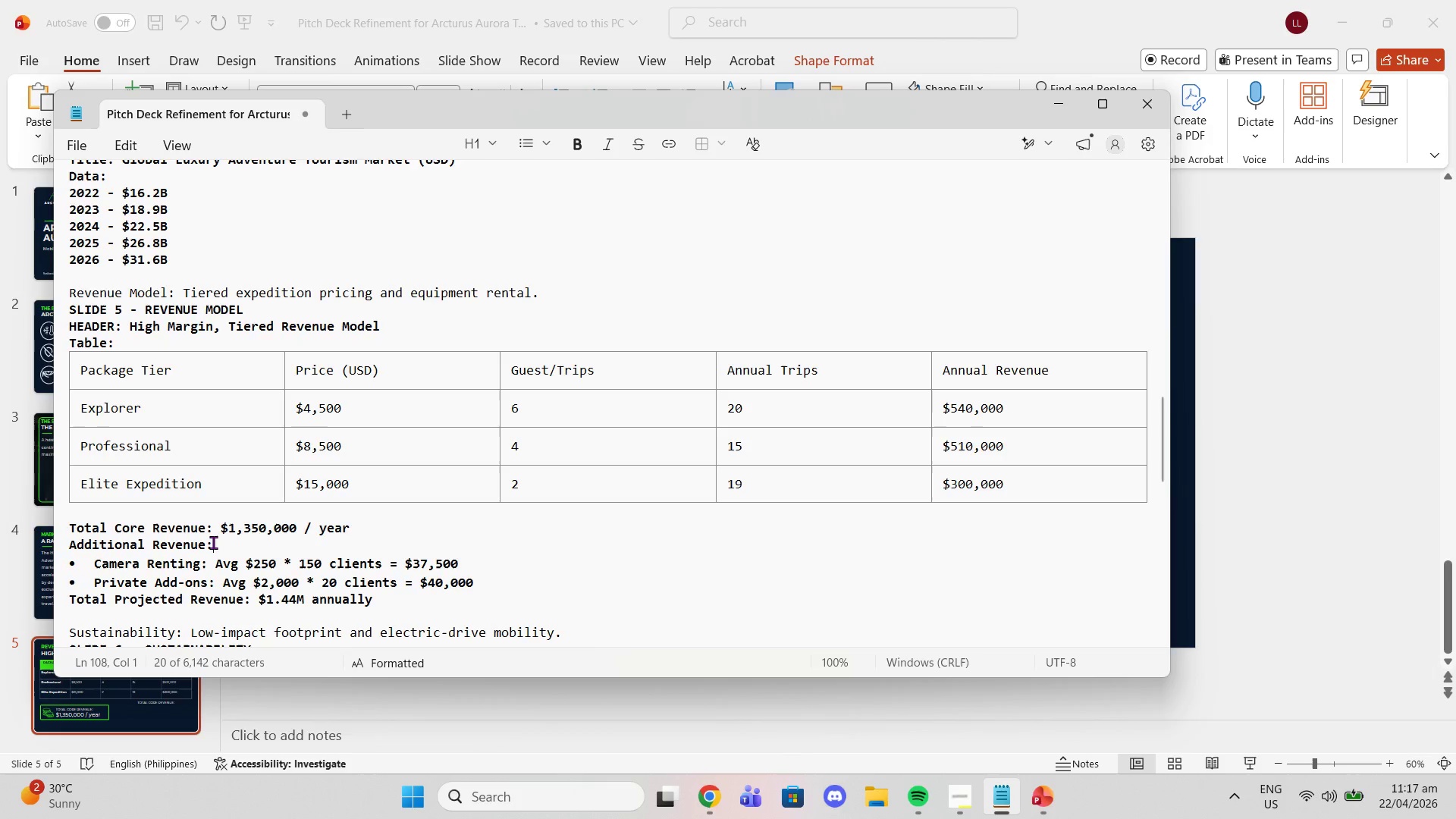 
left_click([213, 542])
 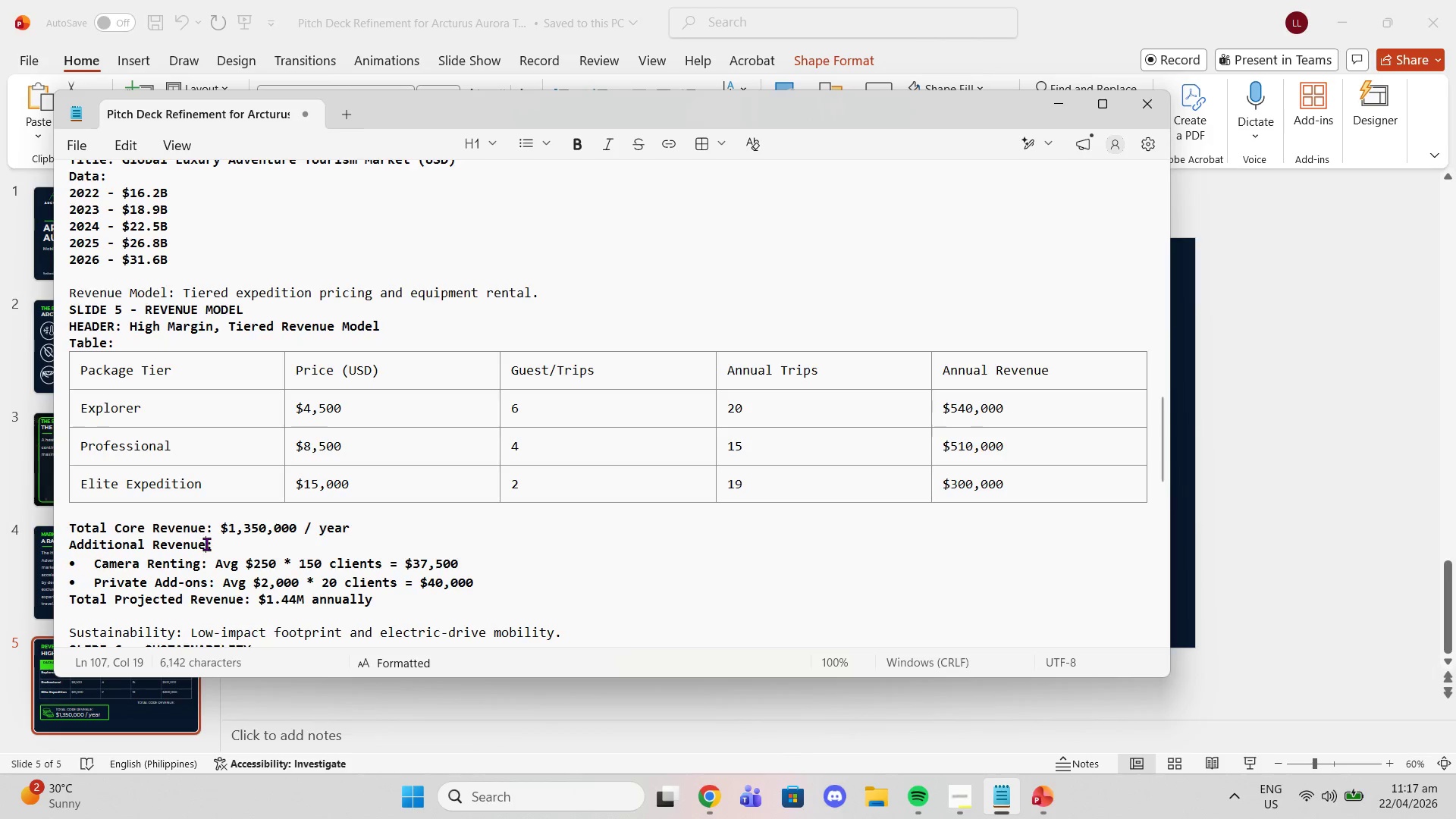 
left_click_drag(start_coordinate=[206, 544], to_coordinate=[71, 542])
 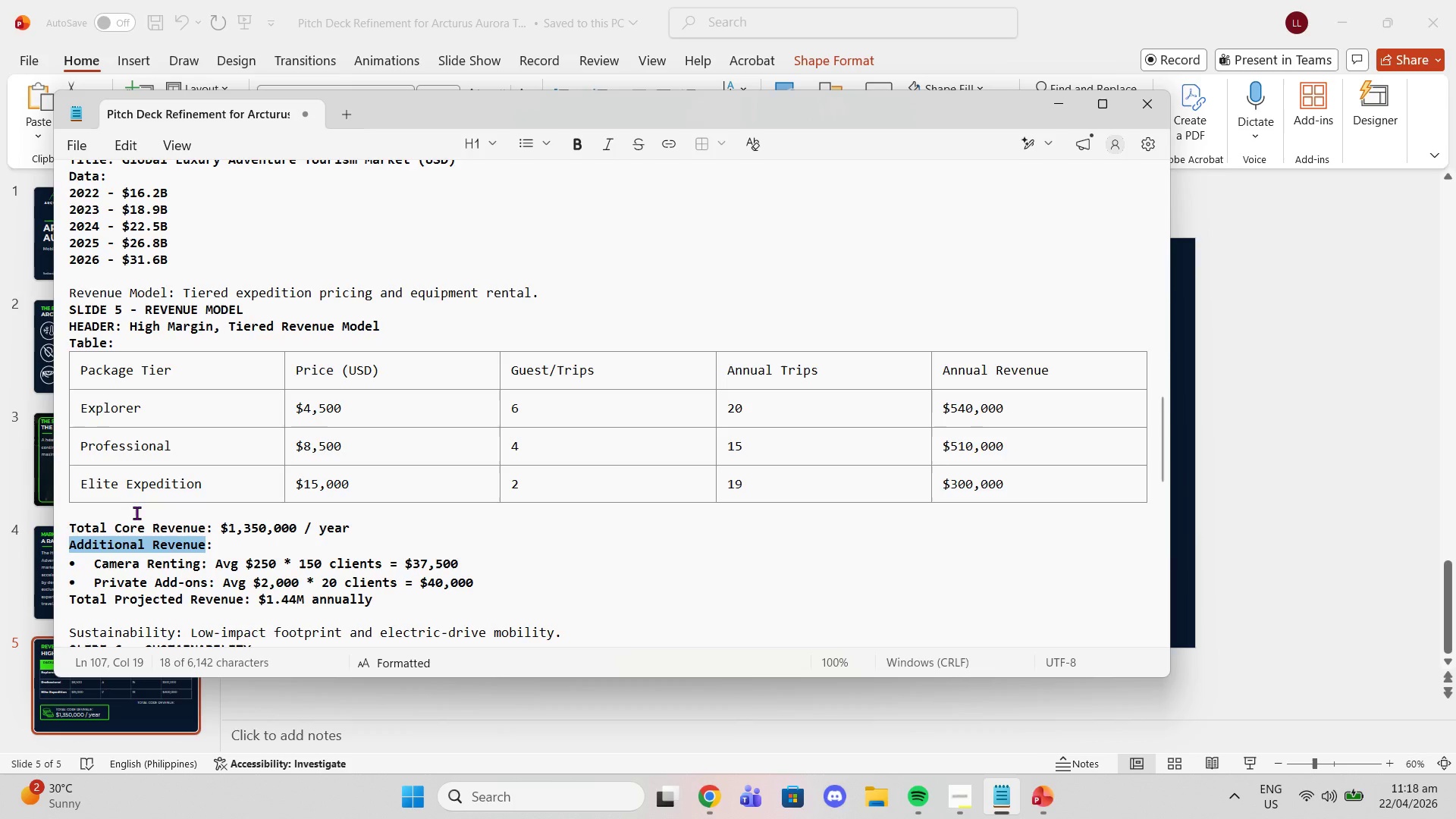 
key(Control+ControlLeft)
 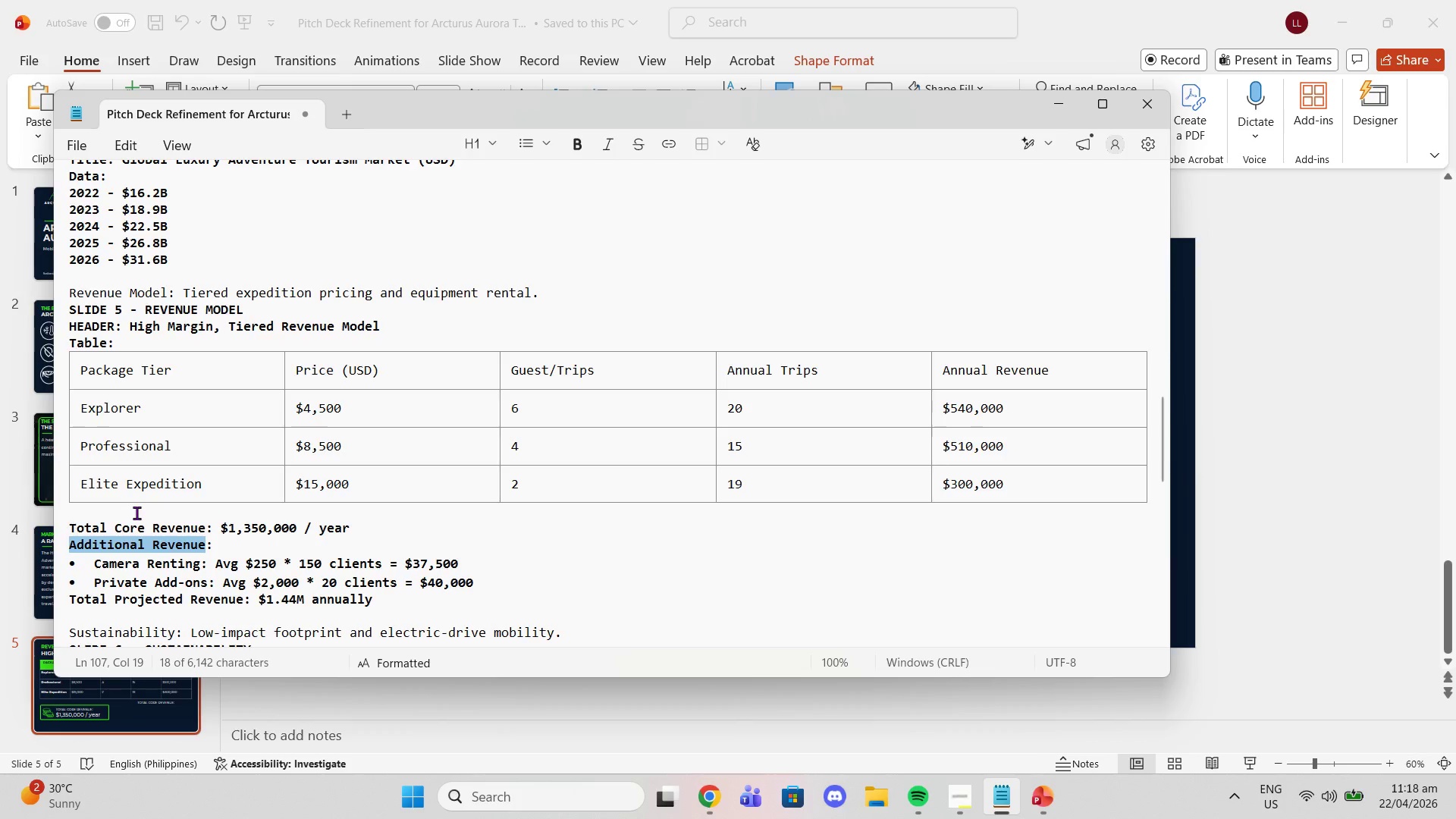 
key(Control+C)
 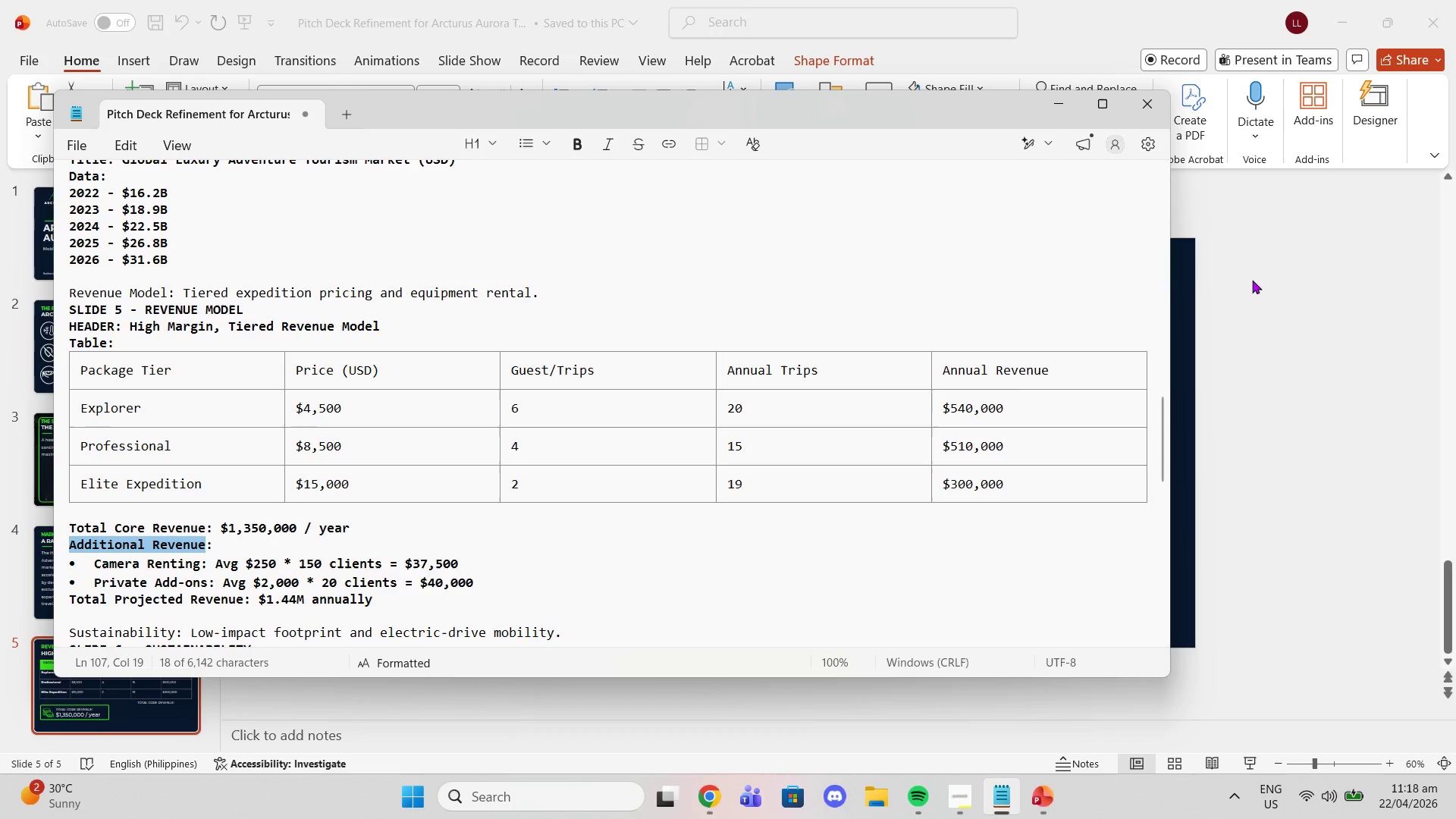 
left_click([1252, 280])
 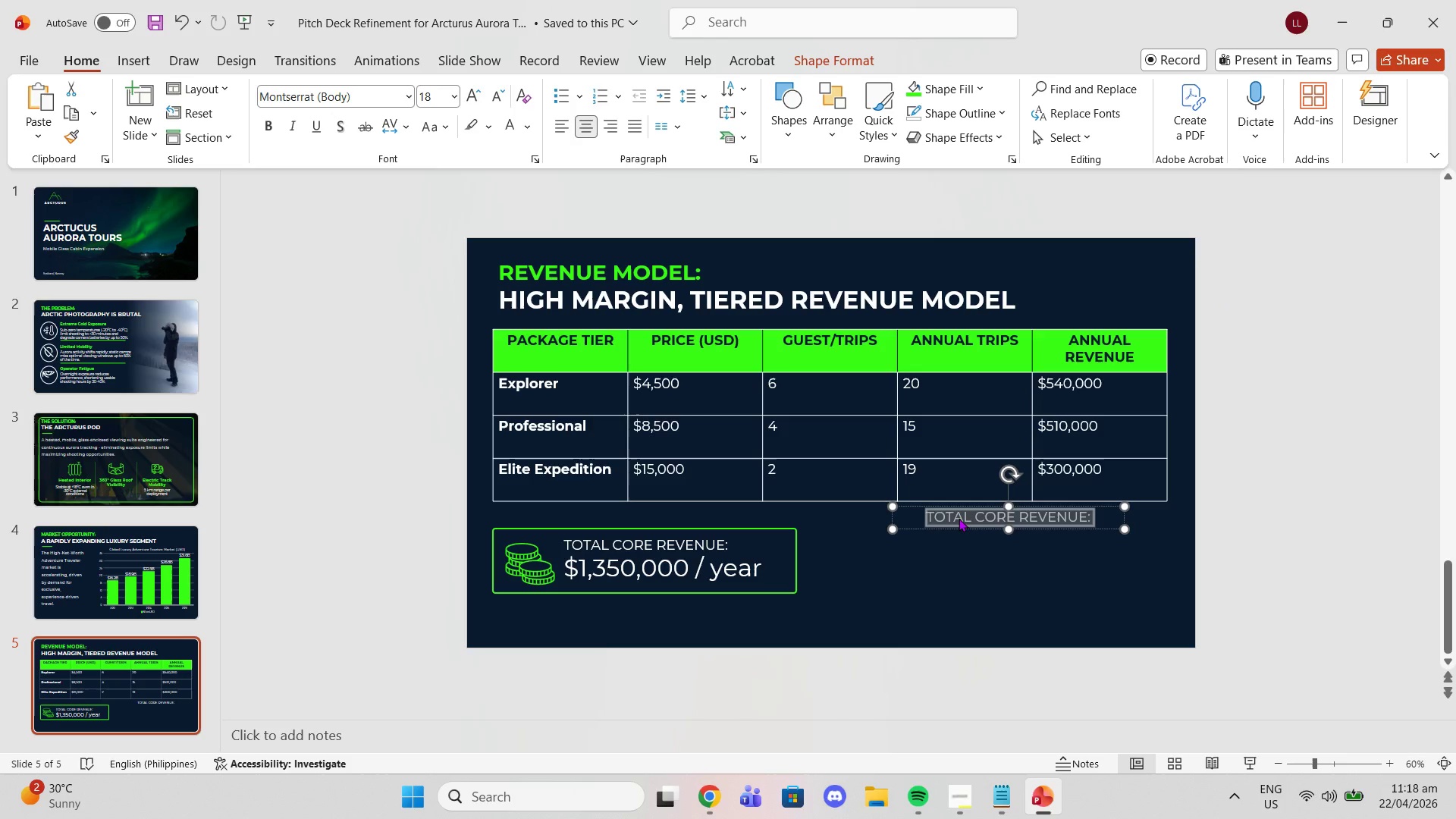 
key(Control+V)
 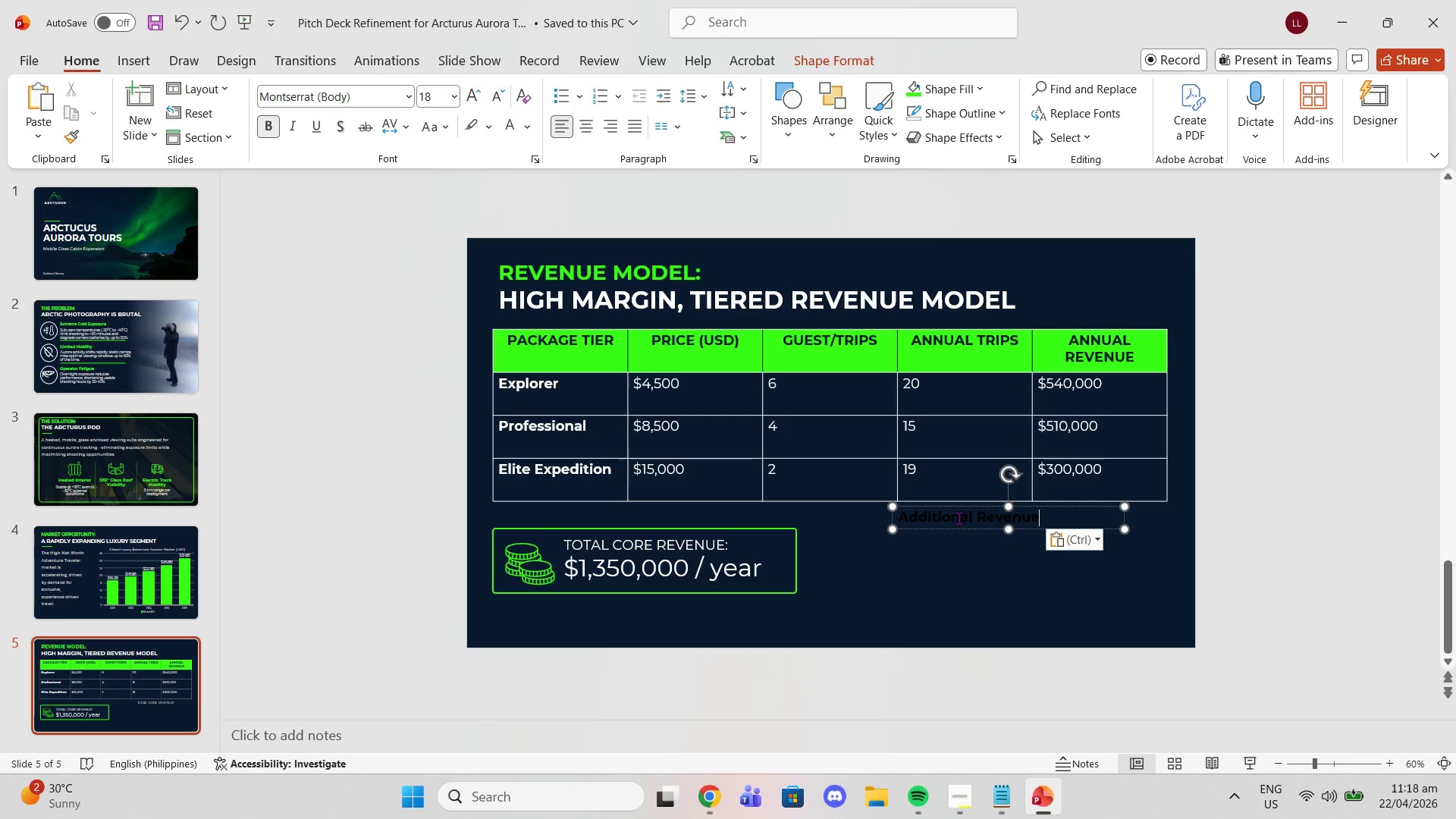 
key(Control+ControlLeft)
 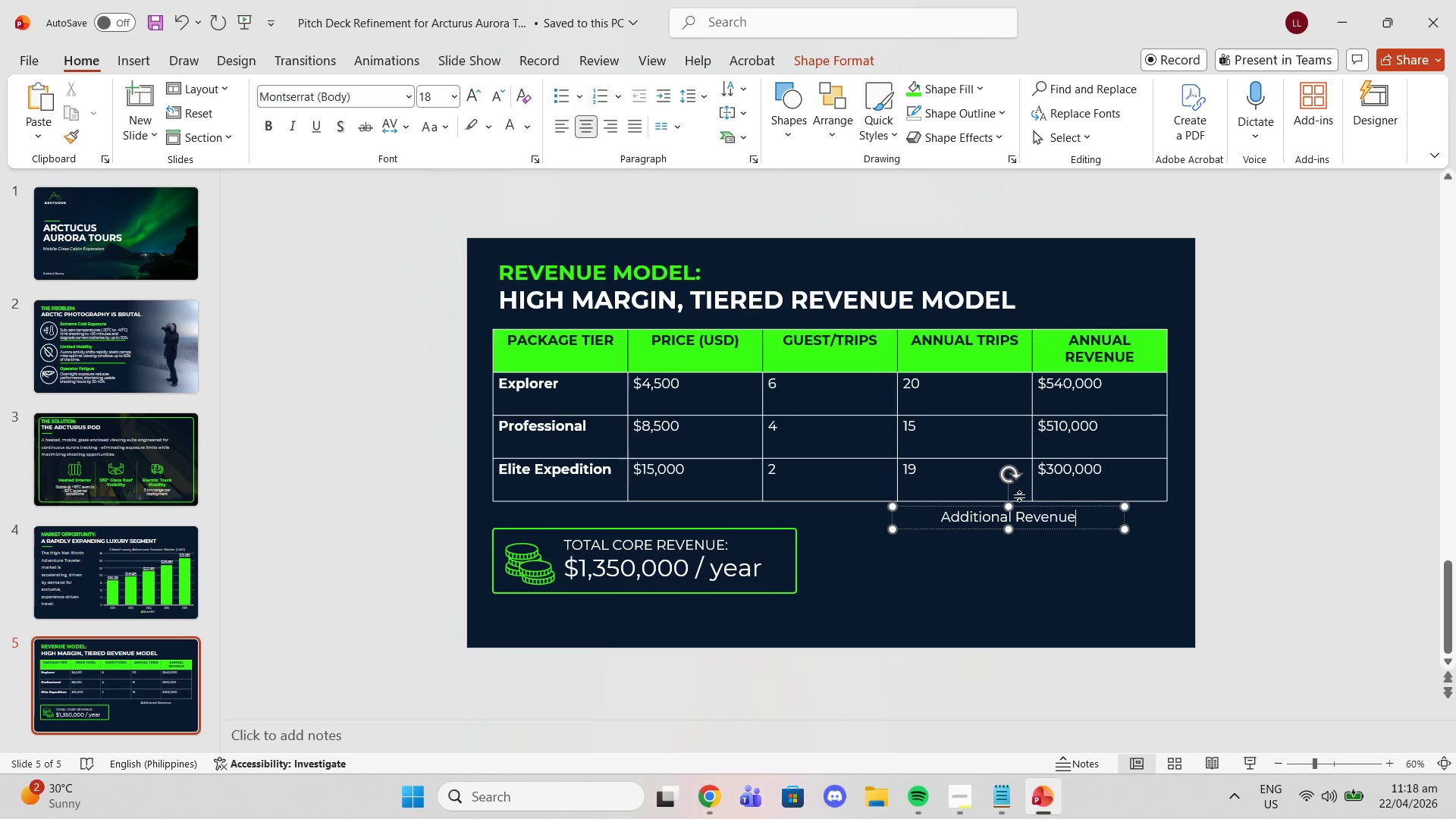 
type( Streams)
 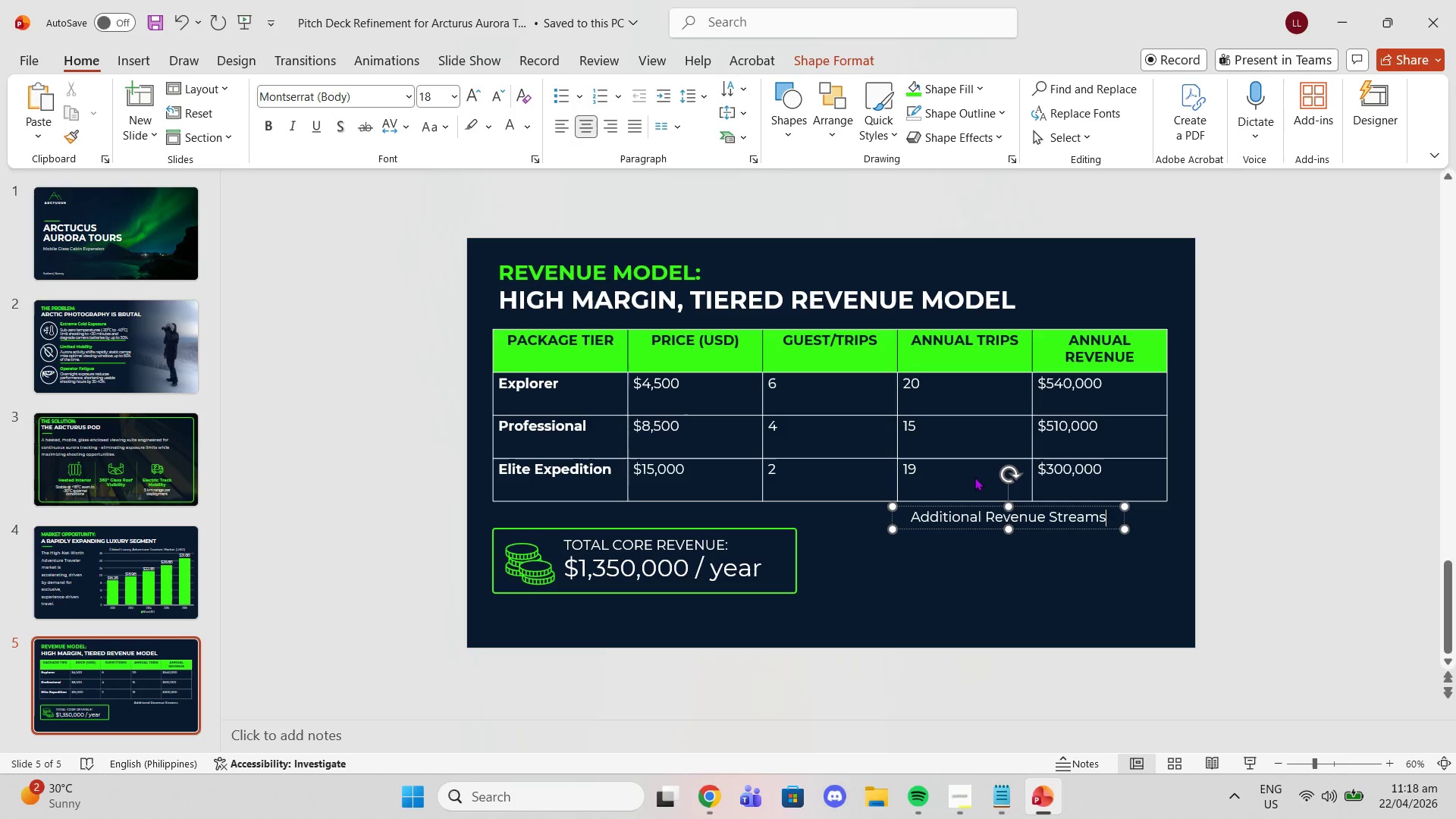 
left_click_drag(start_coordinate=[1106, 519], to_coordinate=[996, 523])
 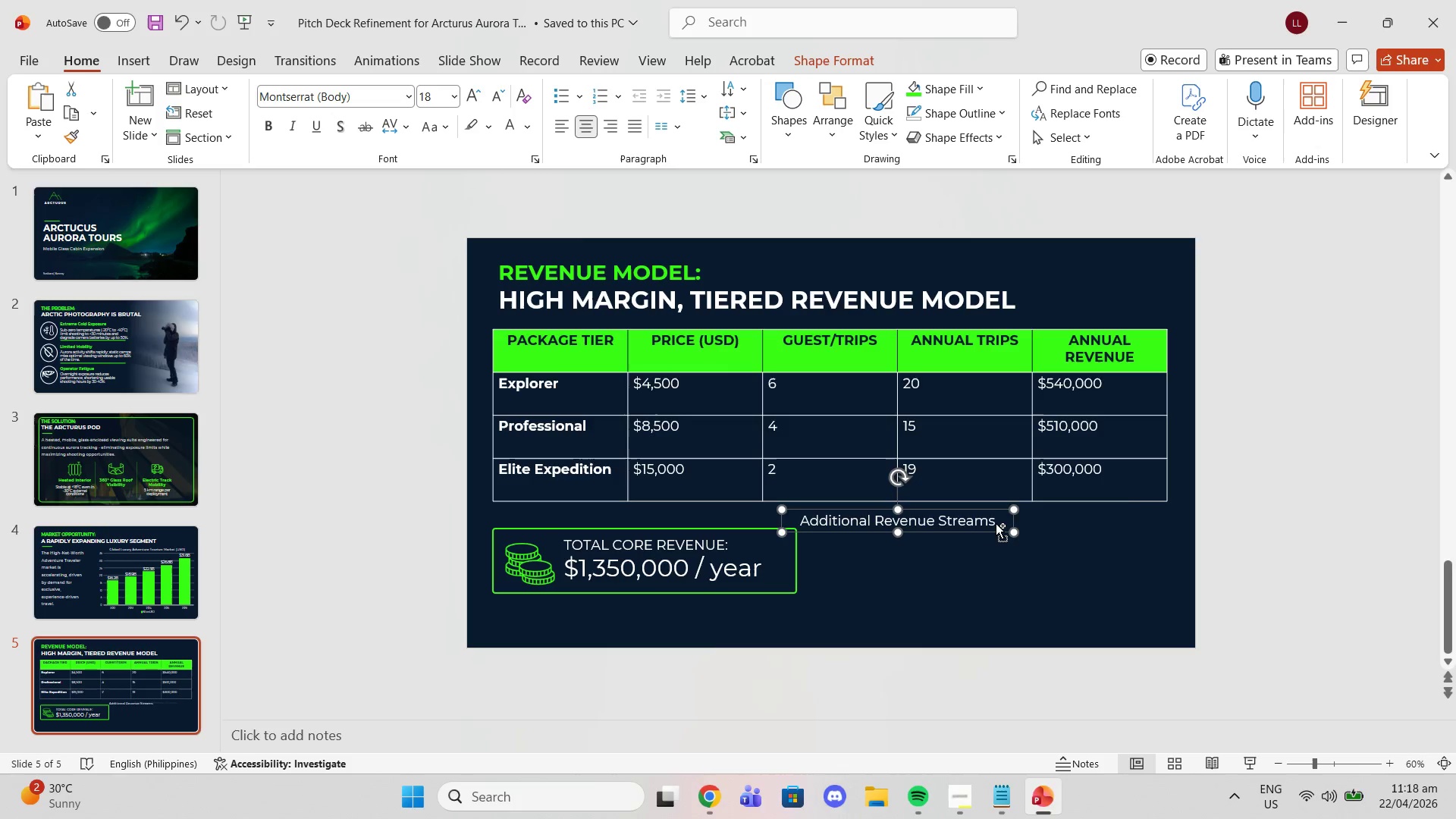 
key(Control+ControlLeft)
 